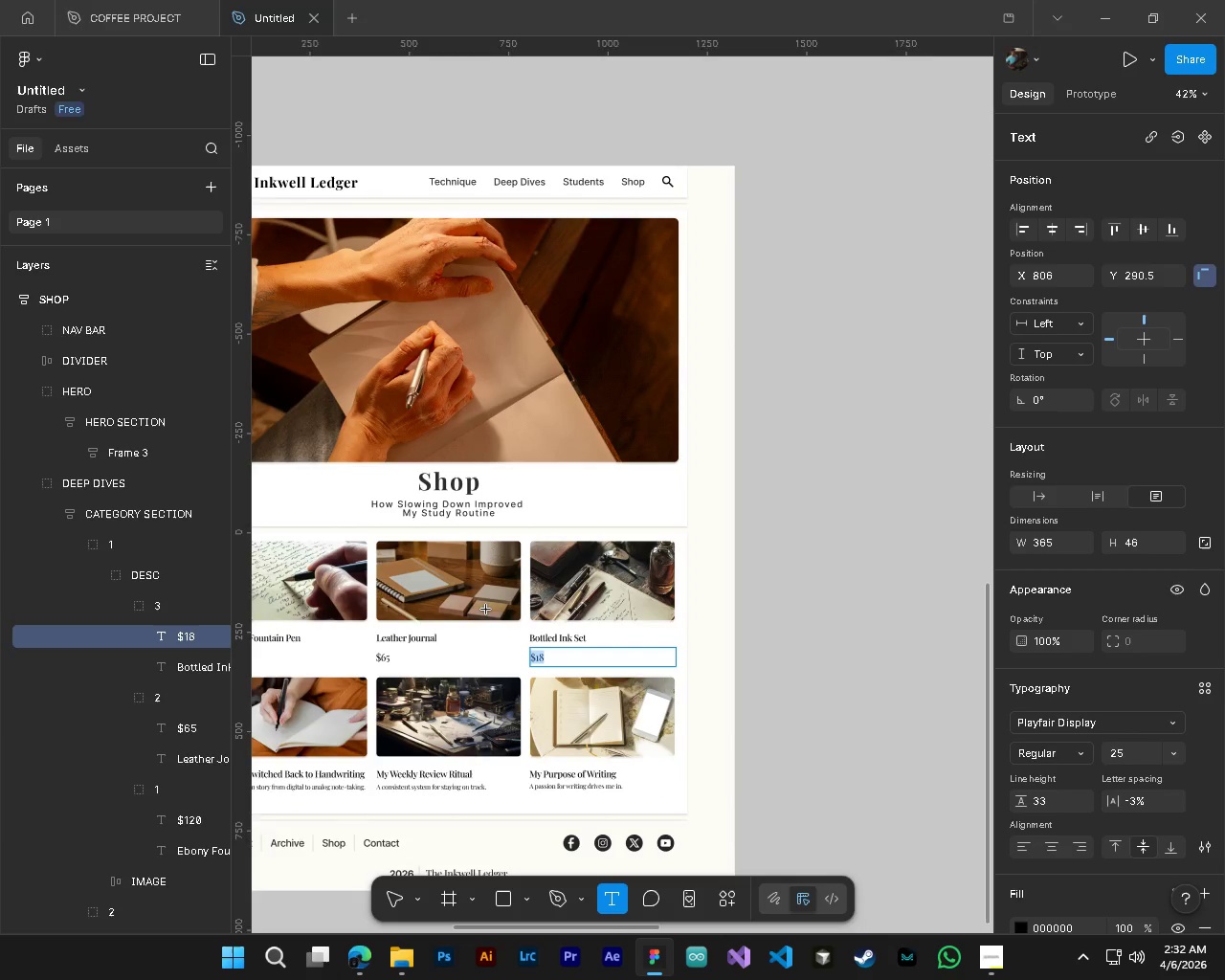 
scroll: coordinate [518, 772], scroll_direction: up, amount: 2.0
 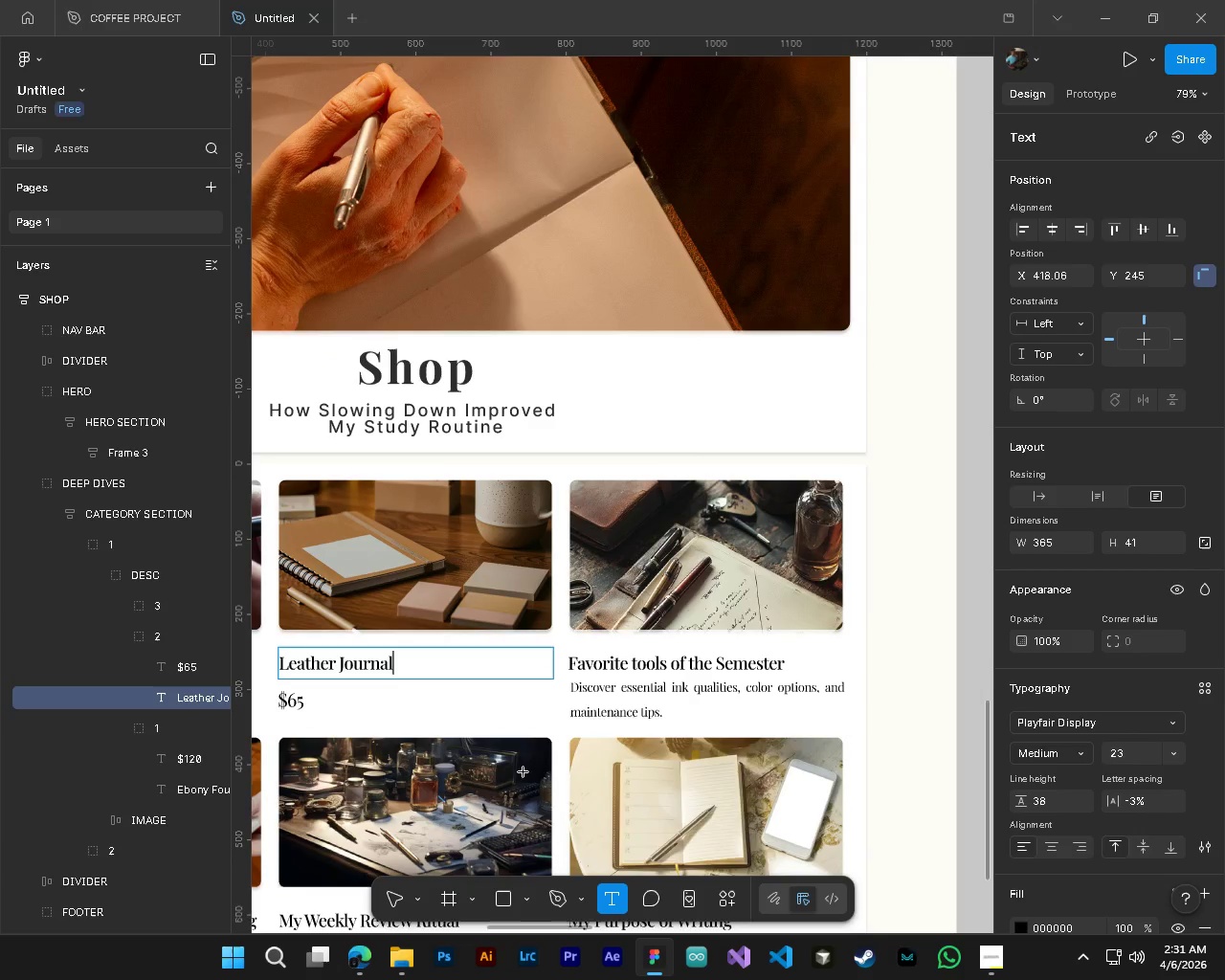 
left_click([631, 671])
 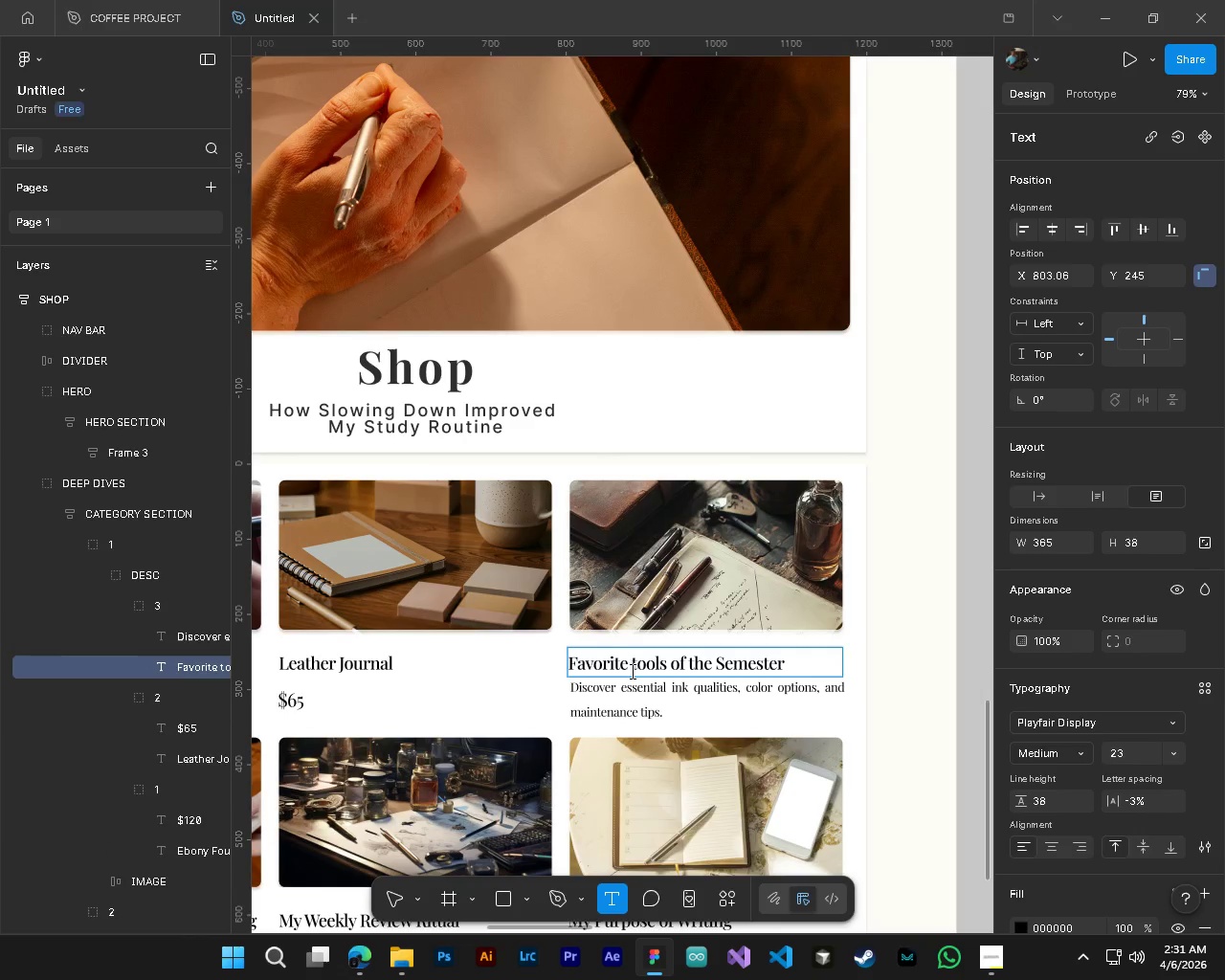 
key(Control+A)
 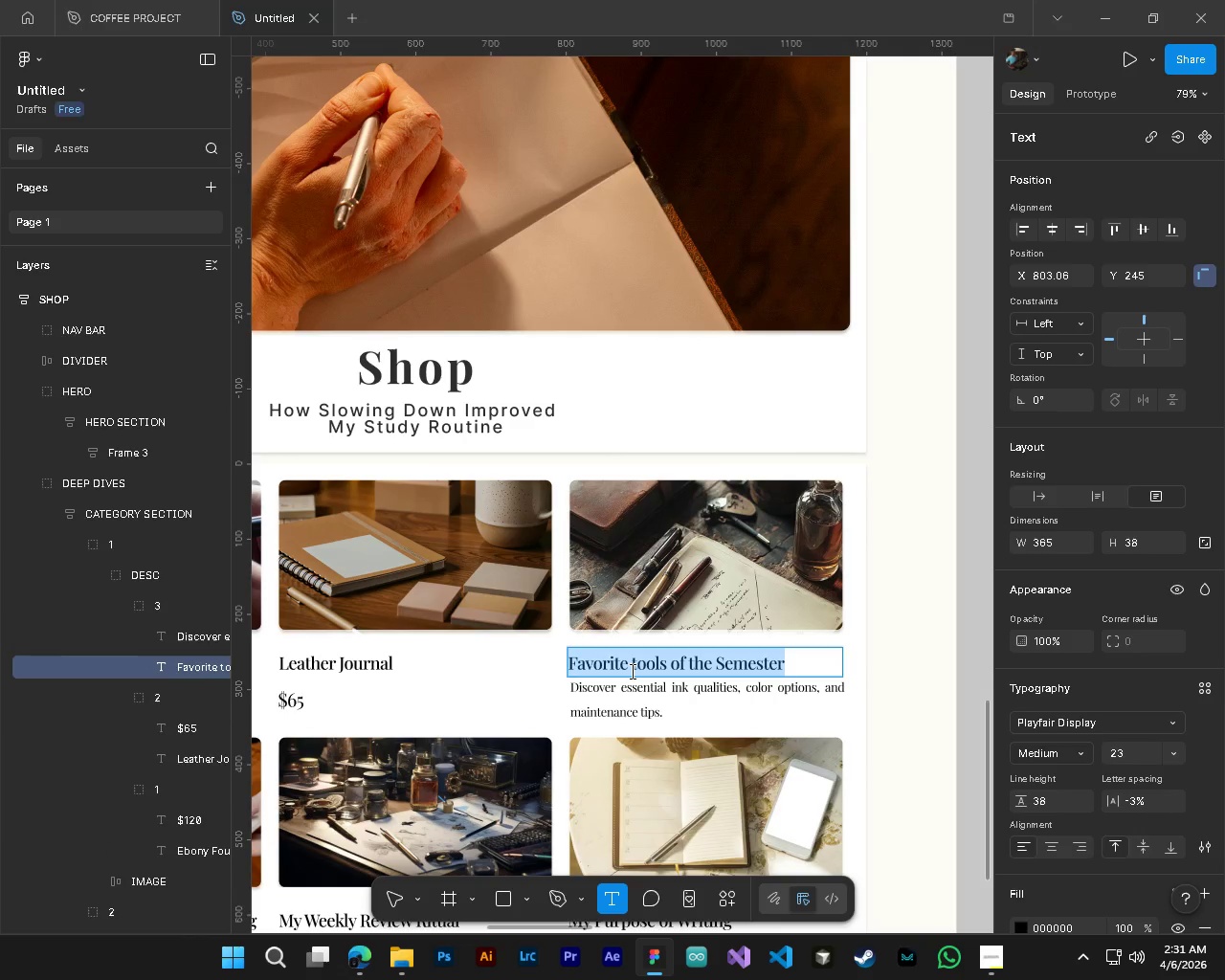 
type(Bottled Ink Set)
 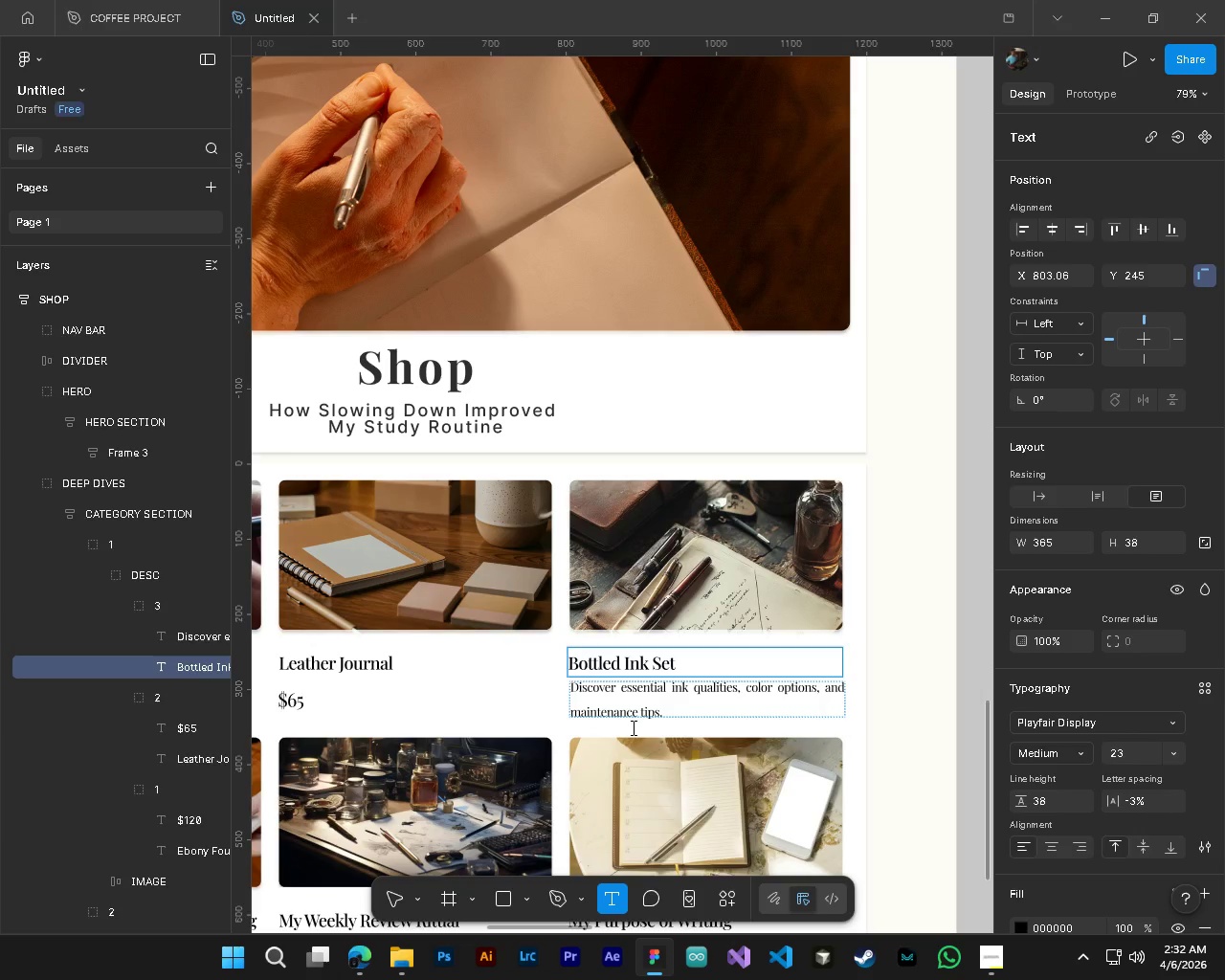 
left_click([621, 708])
 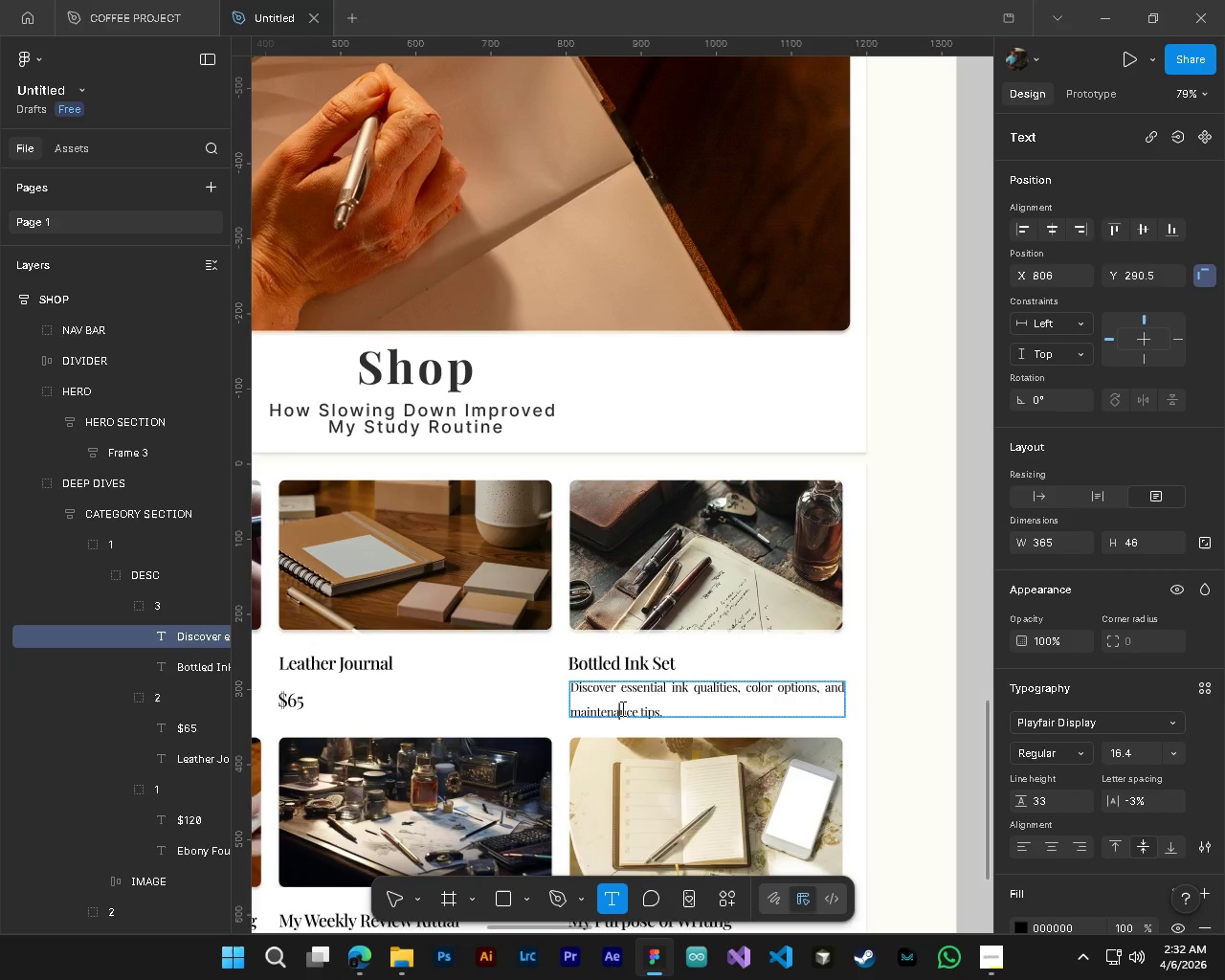 
key(Control+ControlLeft)
 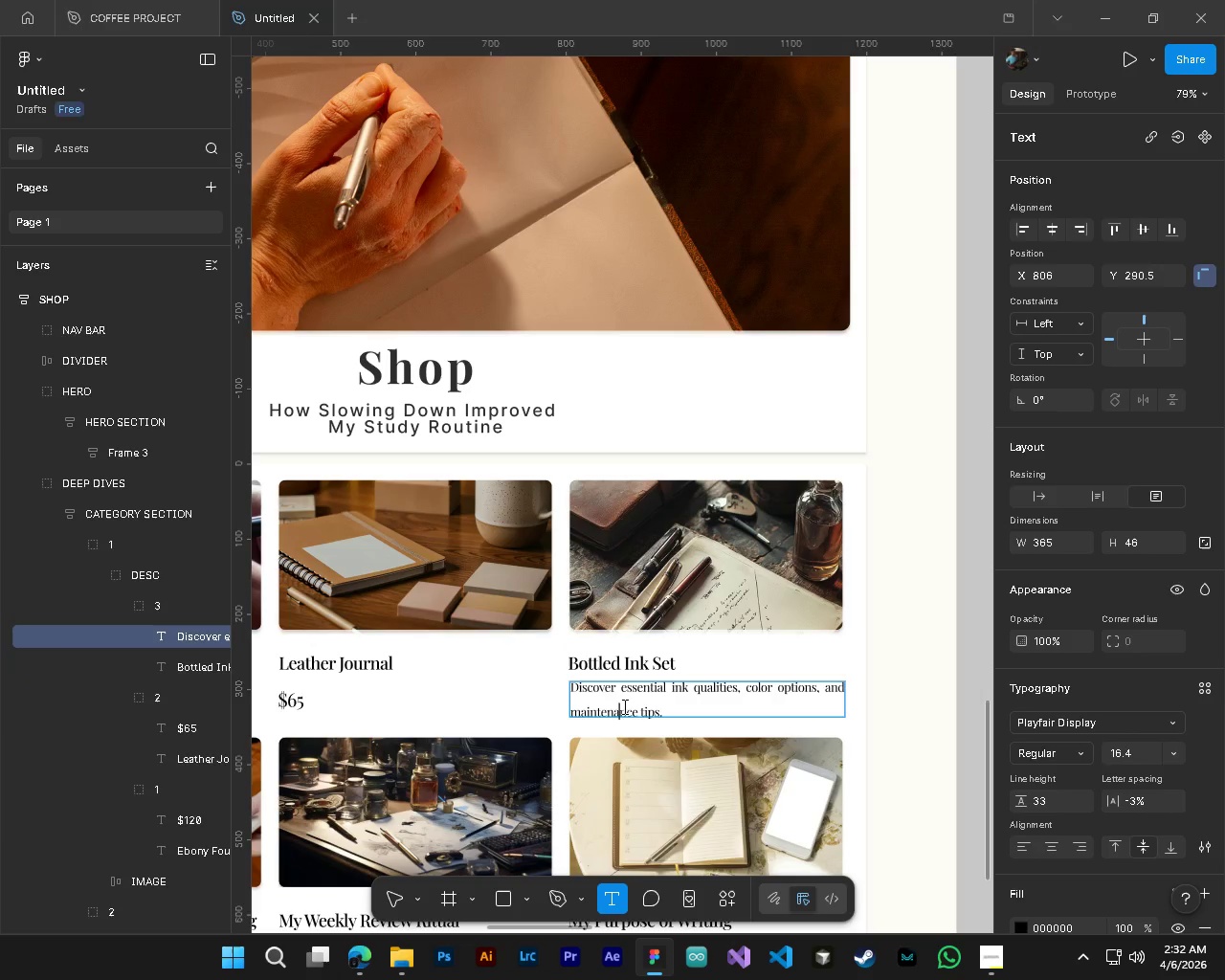 
key(Control+A)
 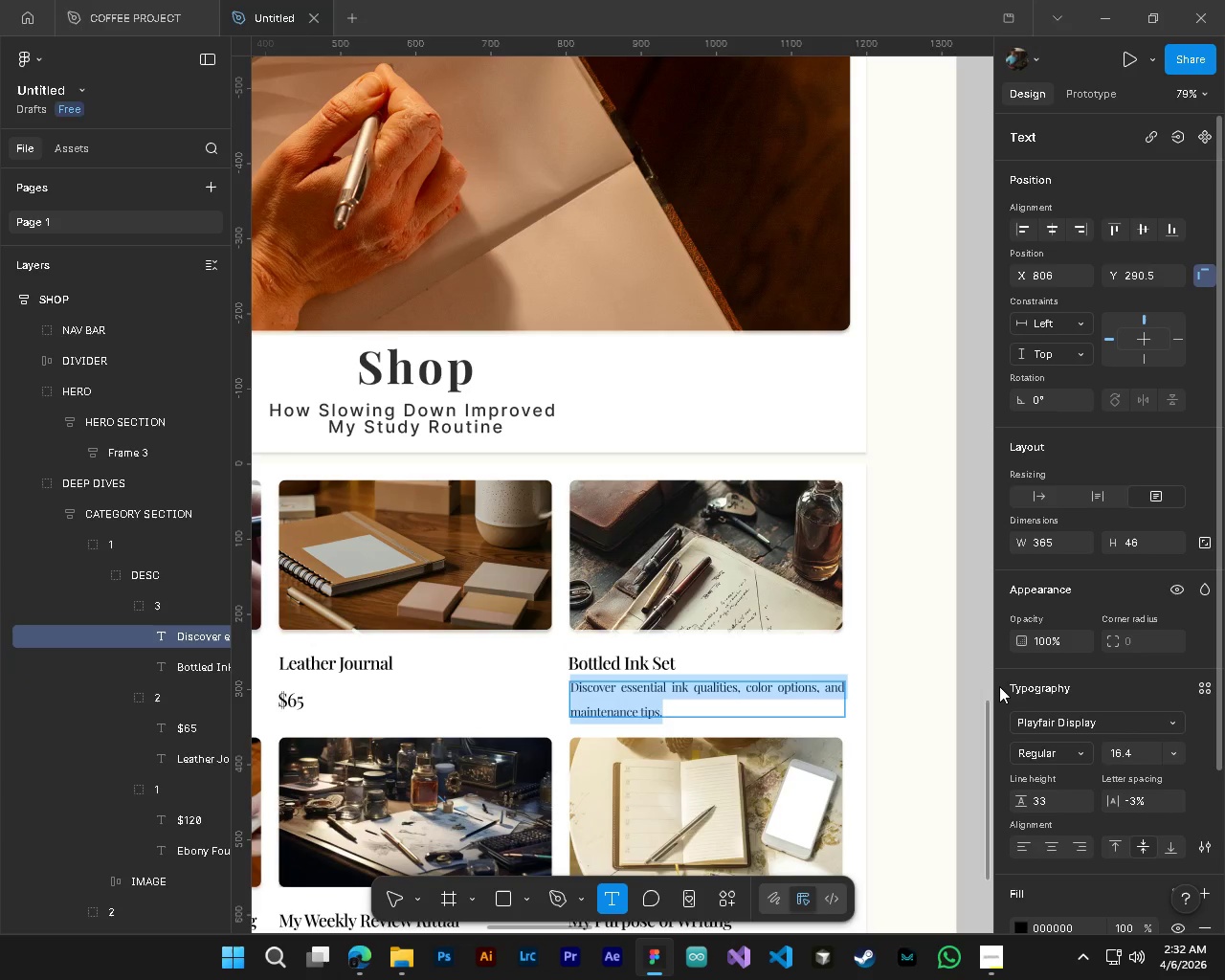 
type($$)
key(Backspace)
type(18)
 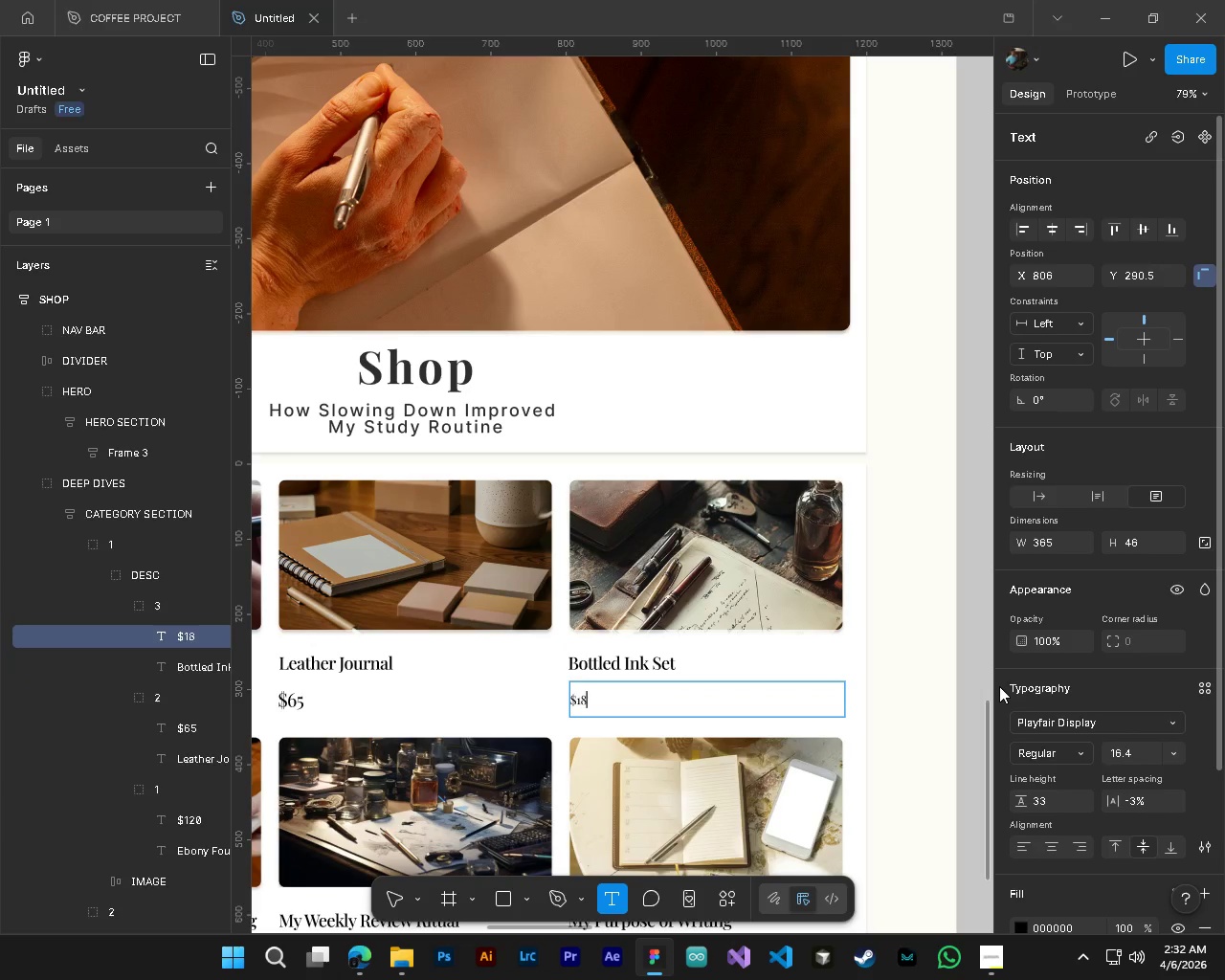 
key(Control+ControlLeft)
 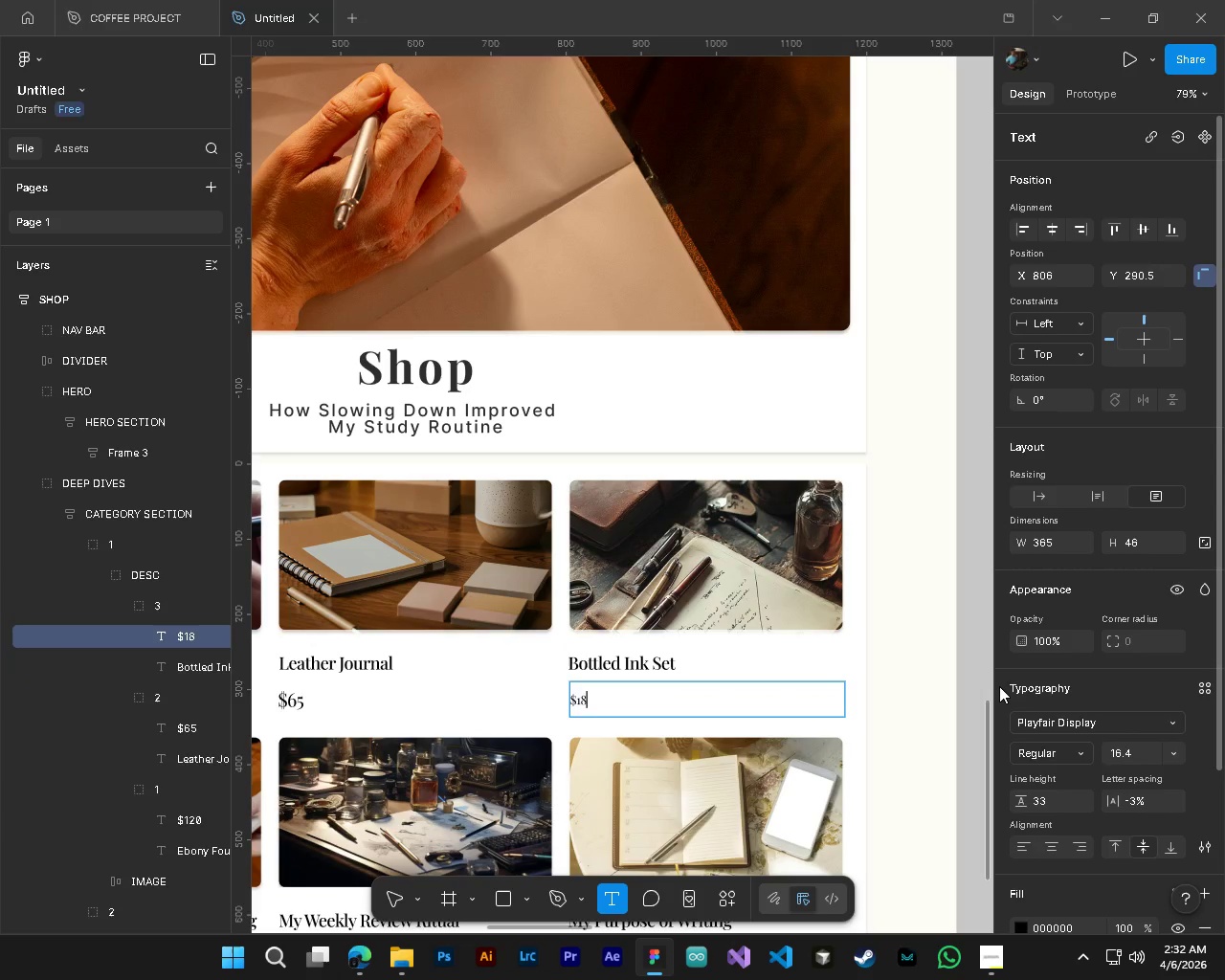 
key(Control+A)
 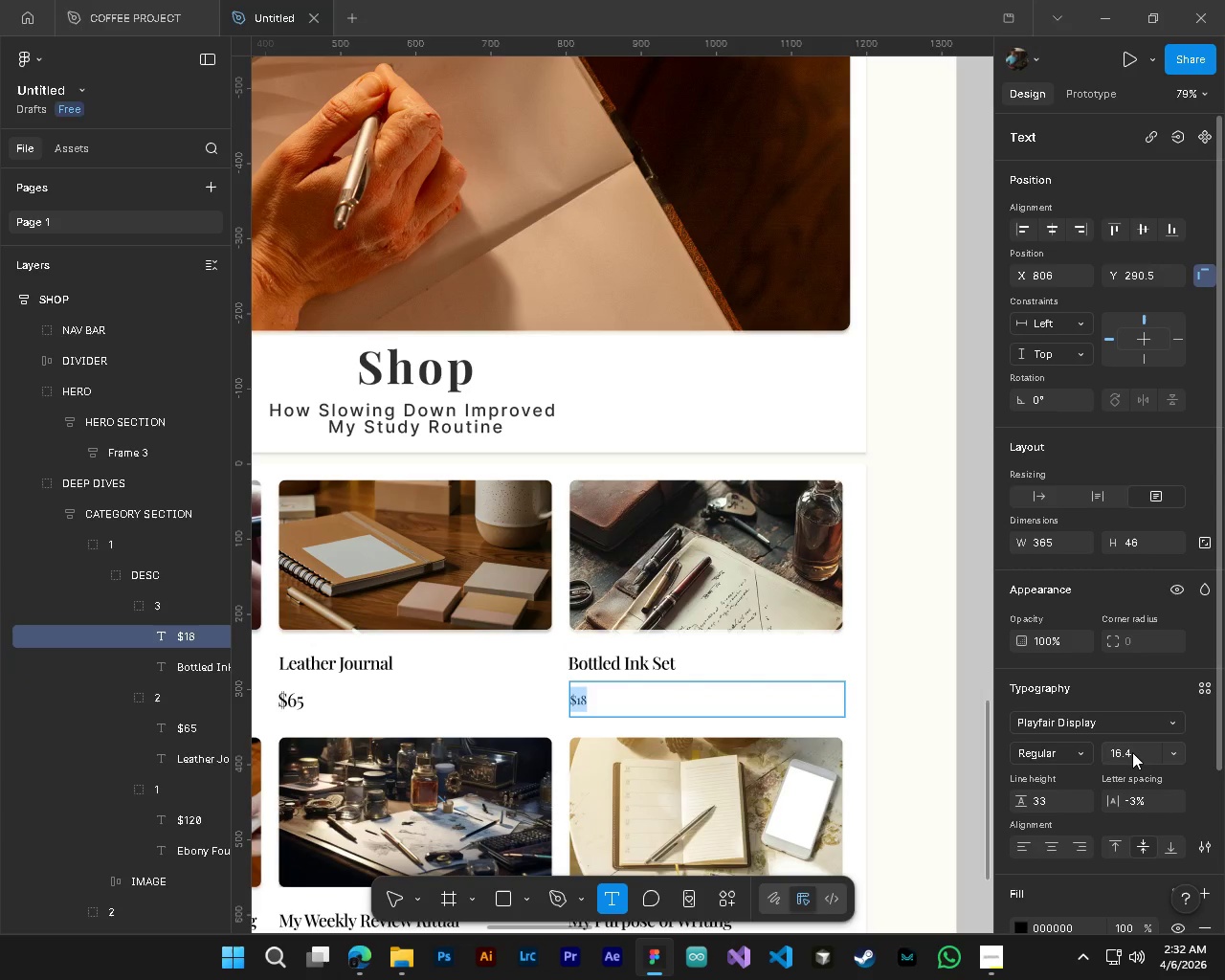 
left_click([1132, 752])
 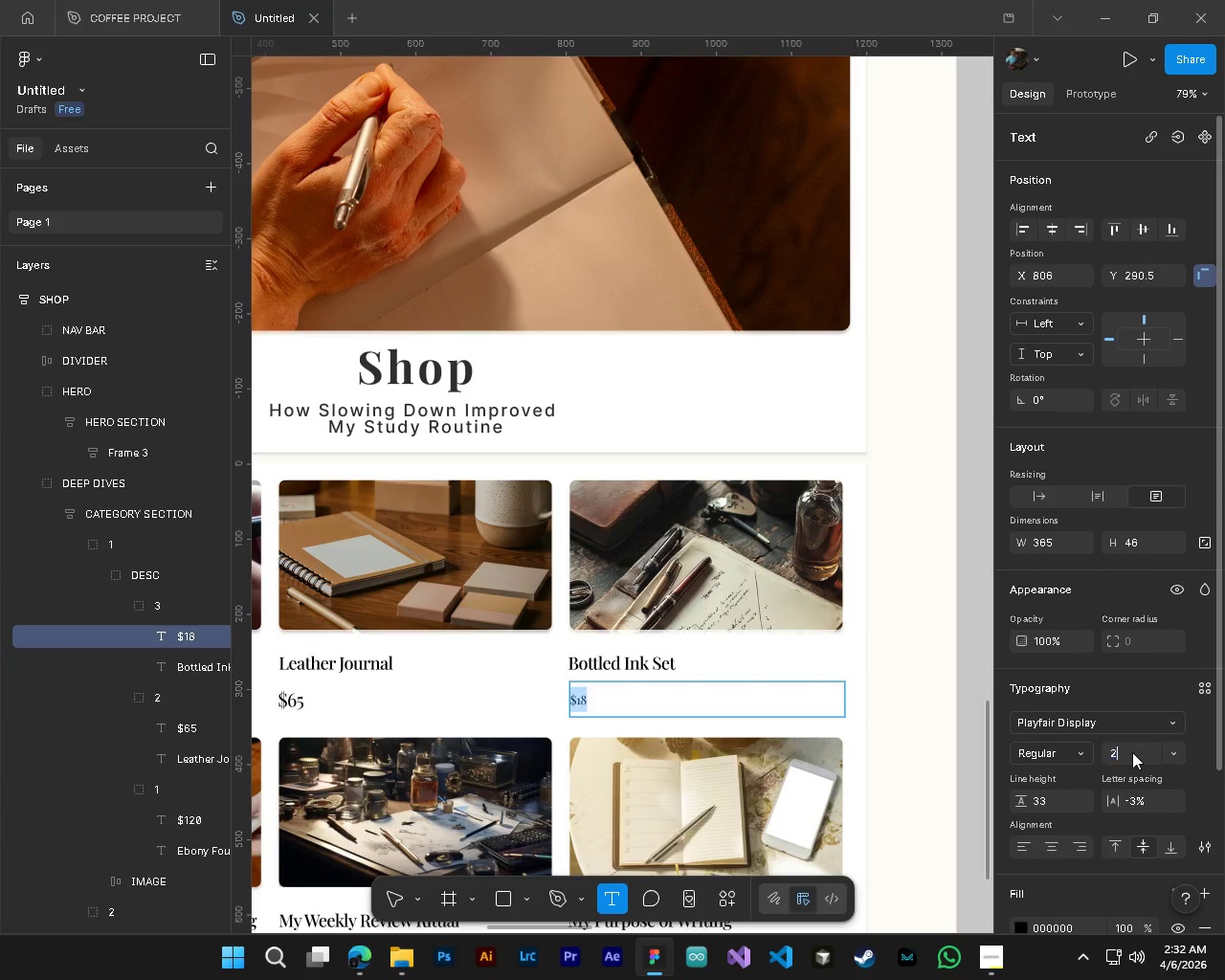 
key(Numpad2)
 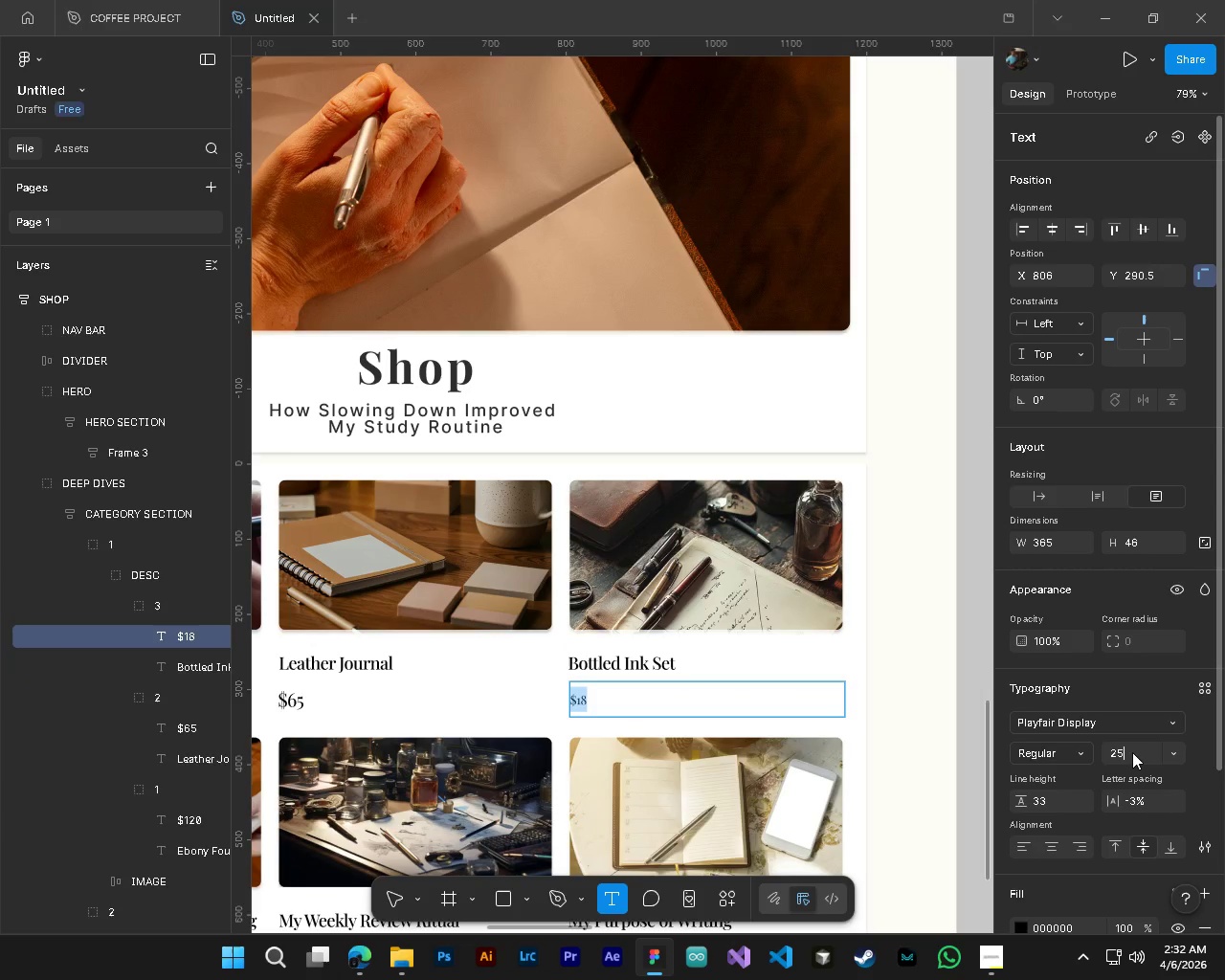 
key(Numpad5)
 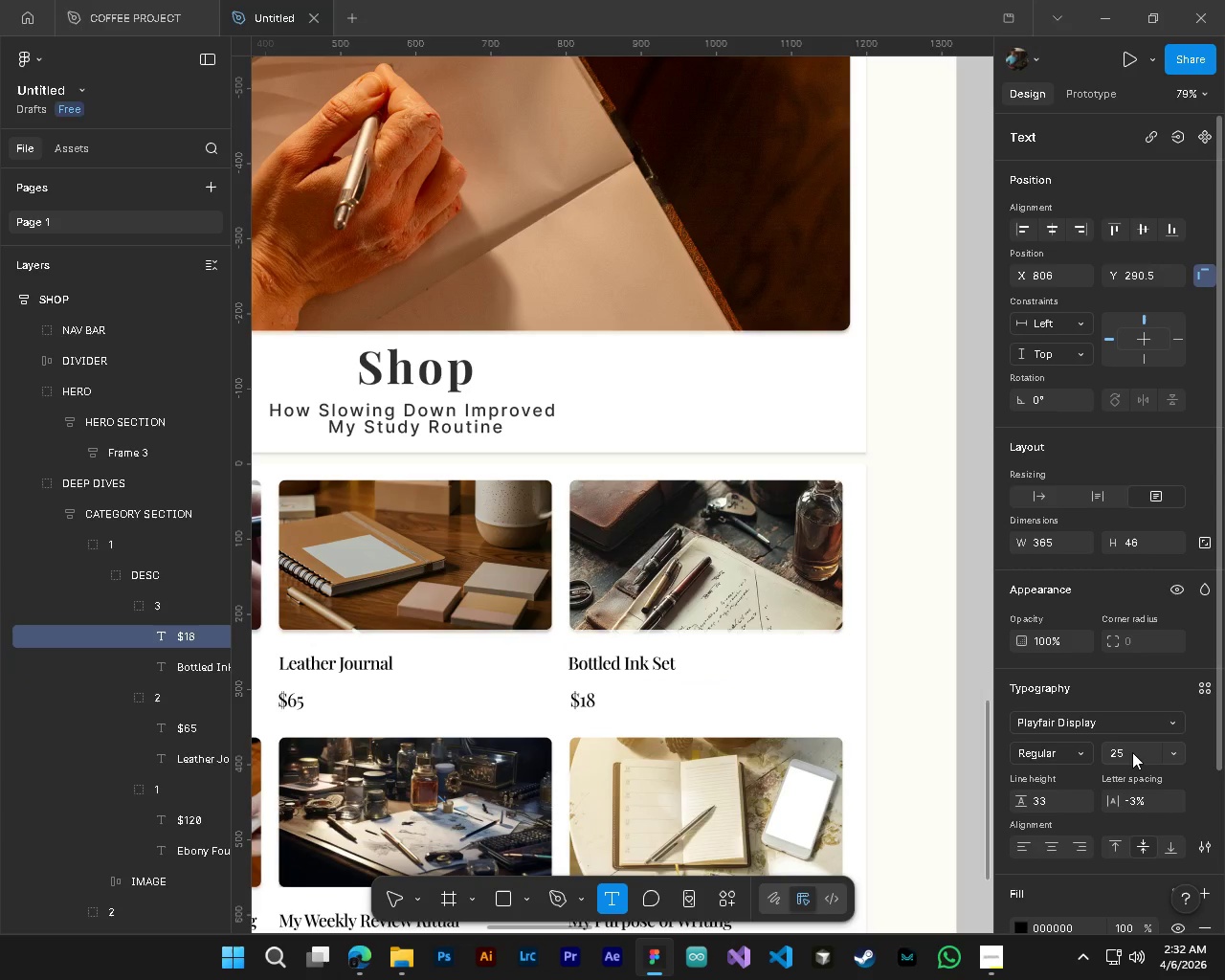 
key(NumpadEnter)
 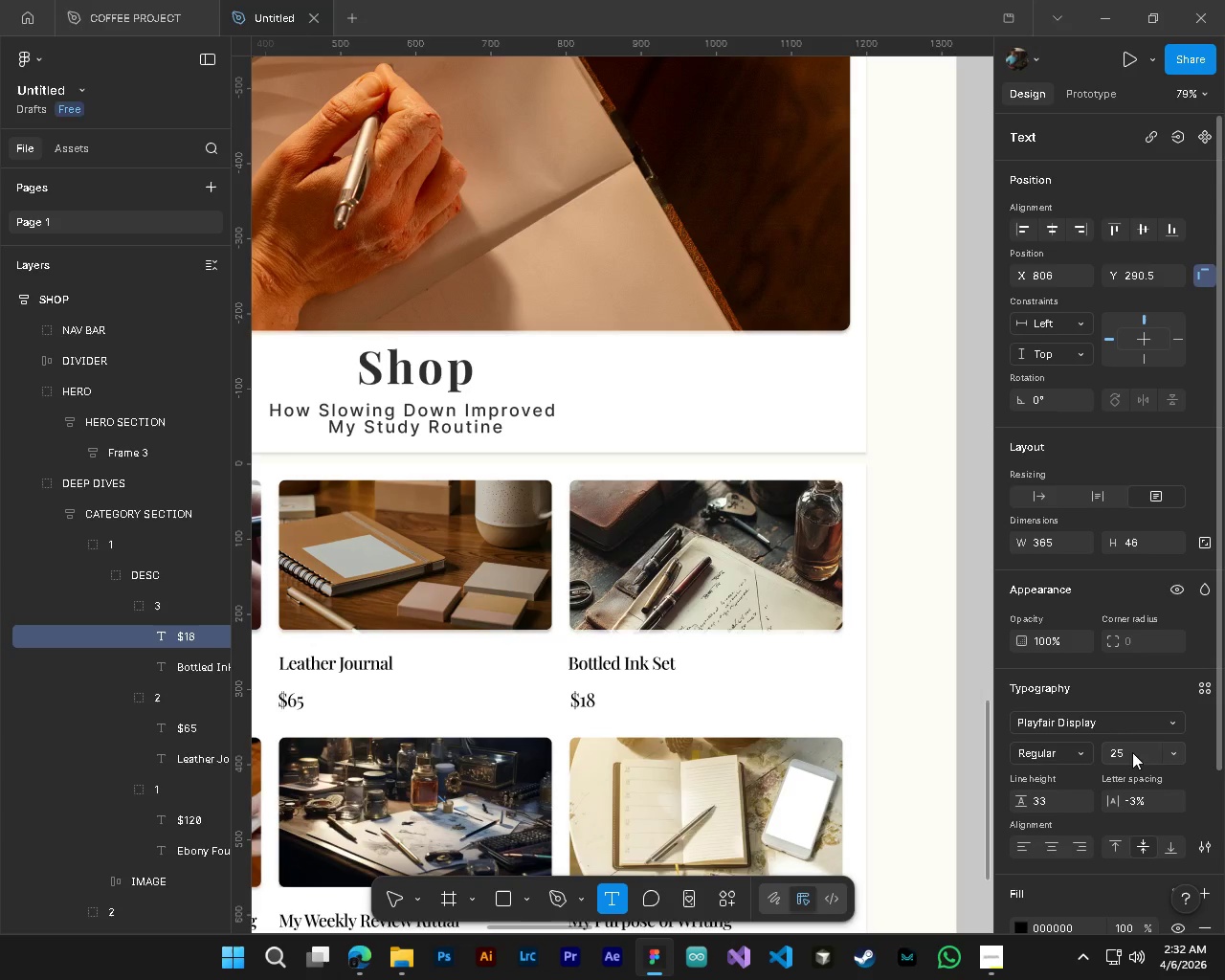 
hold_key(key=ControlLeft, duration=0.69)
hold_key(key=AltLeft, duration=0.59)
scroll: coordinate [428, 601], scroll_direction: down, amount: 8.0
 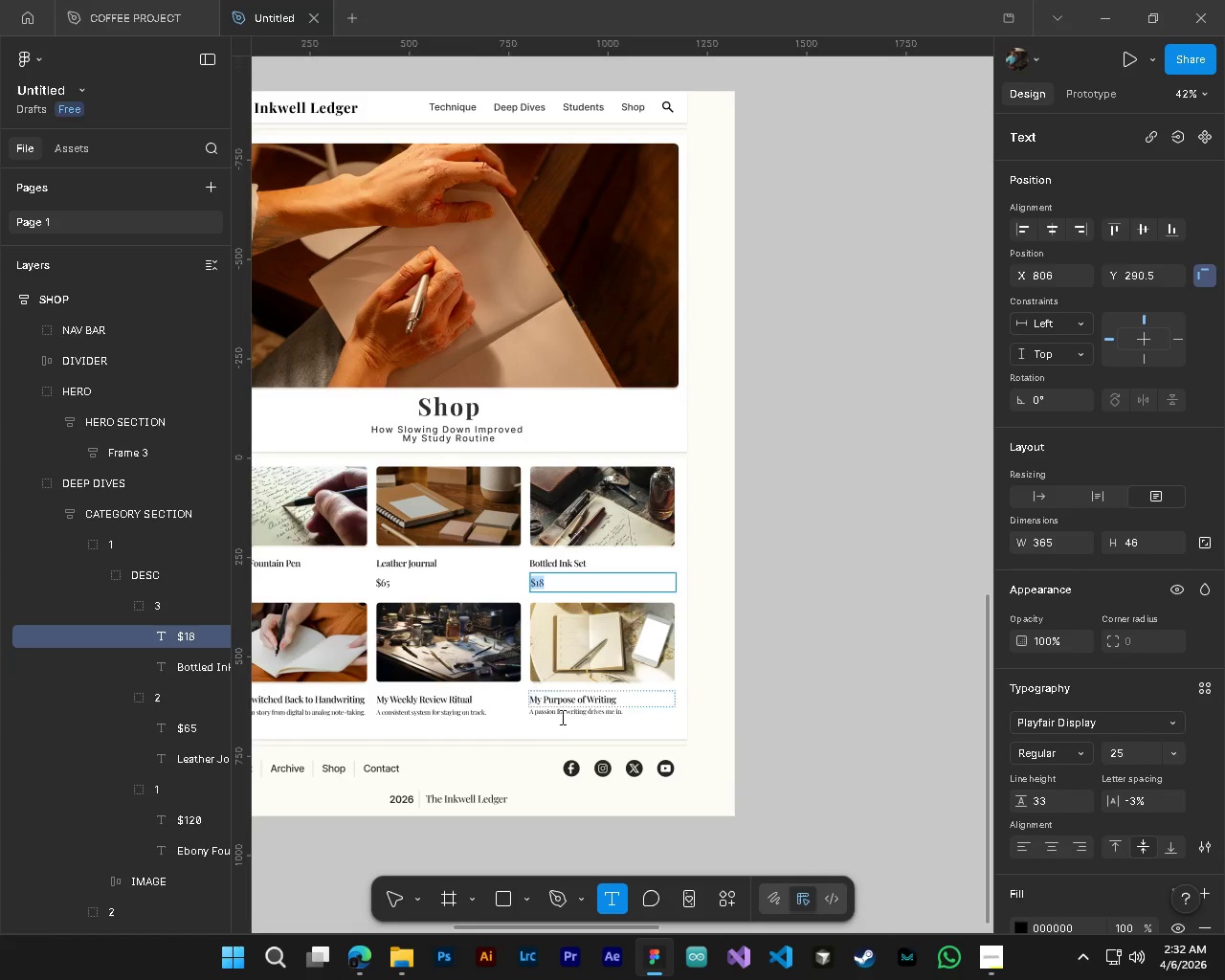 
hold_key(key=ShiftLeft, duration=0.47)
 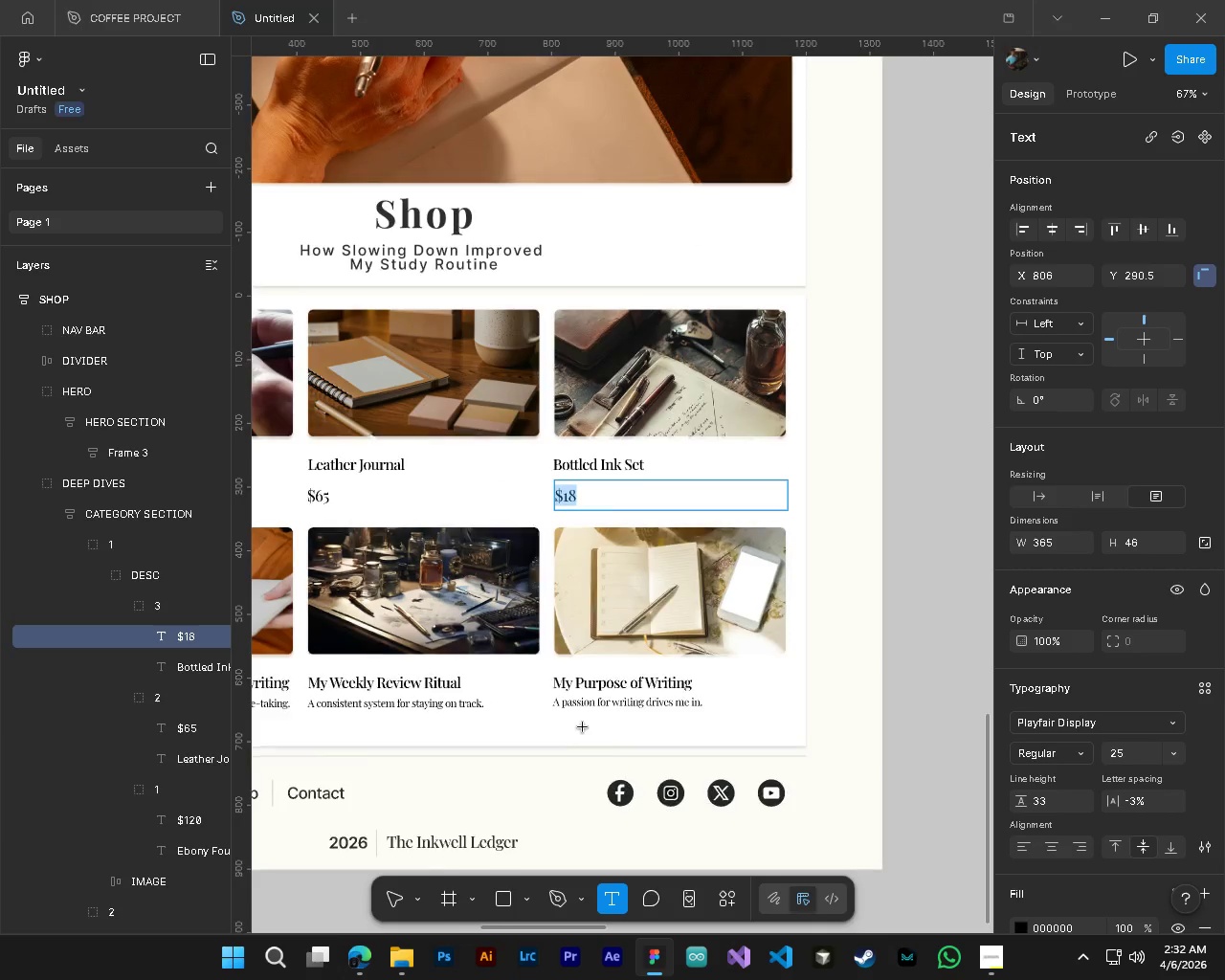 
hold_key(key=ControlLeft, duration=0.89)
 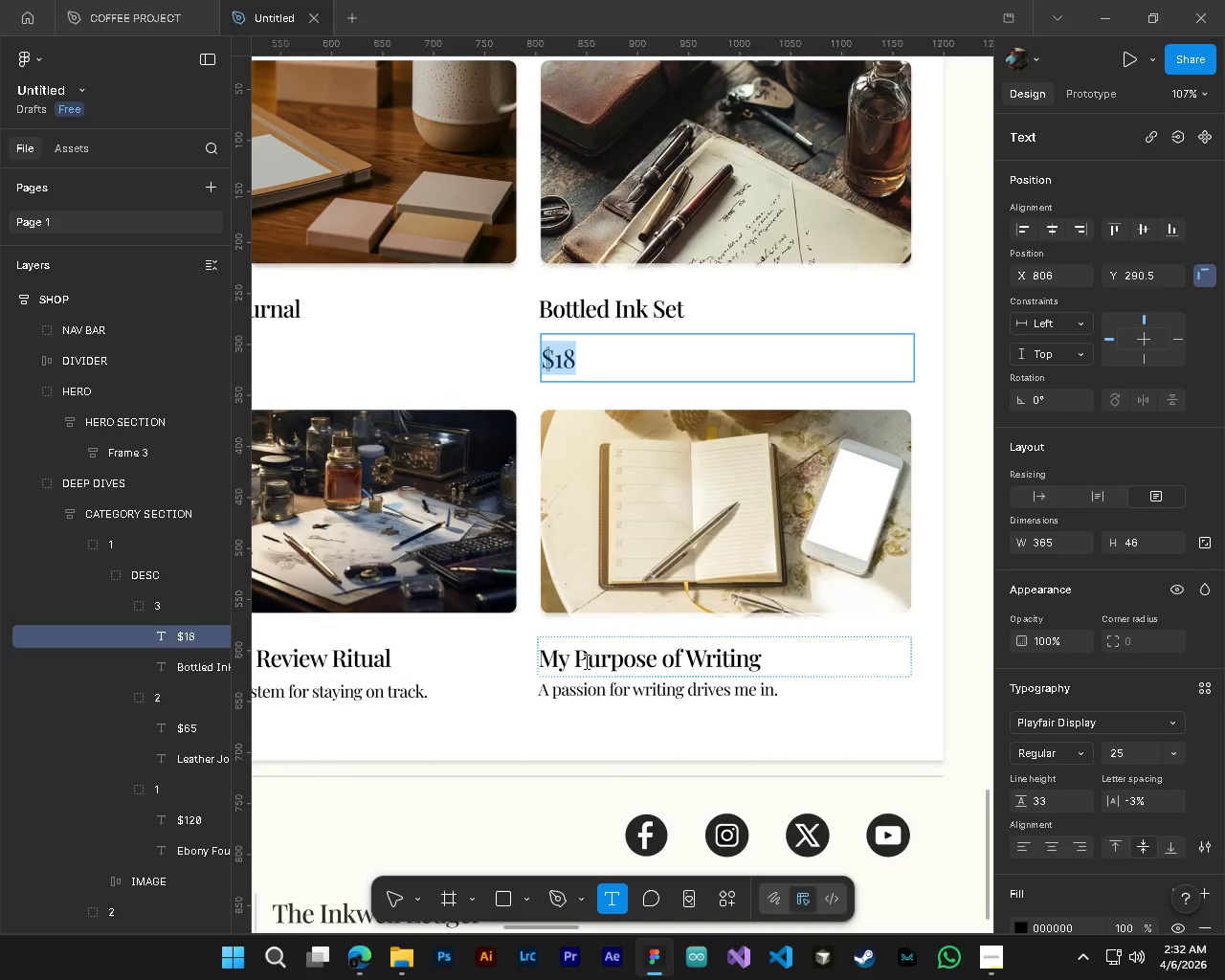 
hold_key(key=AltLeft, duration=0.8)
 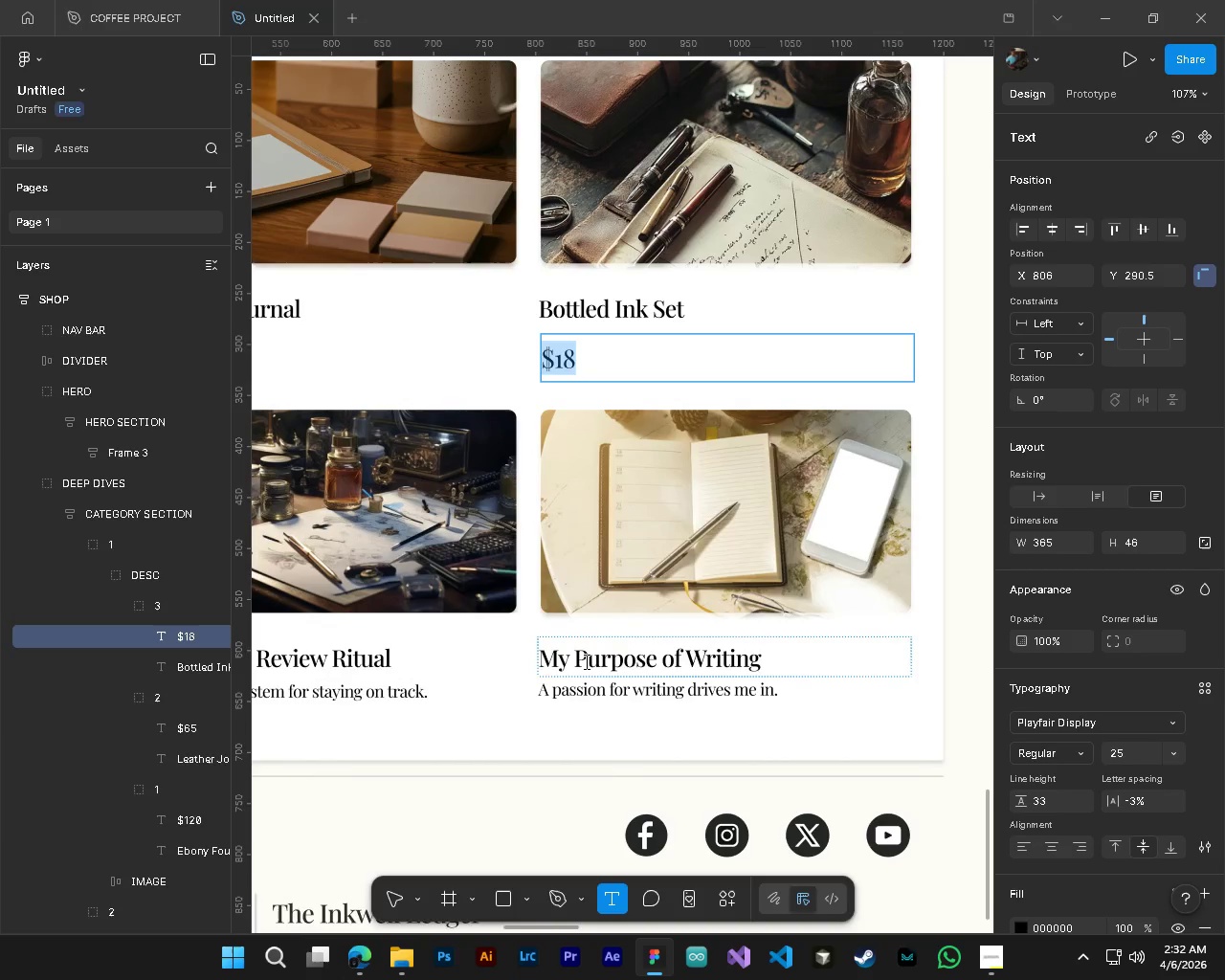 
hold_key(key=AltLeft, duration=22.06)
 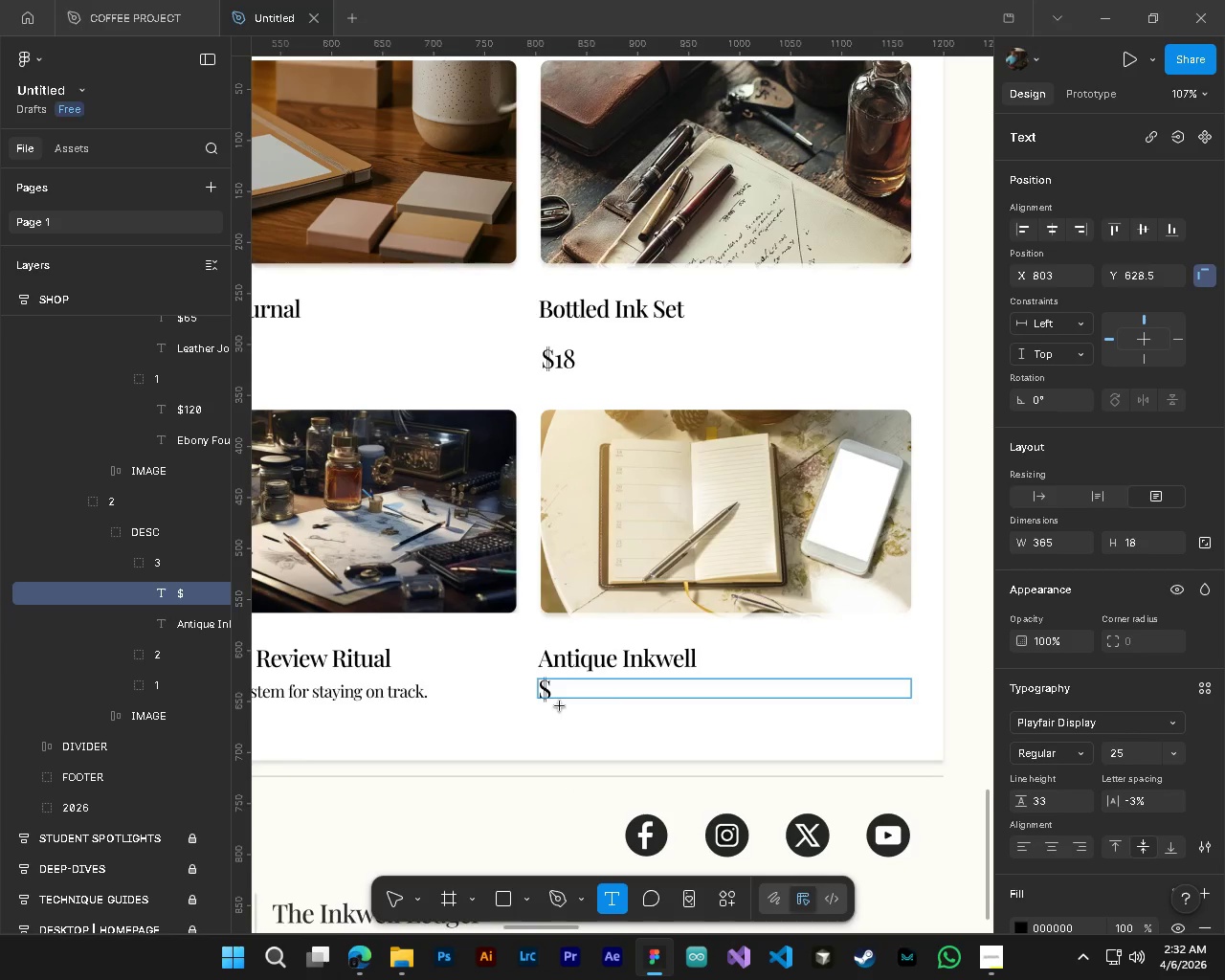 
scroll: coordinate [577, 724], scroll_direction: up, amount: 11.0
 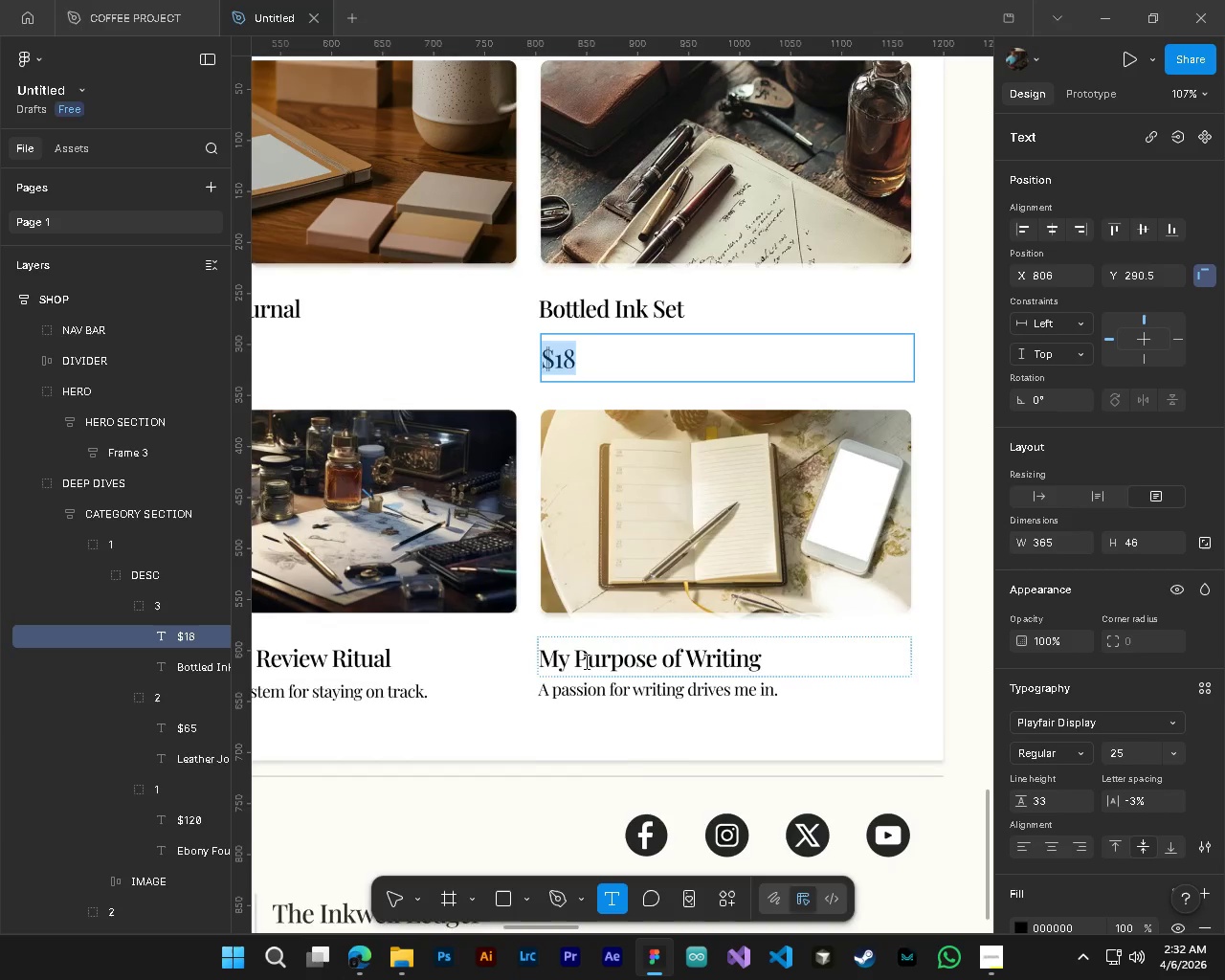 
left_click([585, 661])
 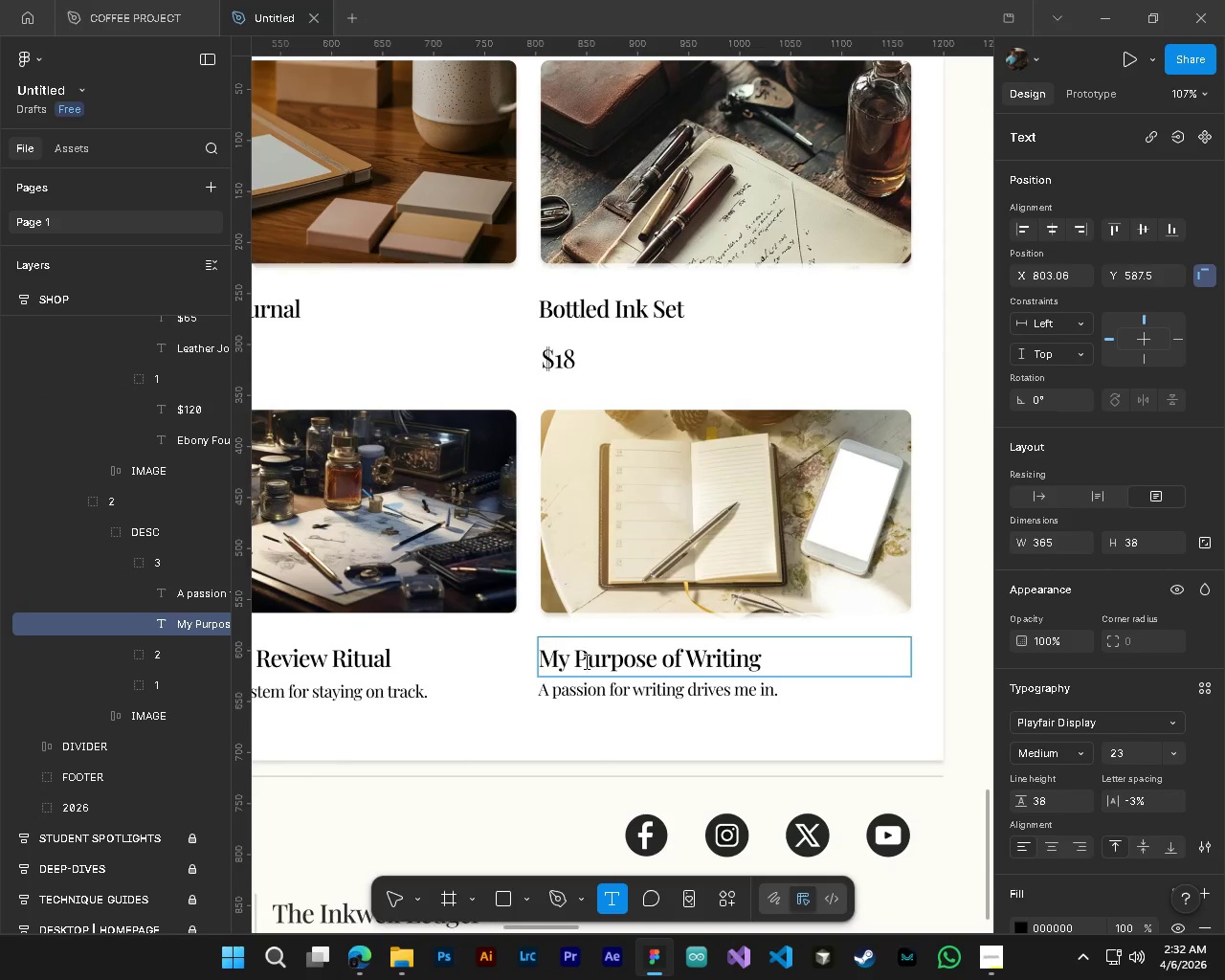 
key(Control+A)
 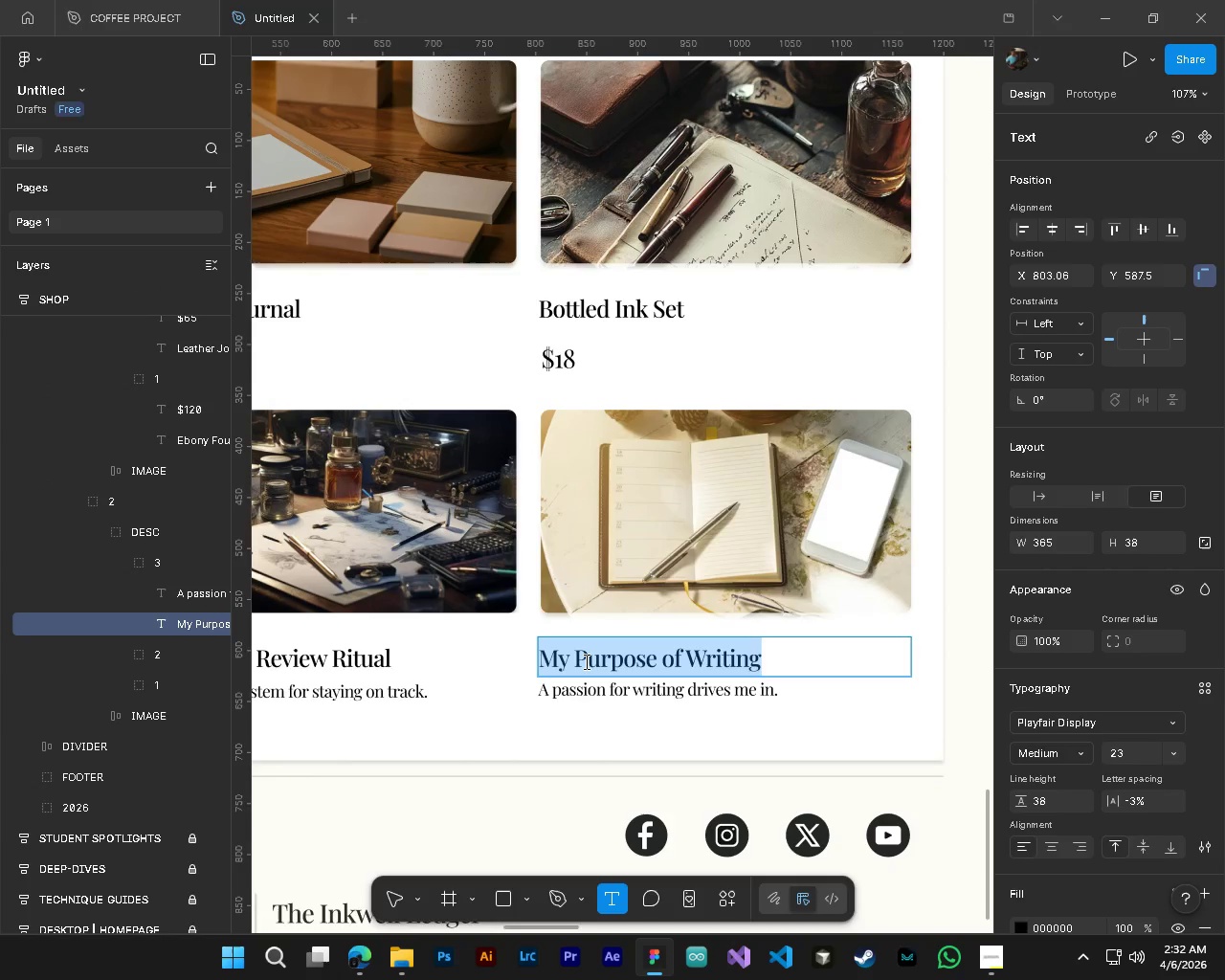 
type(Aa)
key(Backspace)
type(ntique Inkwell)
 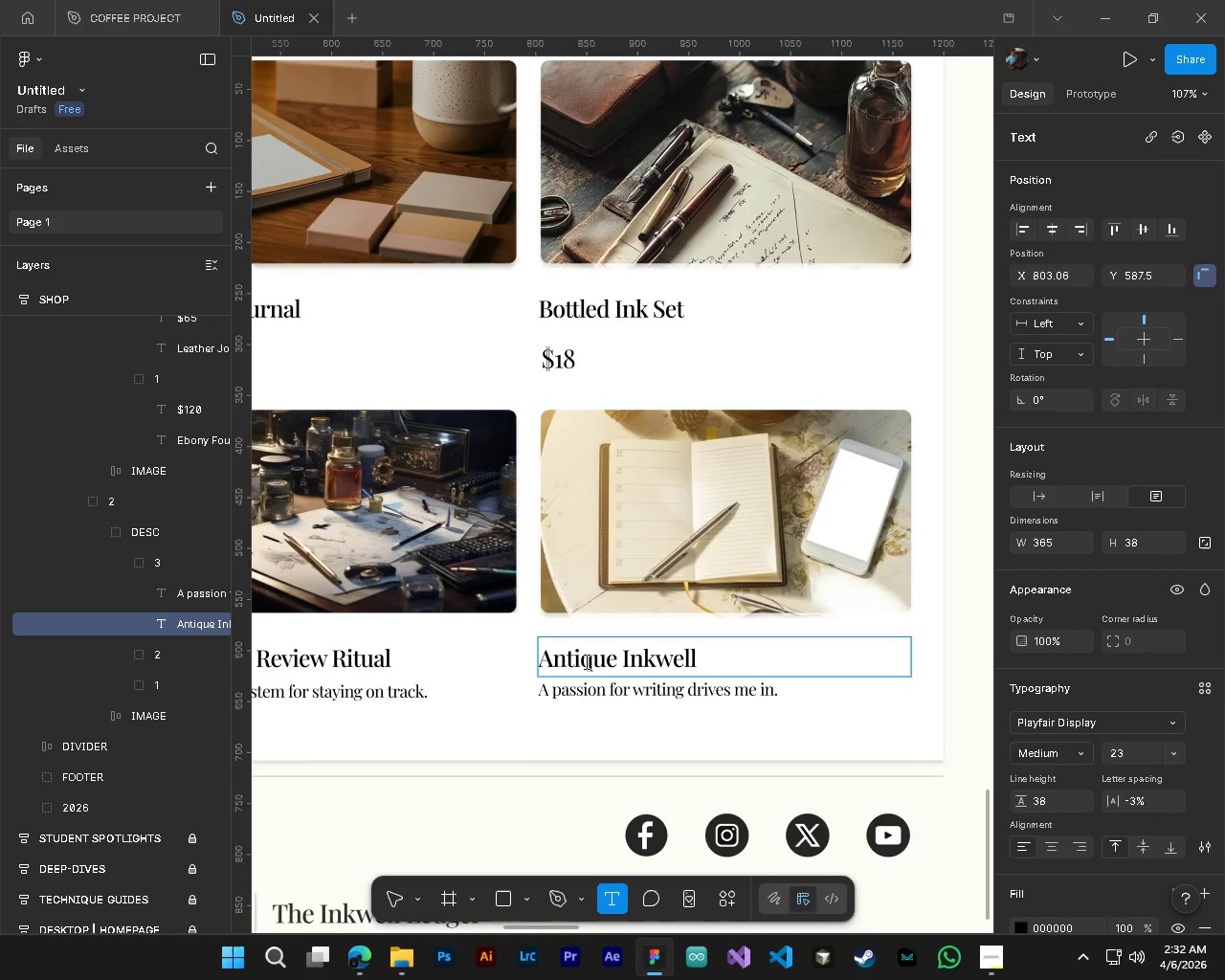 
left_click([678, 690])
 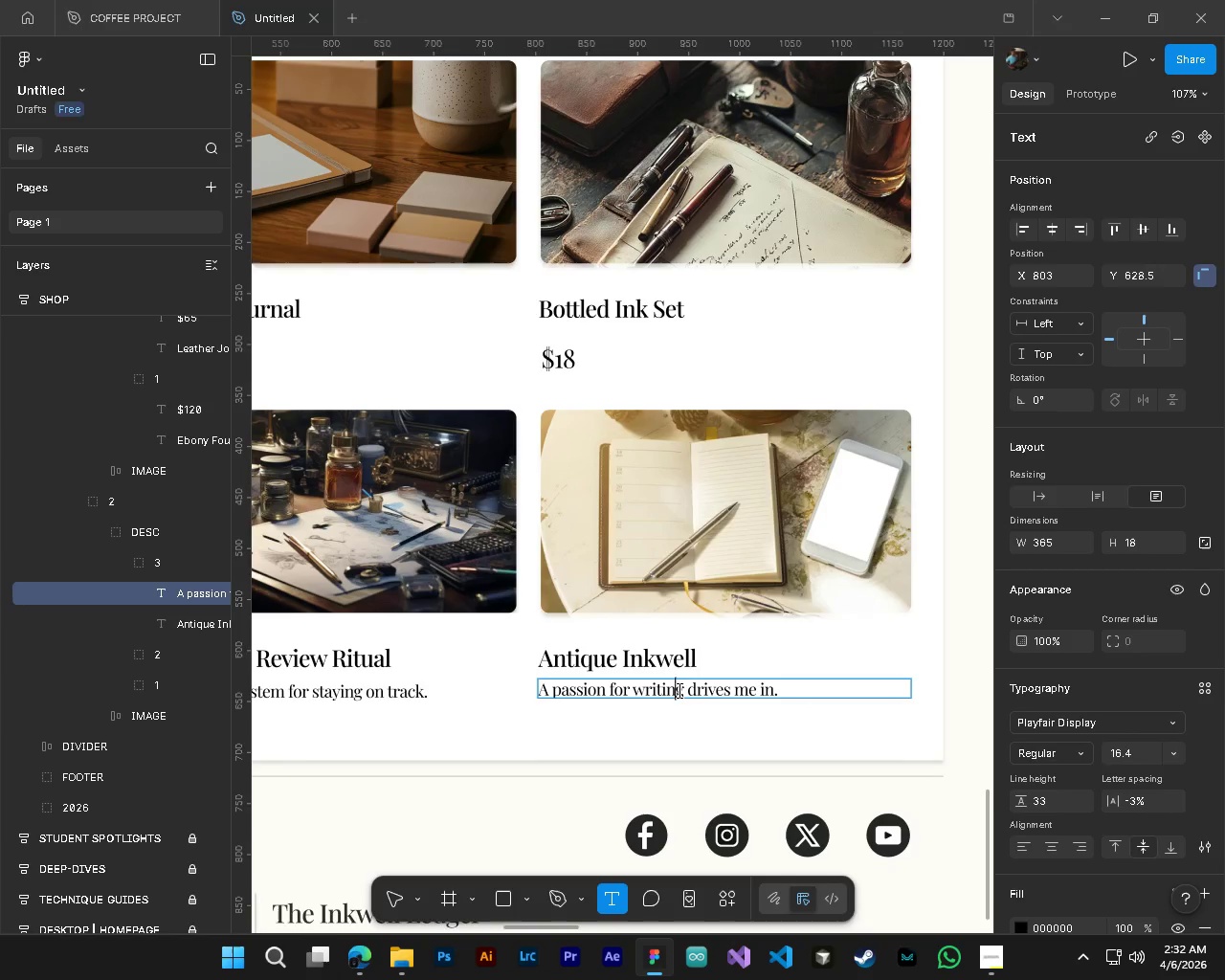 
key(Control+ControlLeft)
 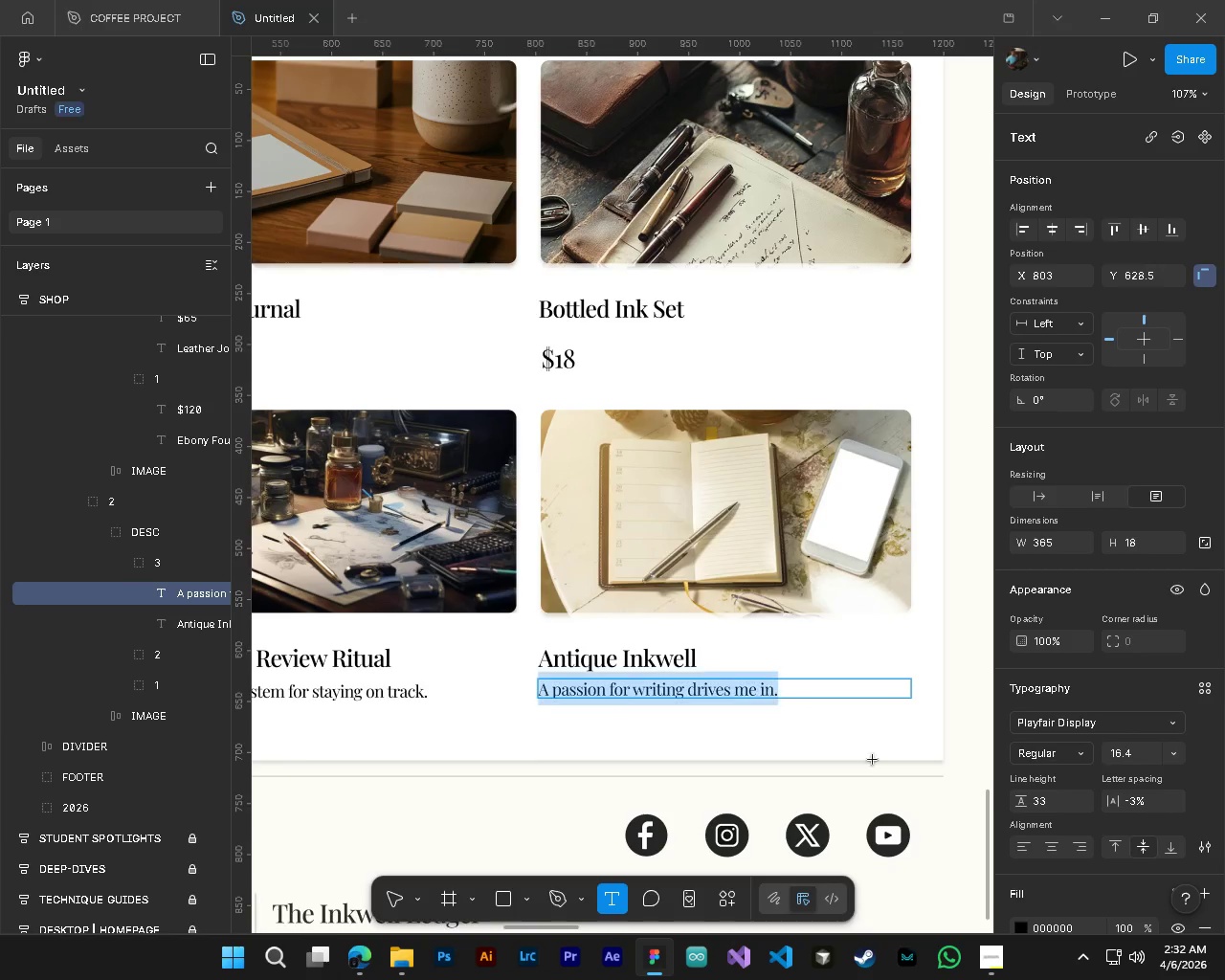 
key(Control+A)
 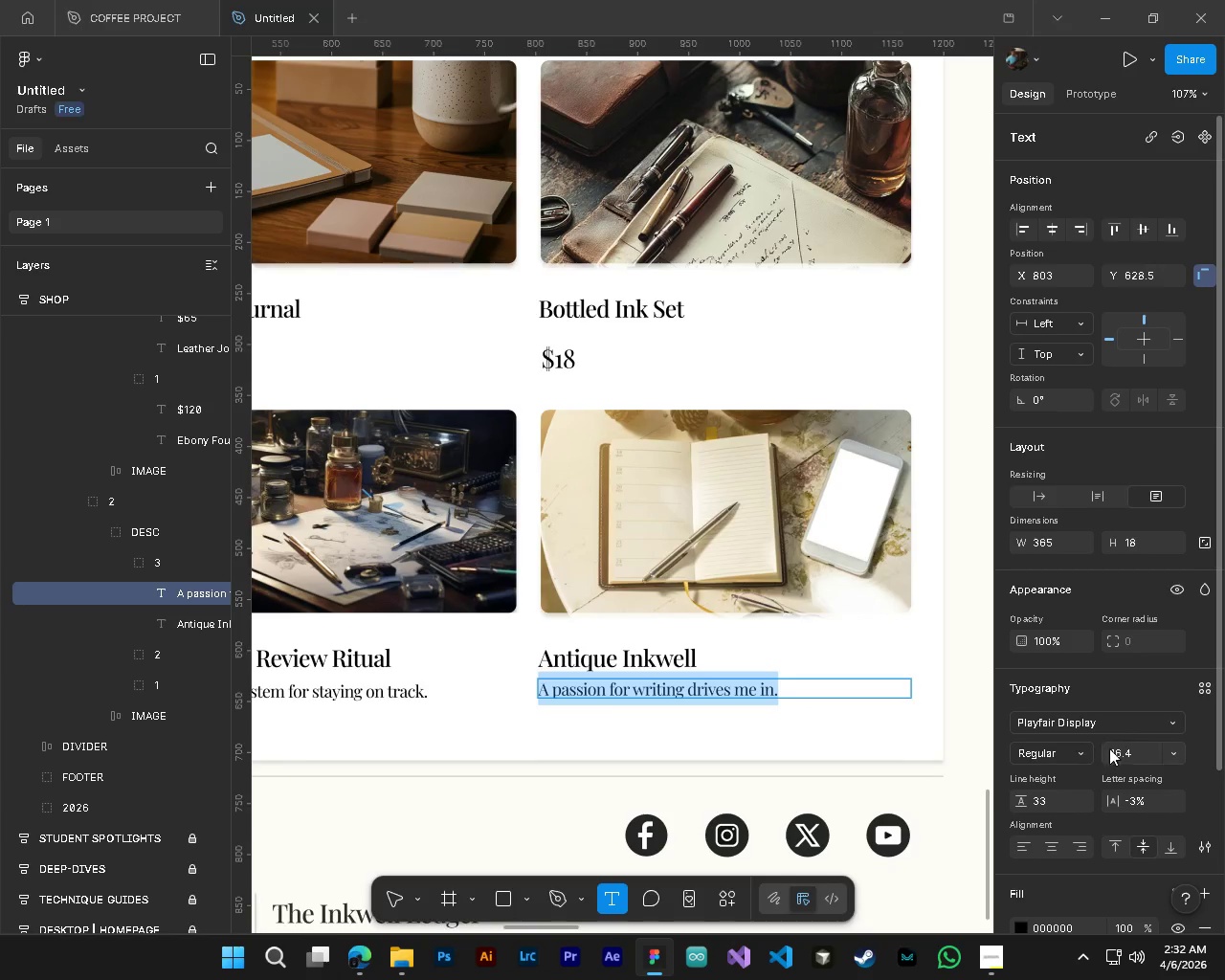 
double_click([1118, 748])
 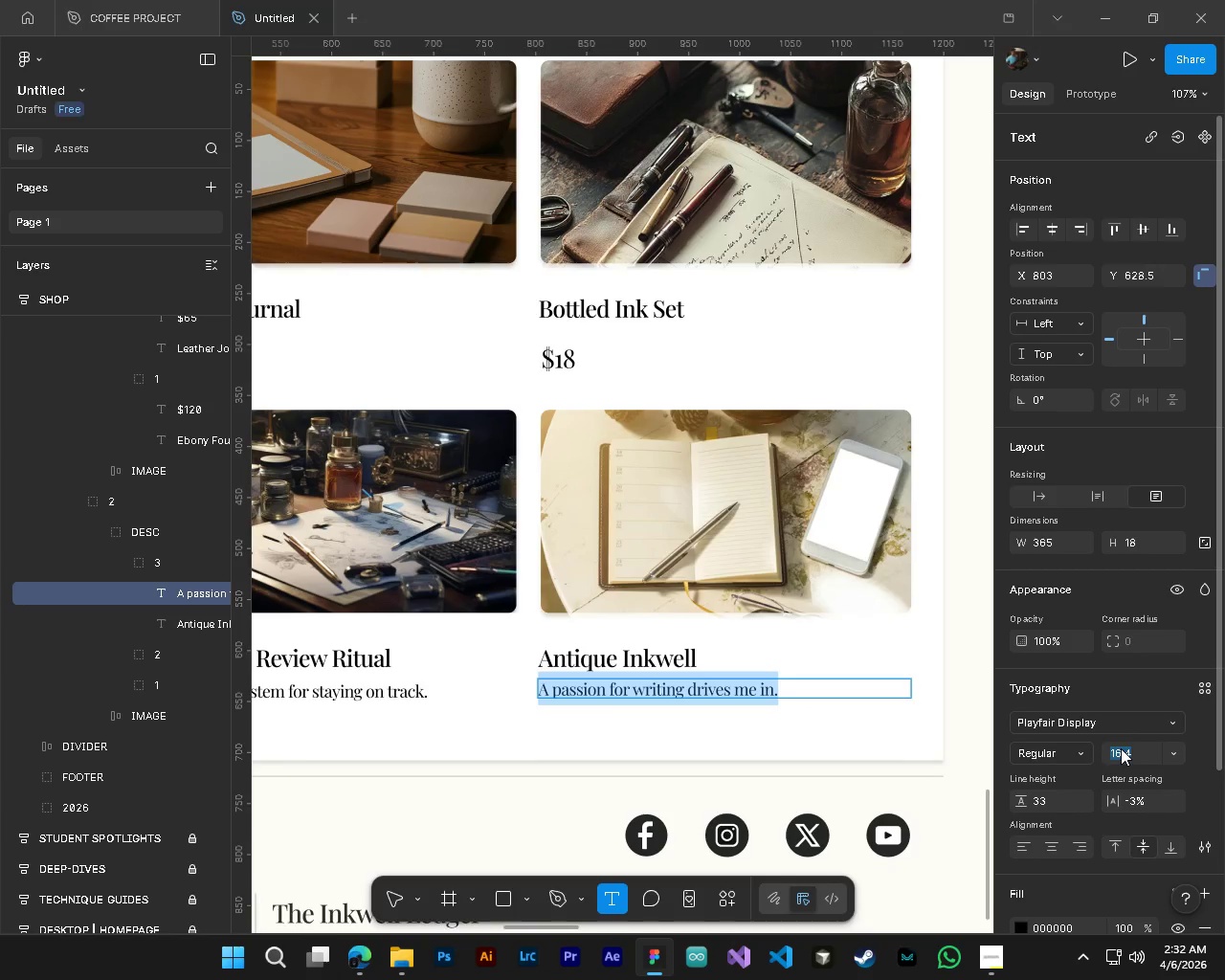 
key(Numpad2)
 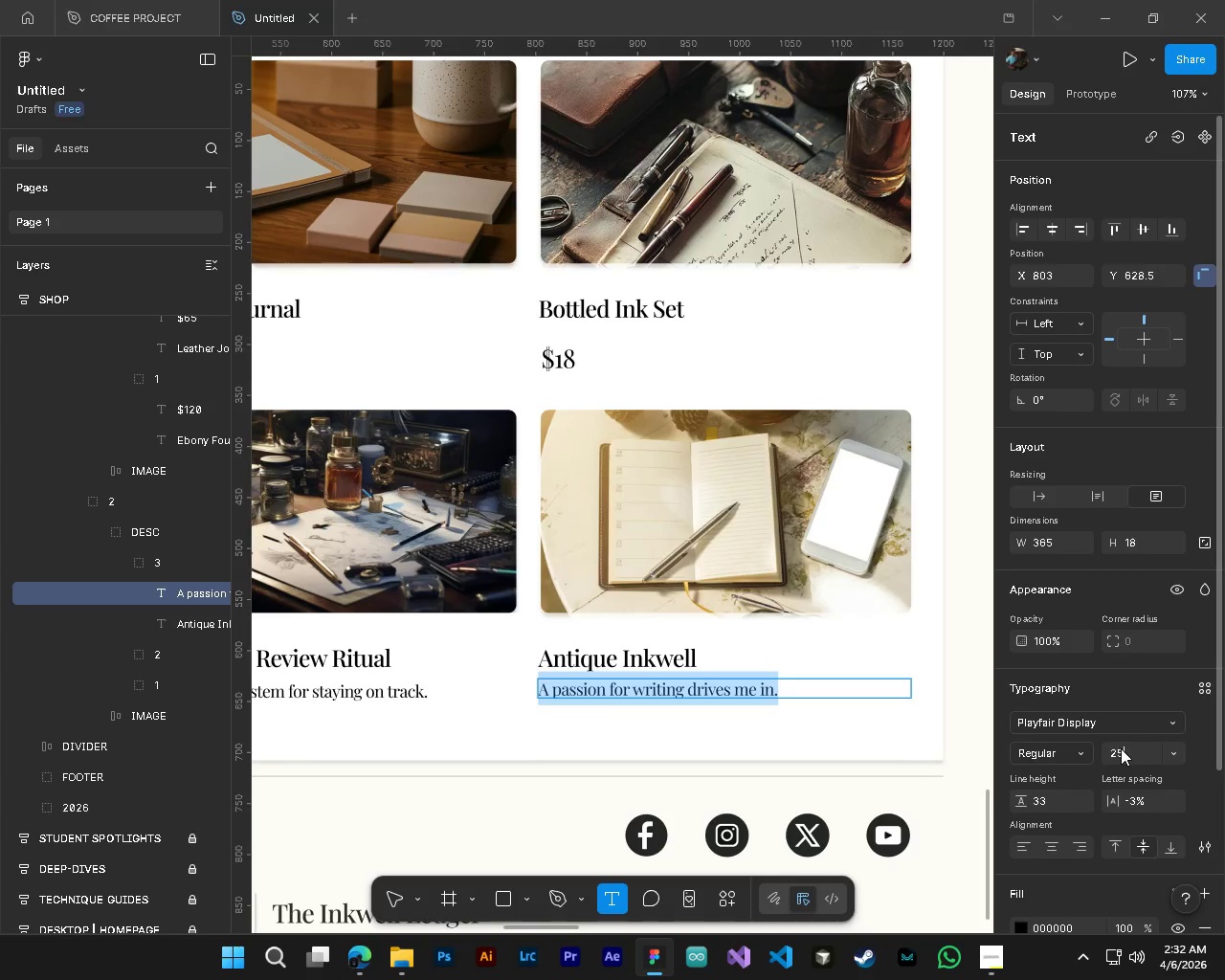 
key(Numpad5)
 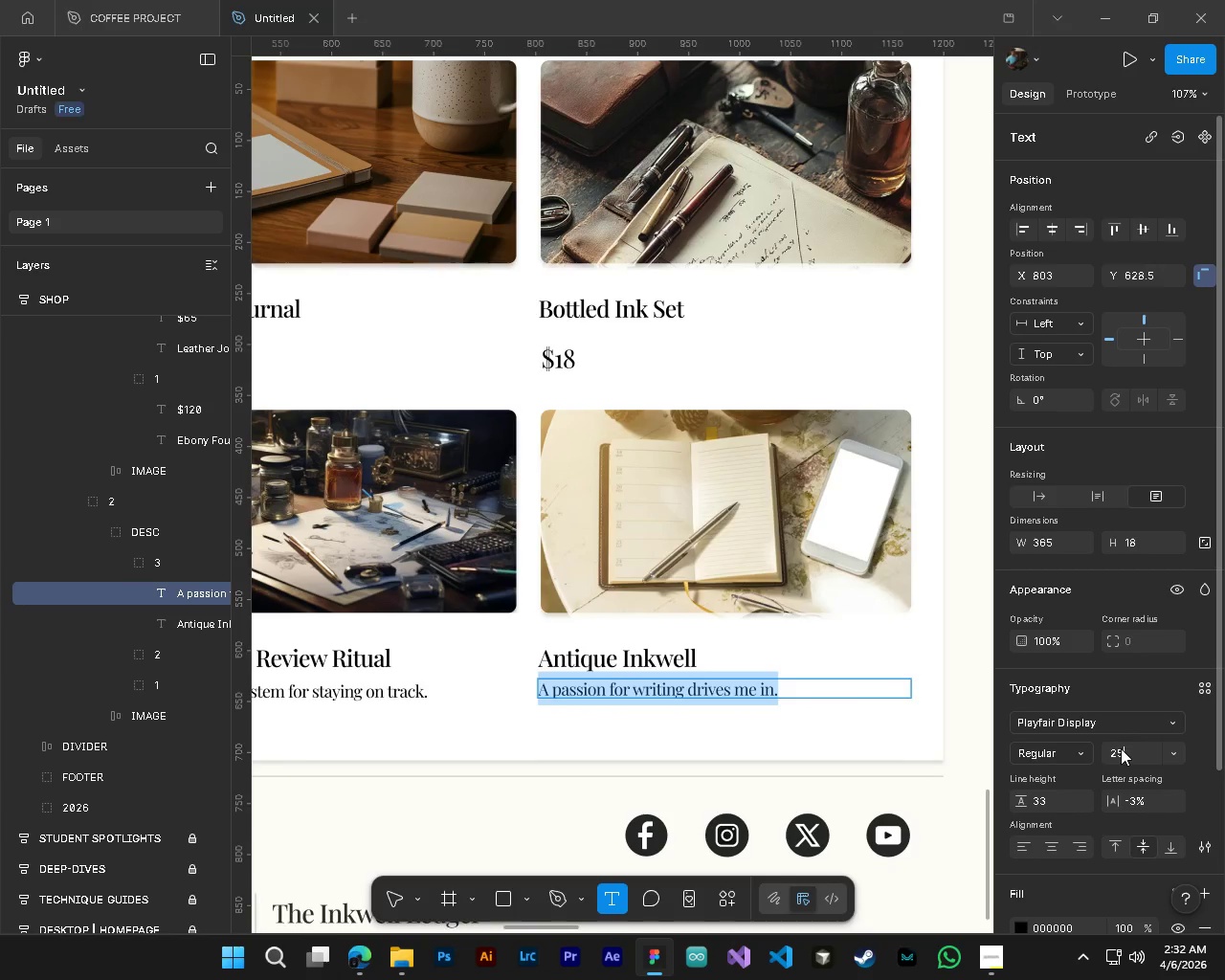 
key(NumpadEnter)
 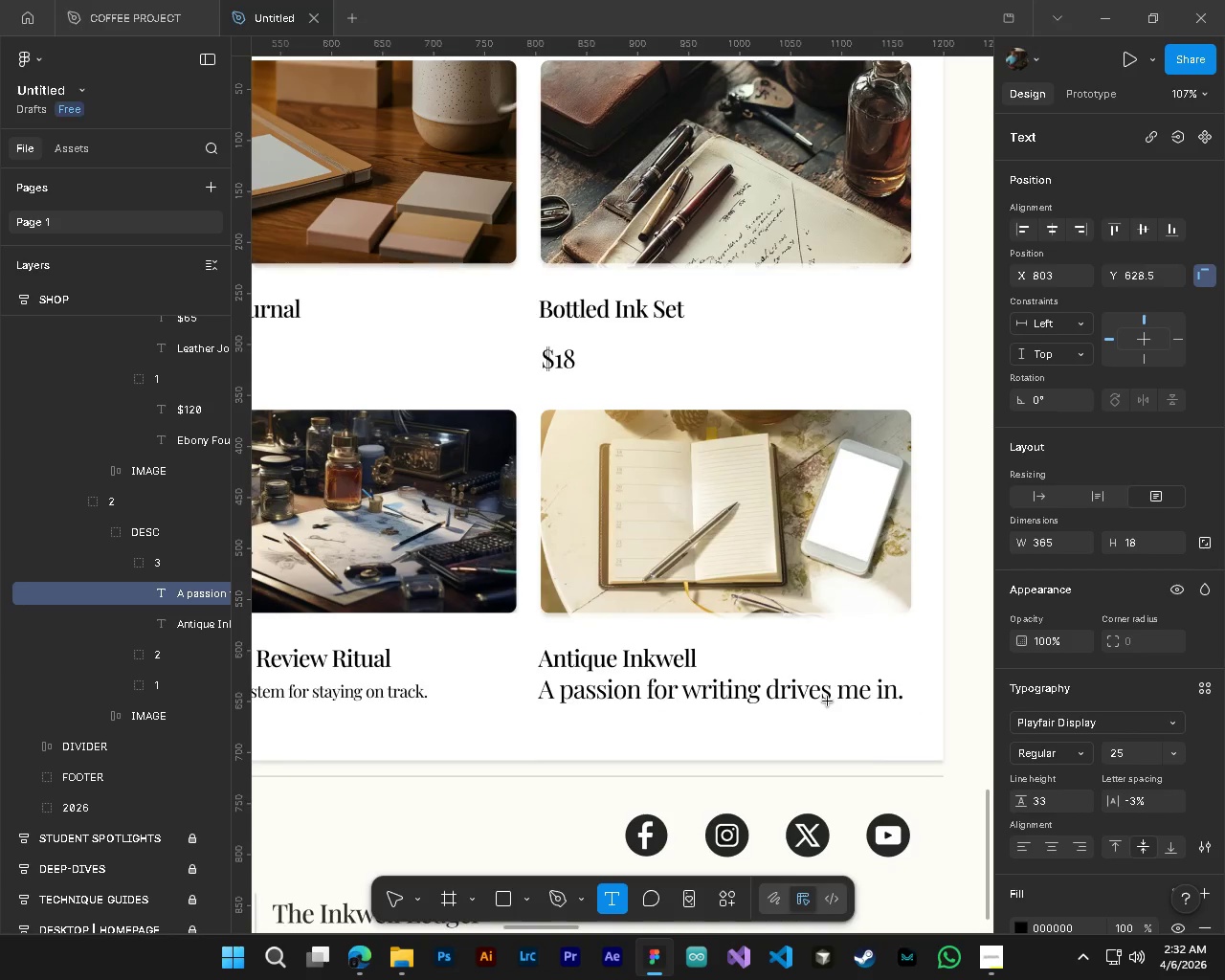 
left_click([818, 694])
 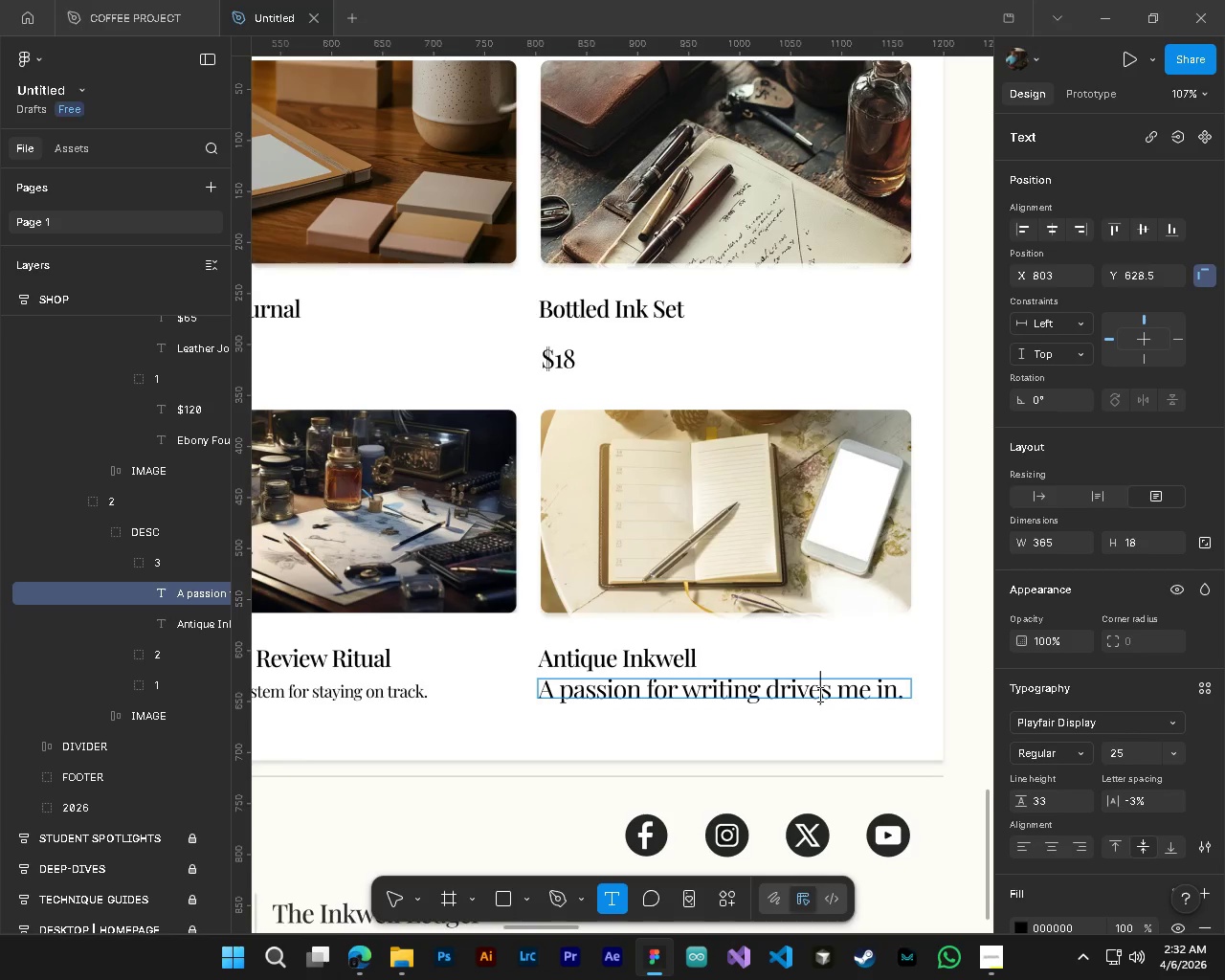 
key(Control+ControlLeft)
 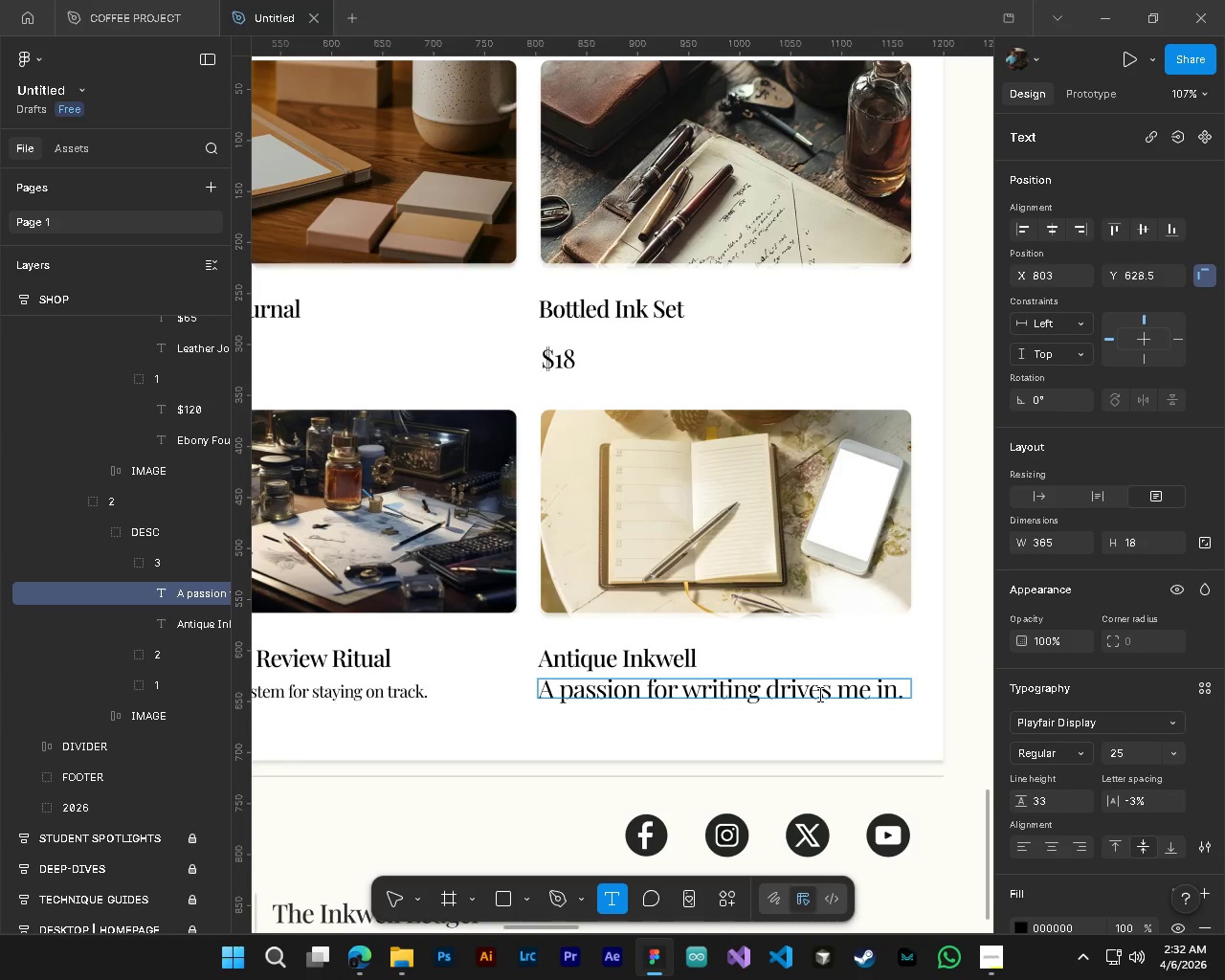 
key(Control+A)
 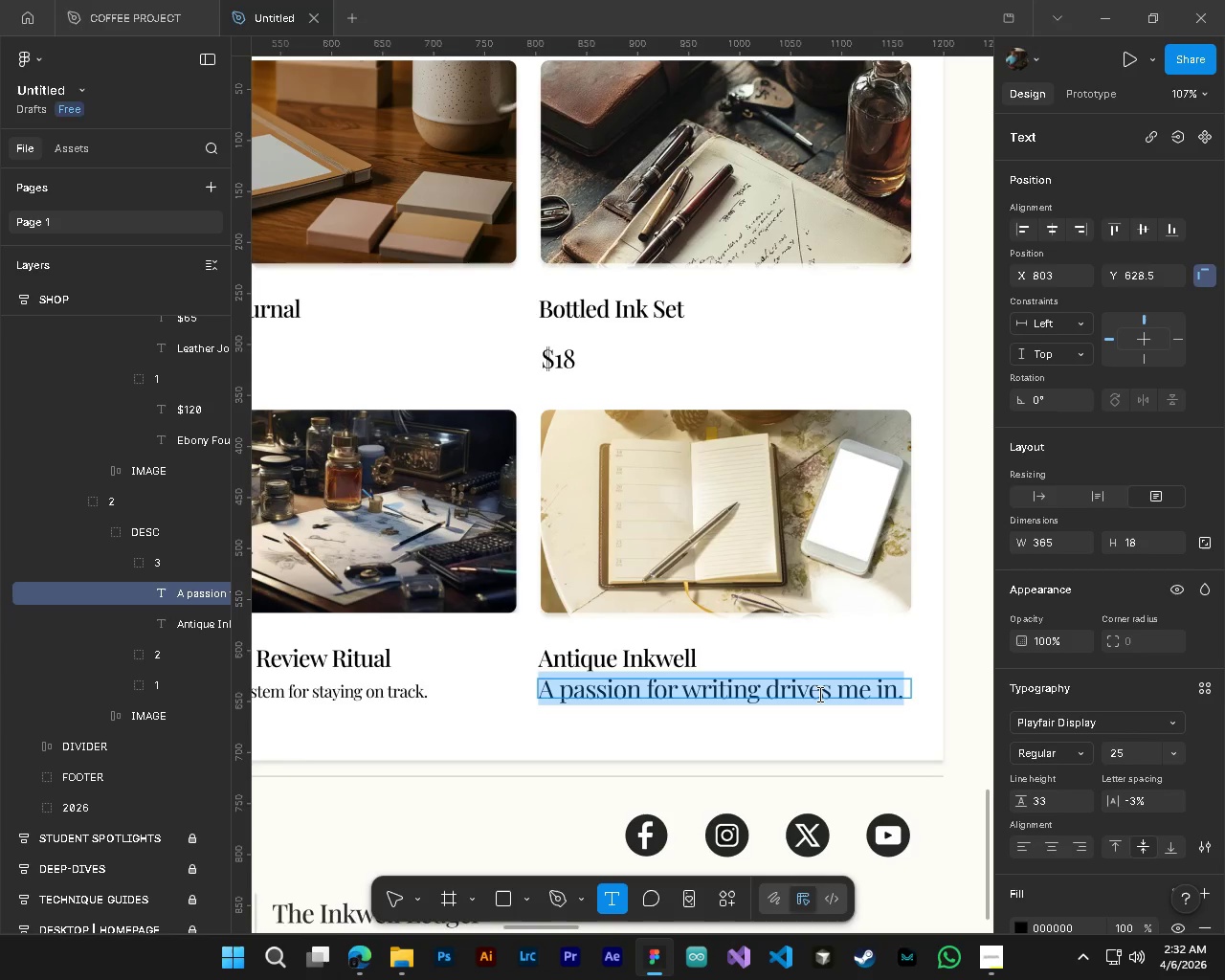 
key(Shift+4)
 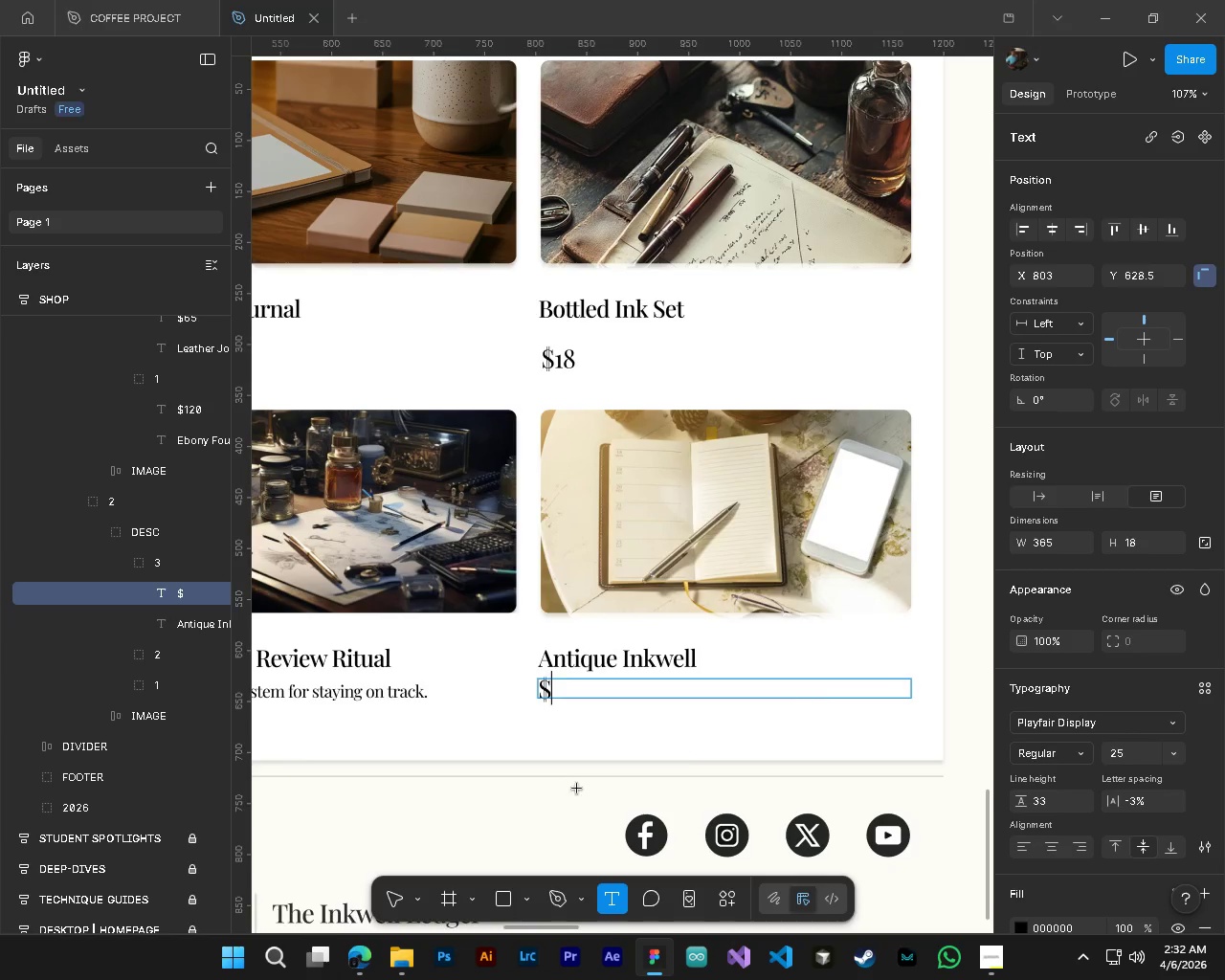 
hold_key(key=ControlLeft, duration=0.73)
 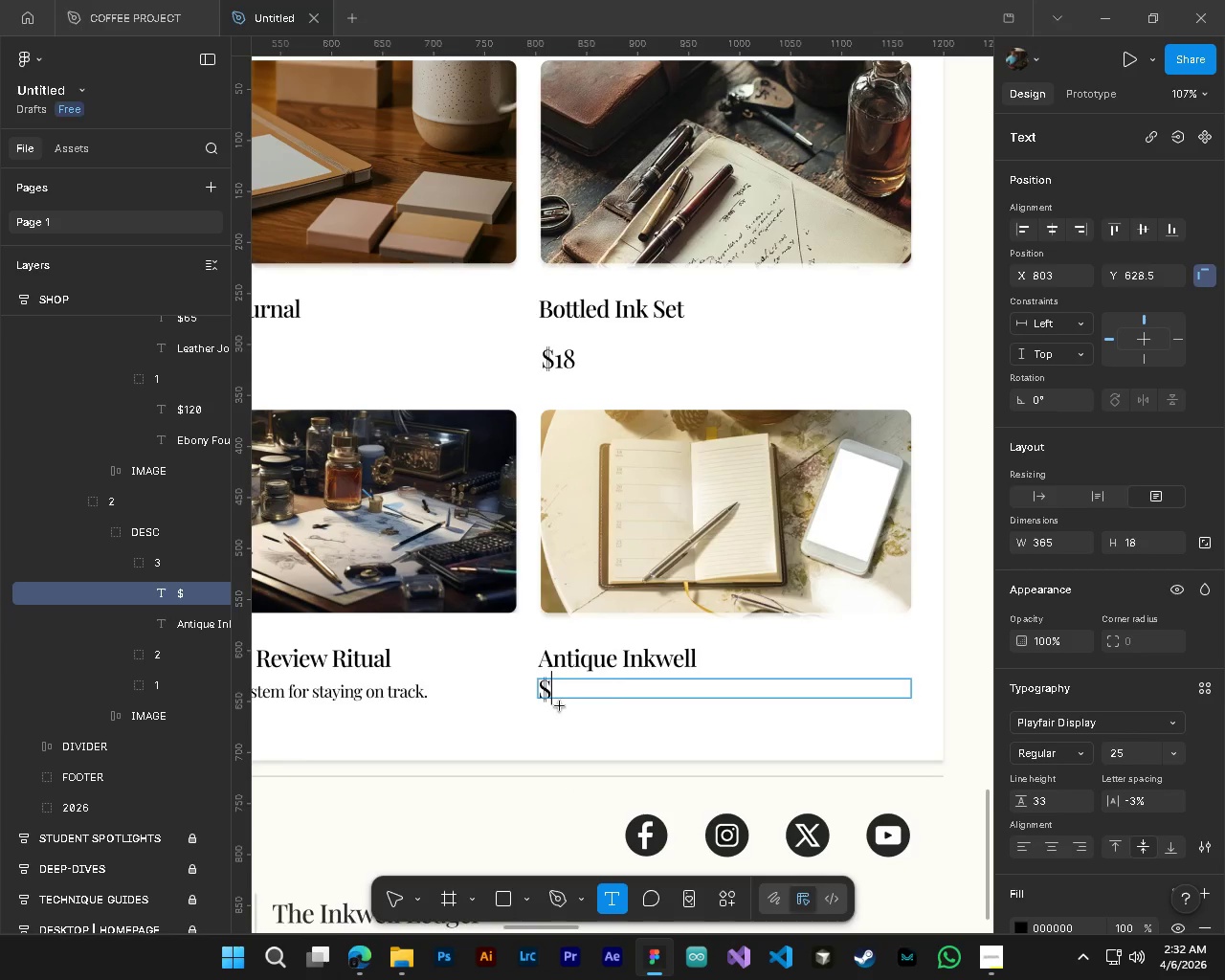 
hold_key(key=AltLeft, duration=0.56)
 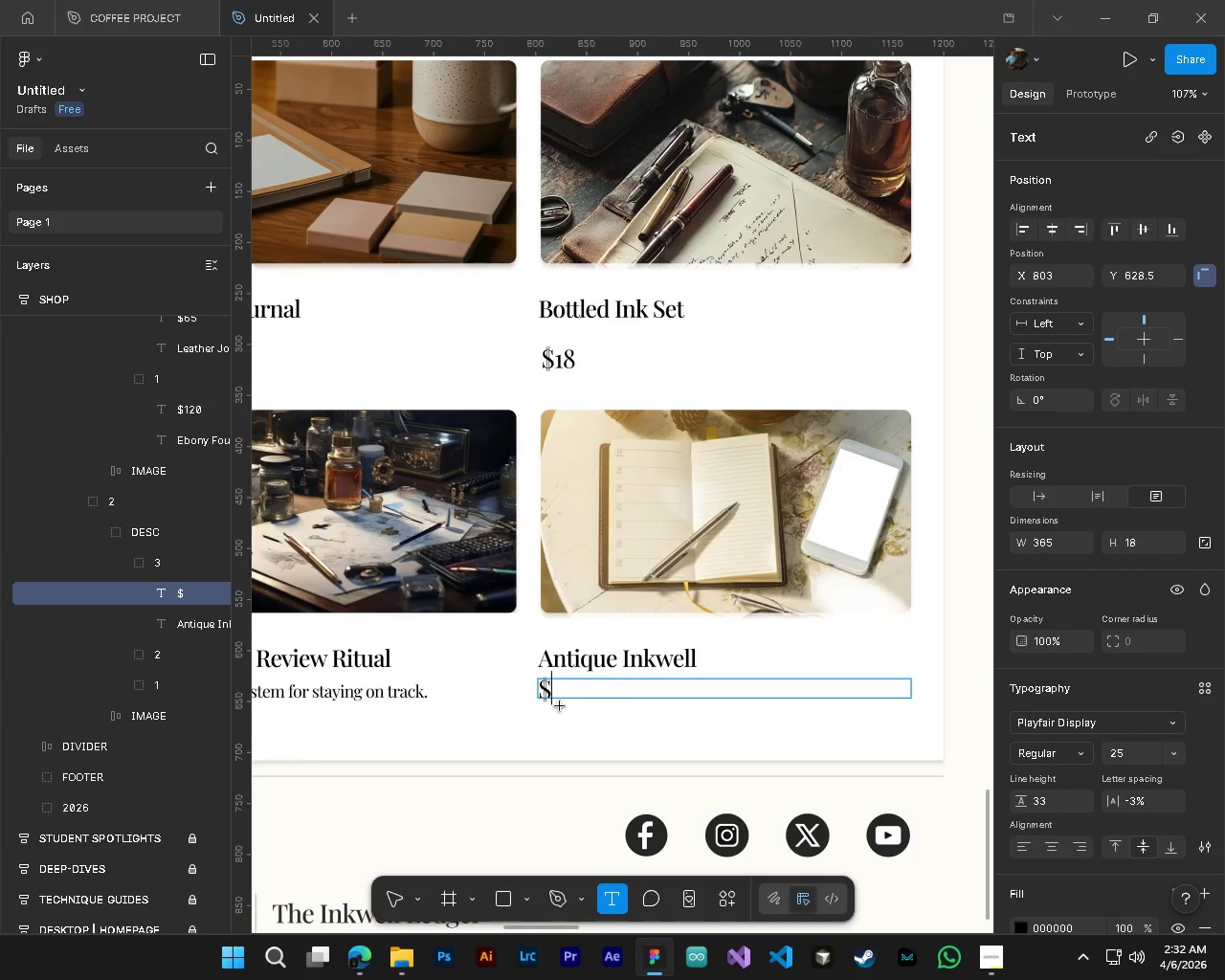 
key(Numpad4)
 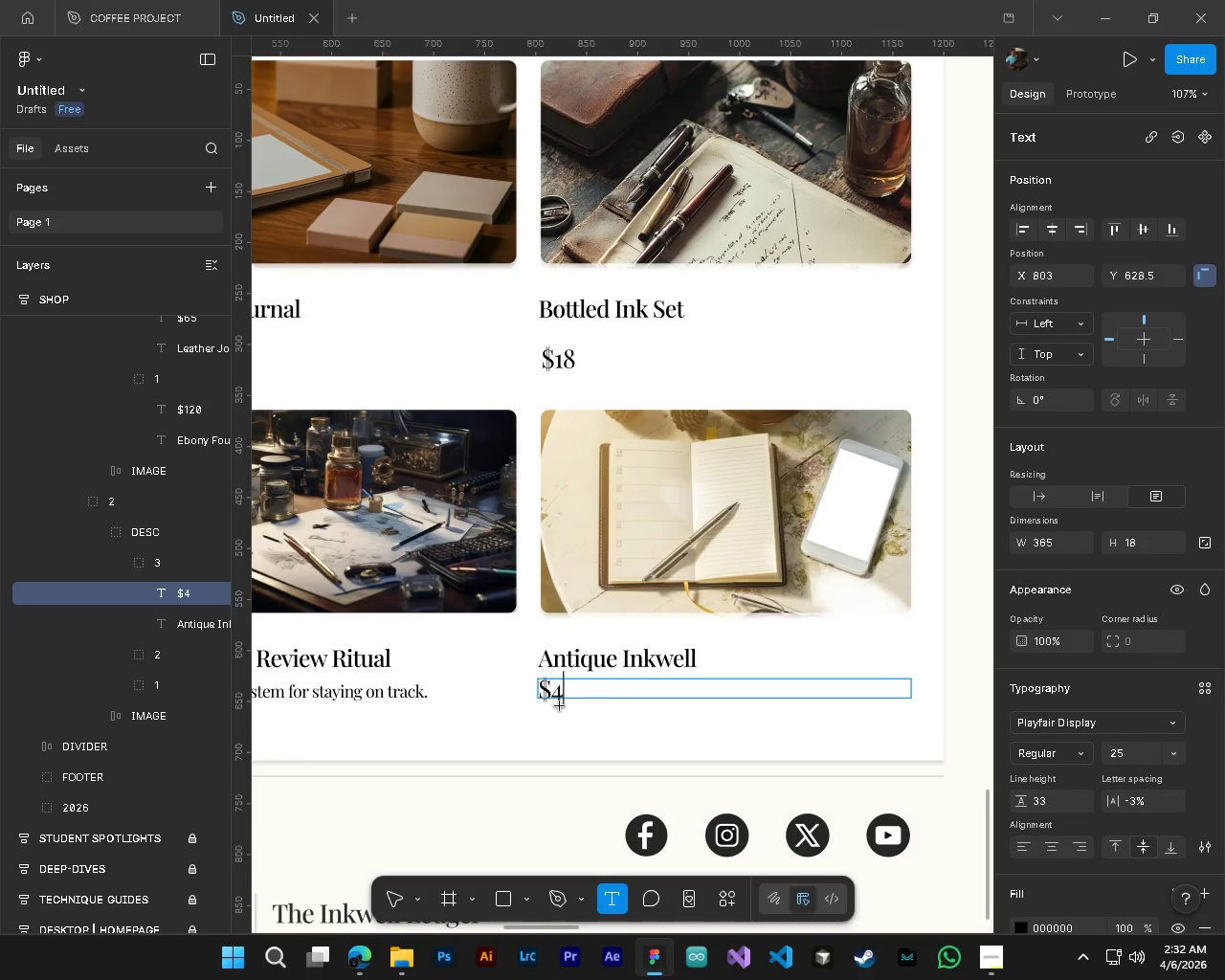 
key(Numpad5)
 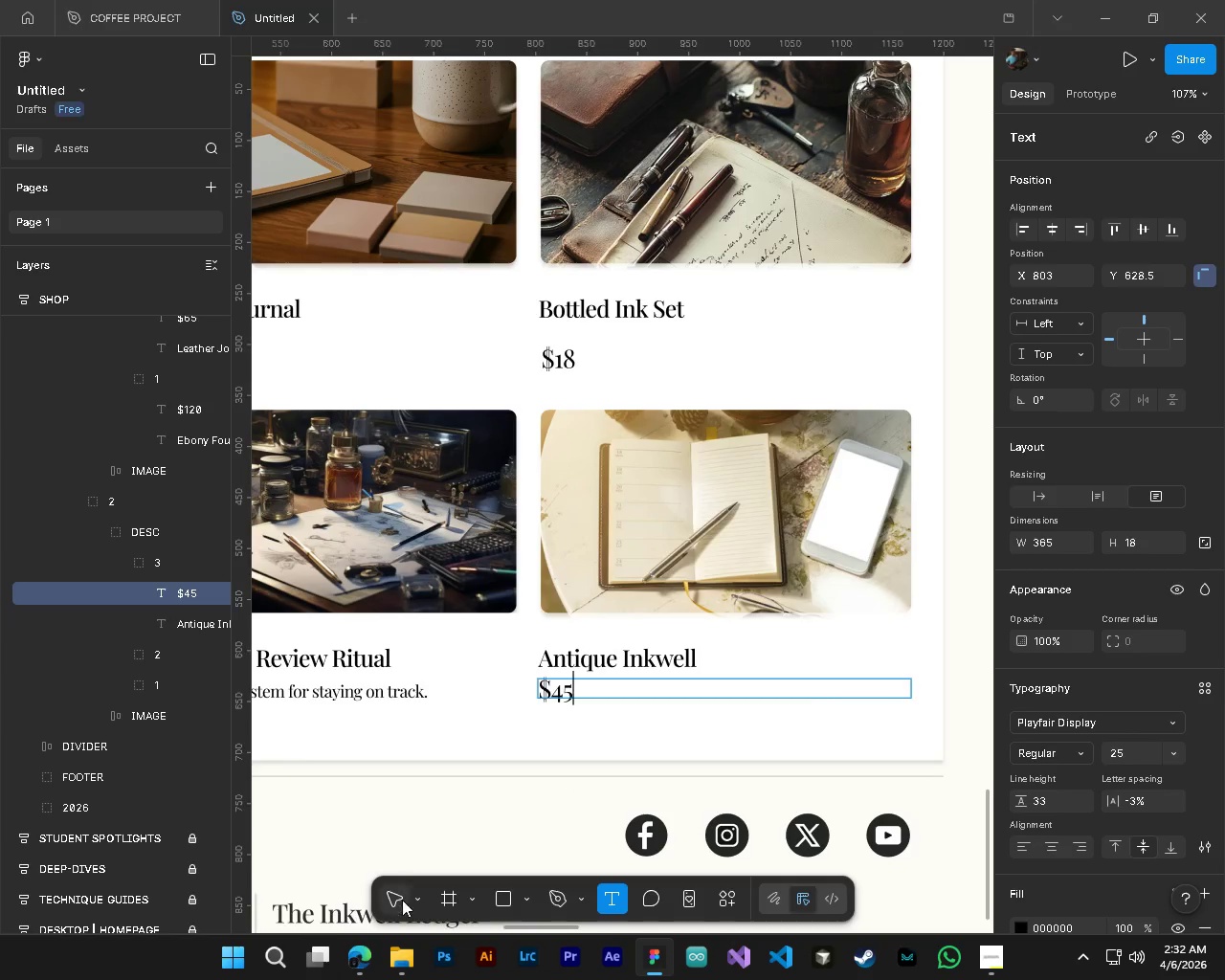 
left_click([392, 902])
 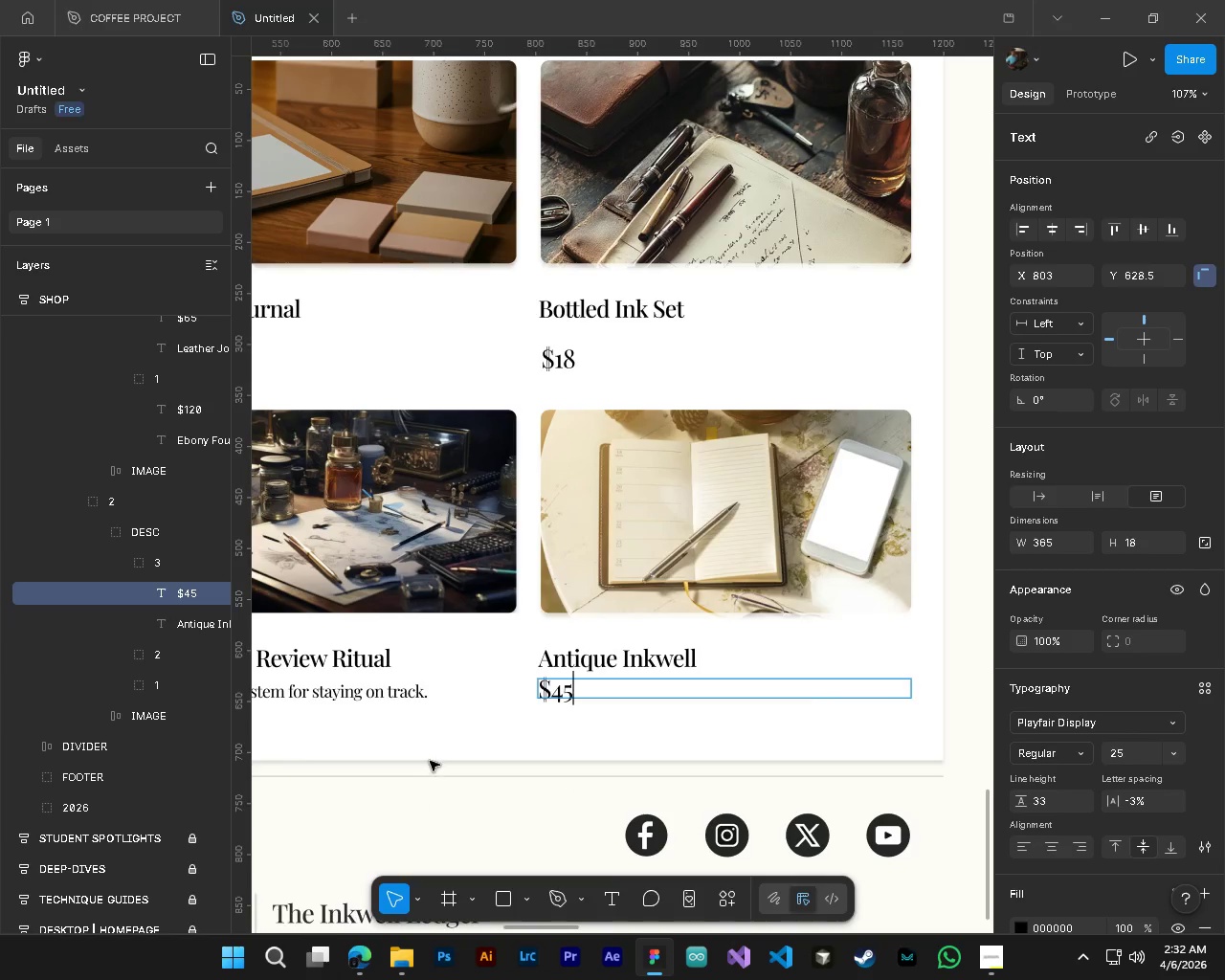 
hold_key(key=ControlLeft, duration=0.55)
hold_key(key=AltLeft, duration=0.47)
scroll: coordinate [435, 742], scroll_direction: up, amount: 5.0
 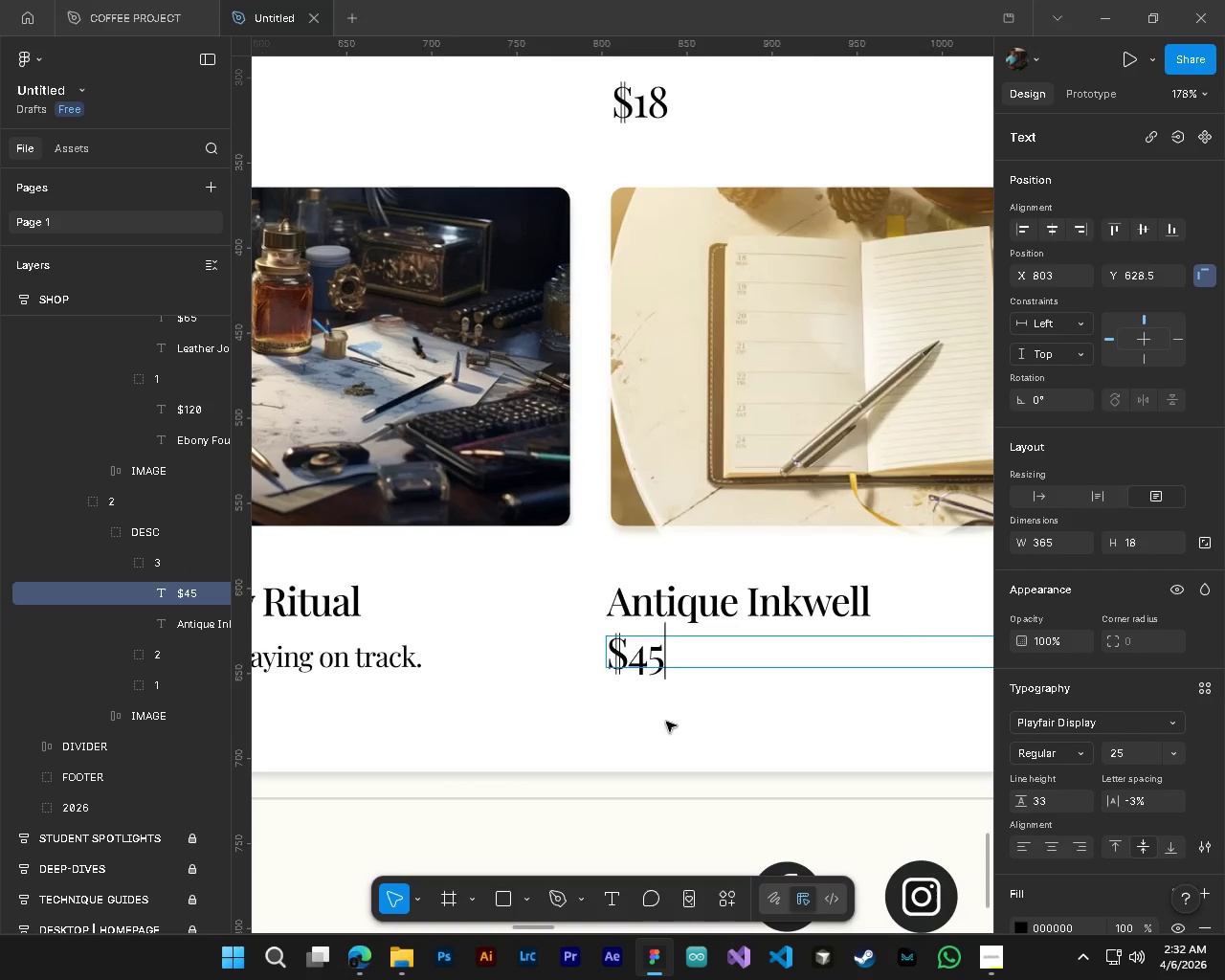 
left_click([668, 734])
 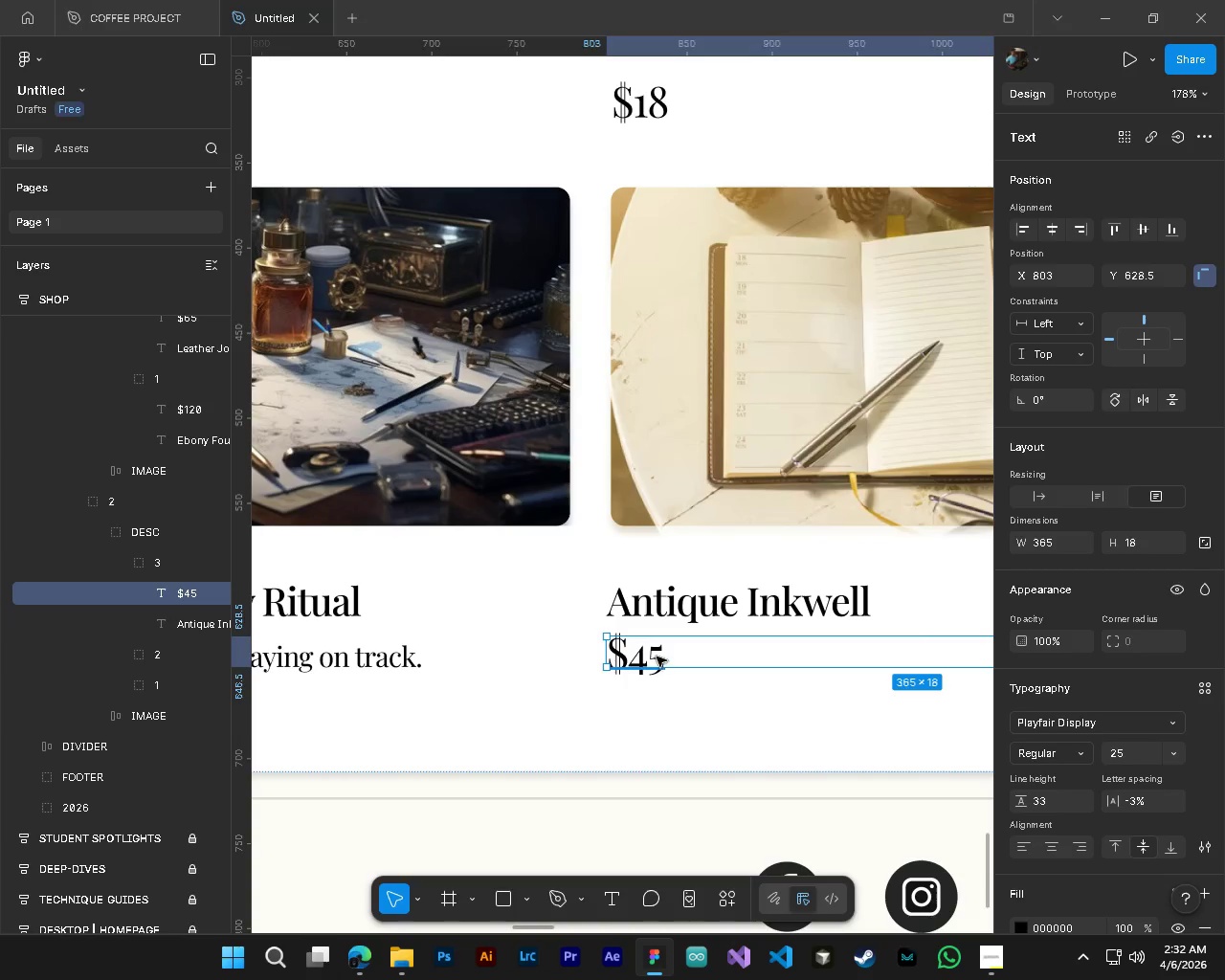 
left_click_drag(start_coordinate=[657, 657], to_coordinate=[657, 664])
 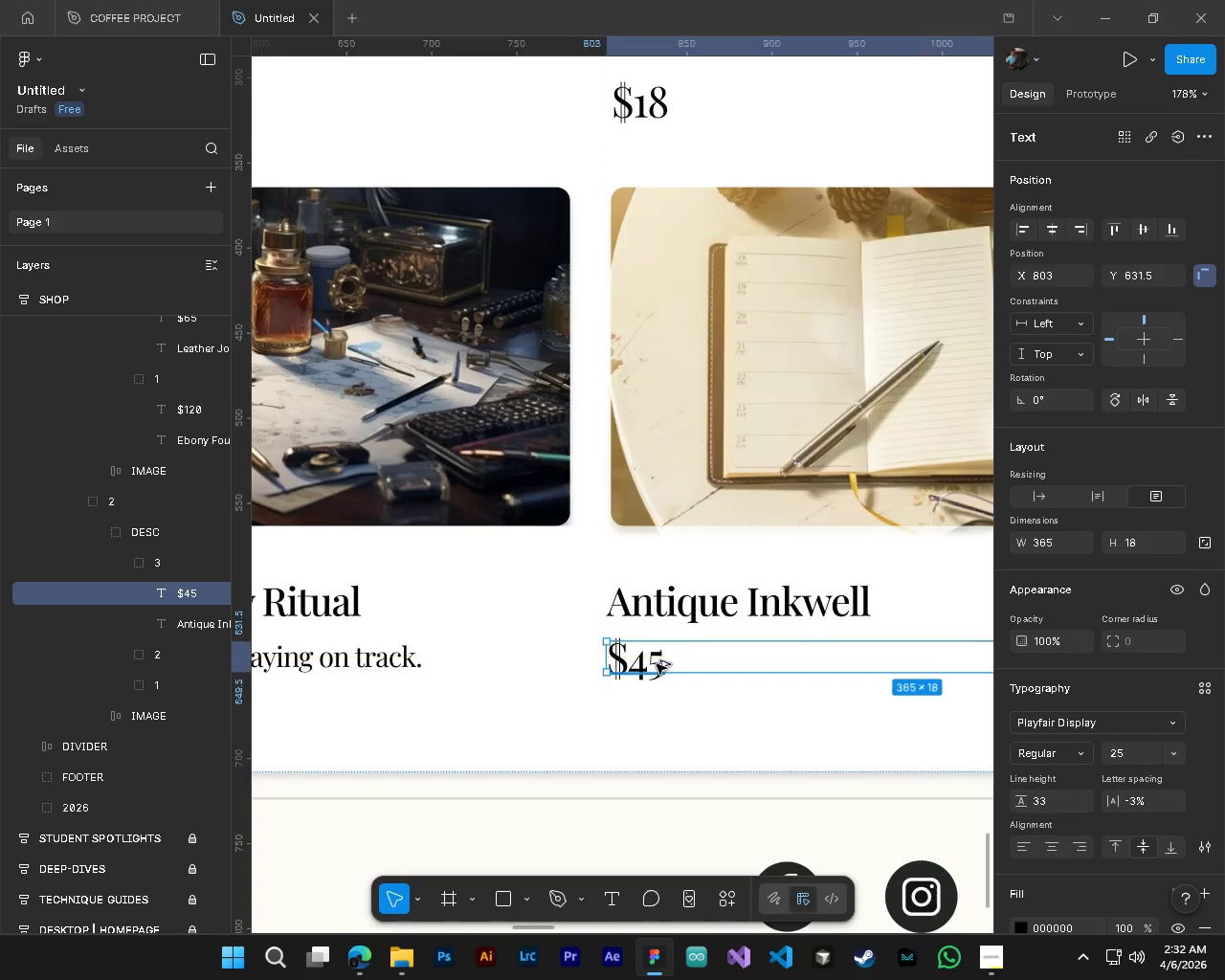 
hold_key(key=AltLeft, duration=0.77)
scroll: coordinate [657, 664], scroll_direction: down, amount: 5.0
 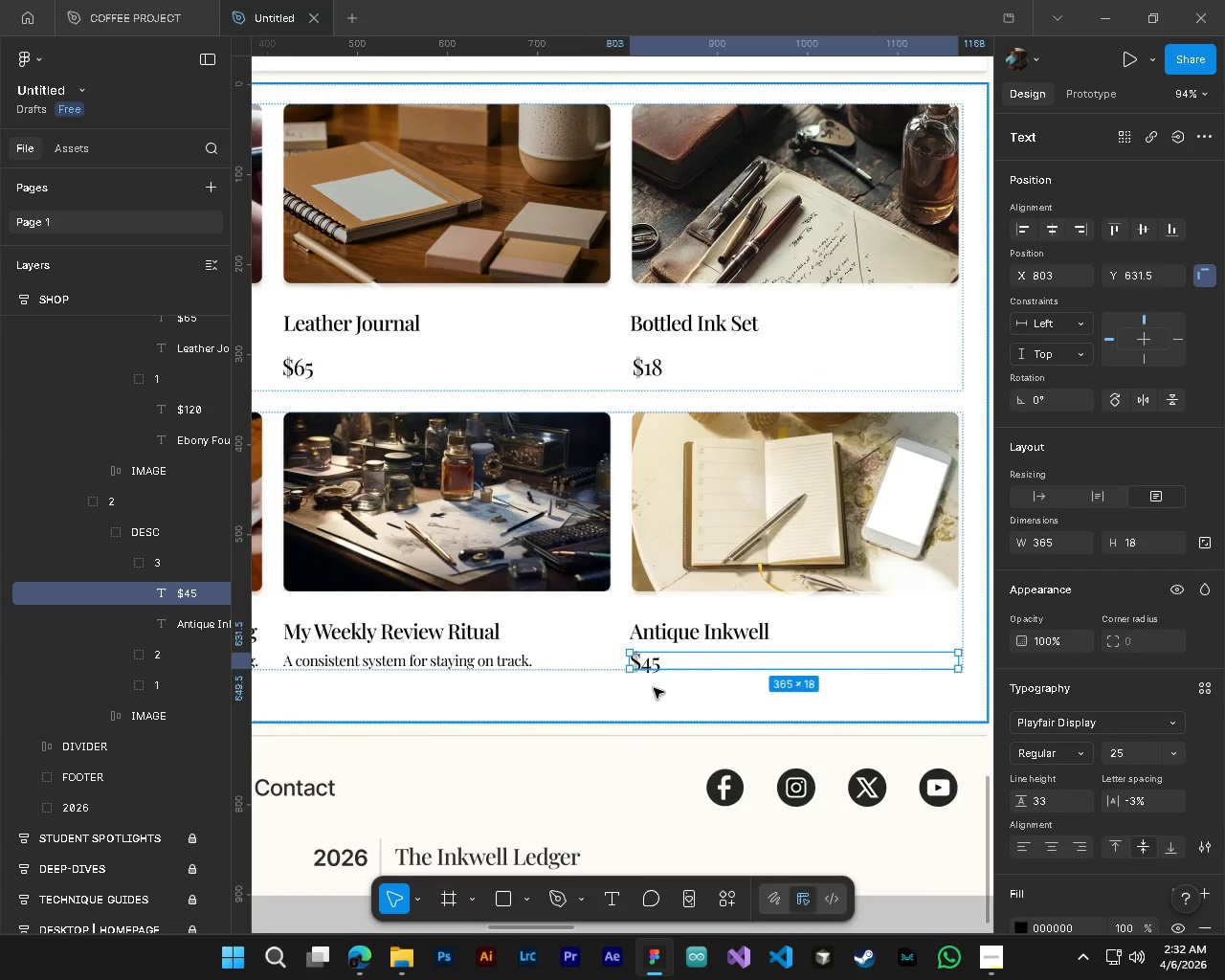 
key(Control+Z)
 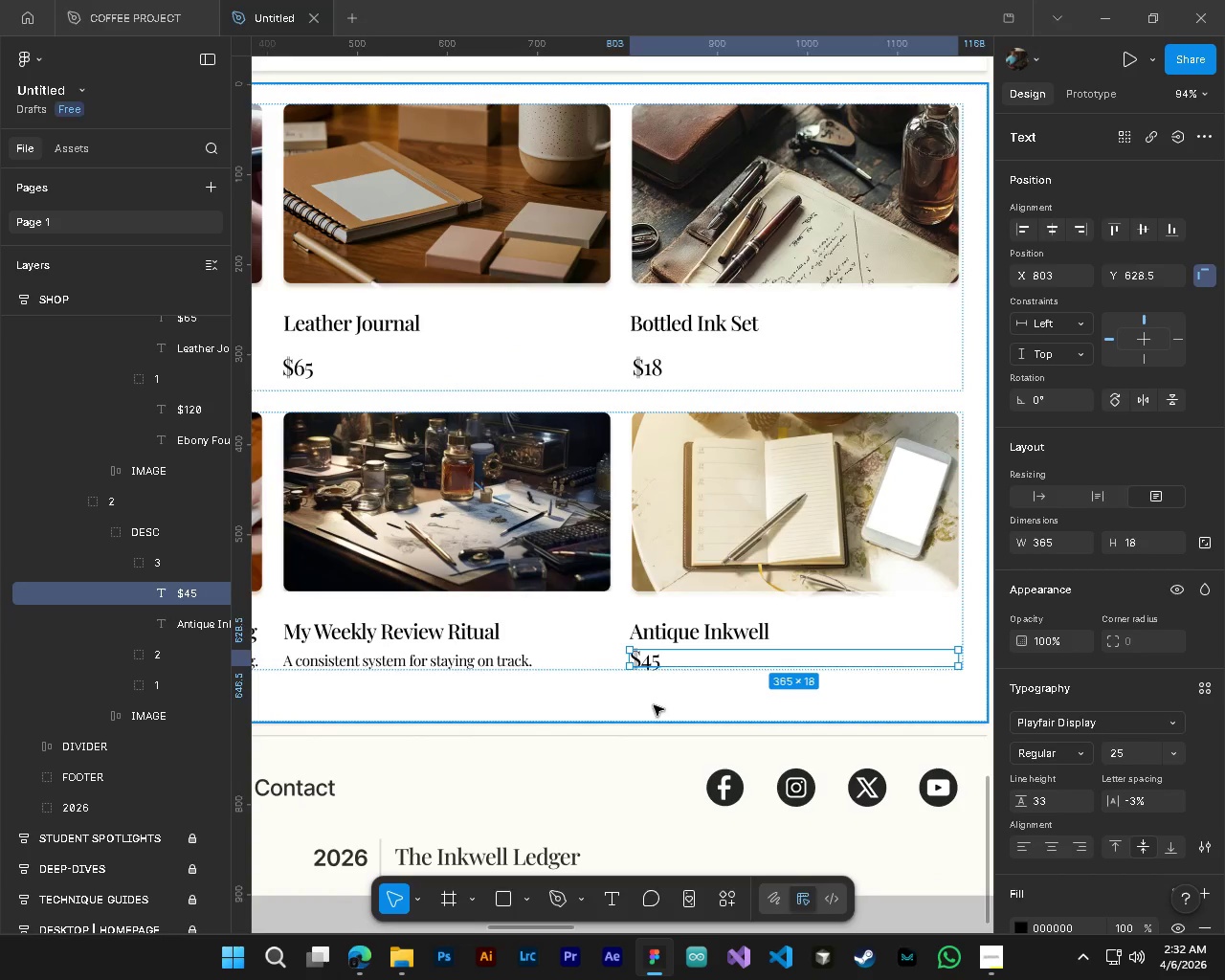 
key(Alt+Control+AltLeft)
 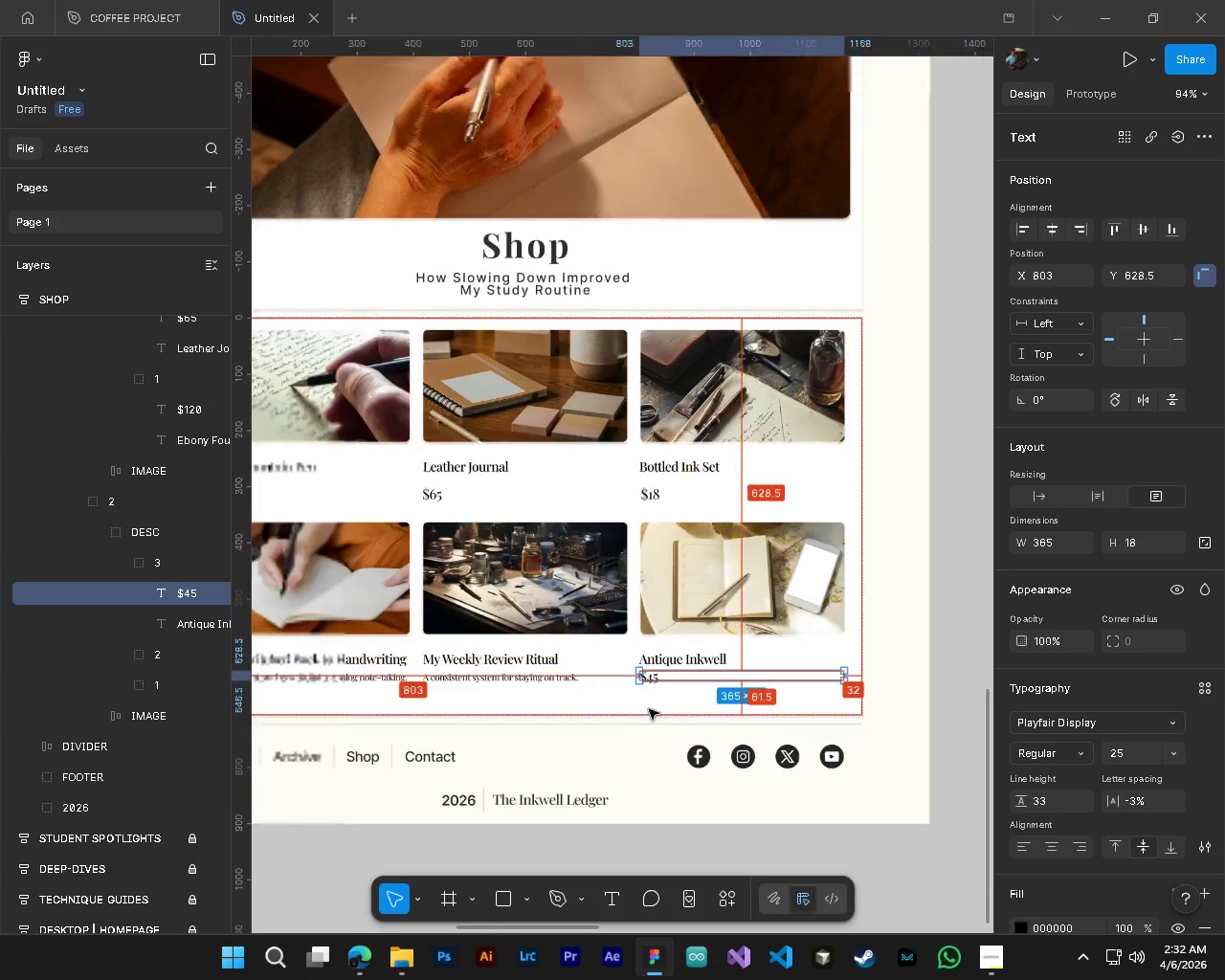 
hold_key(key=ShiftLeft, duration=0.44)
scroll: coordinate [607, 726], scroll_direction: none, amount: 0.0
 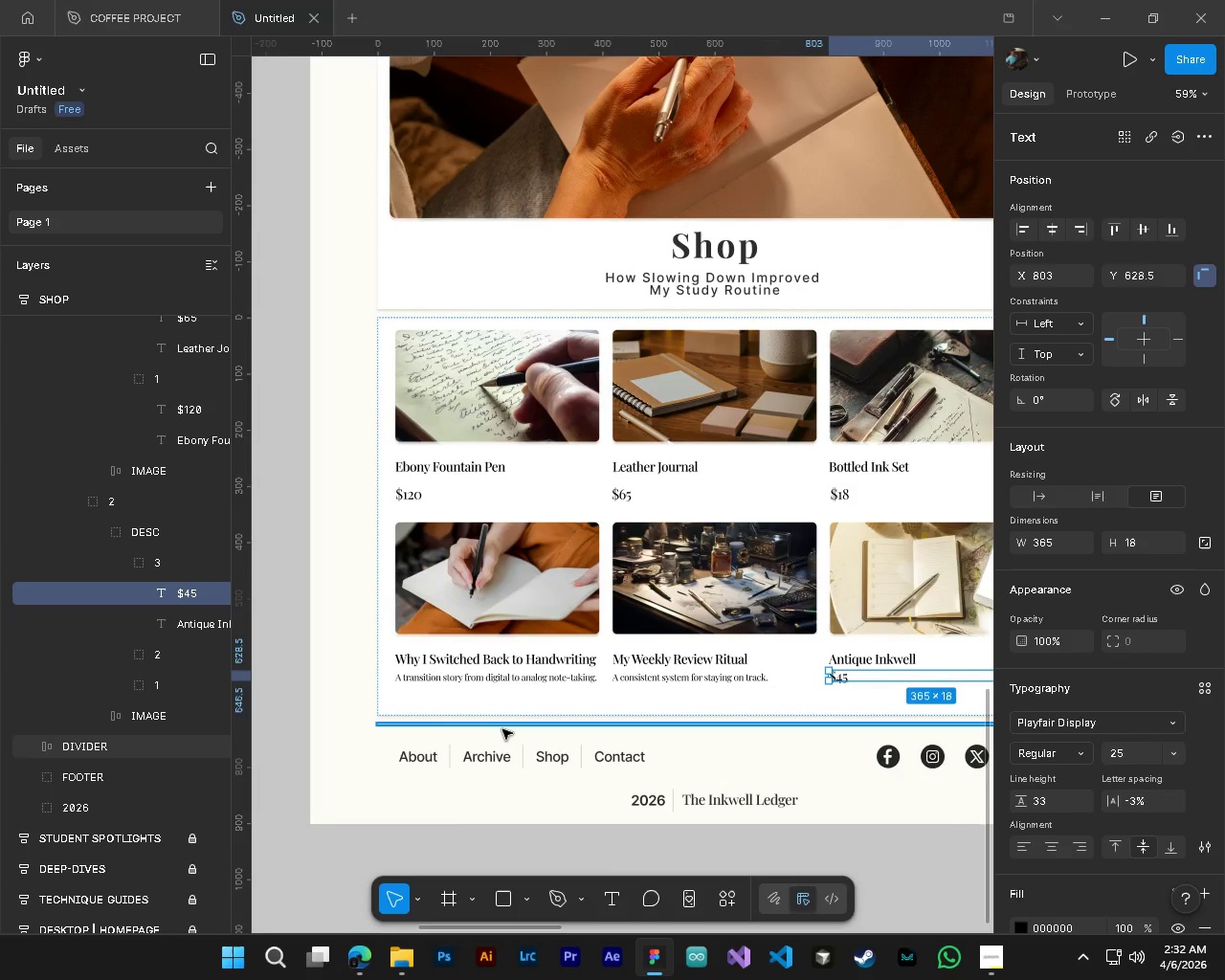 
wait(9.1)
 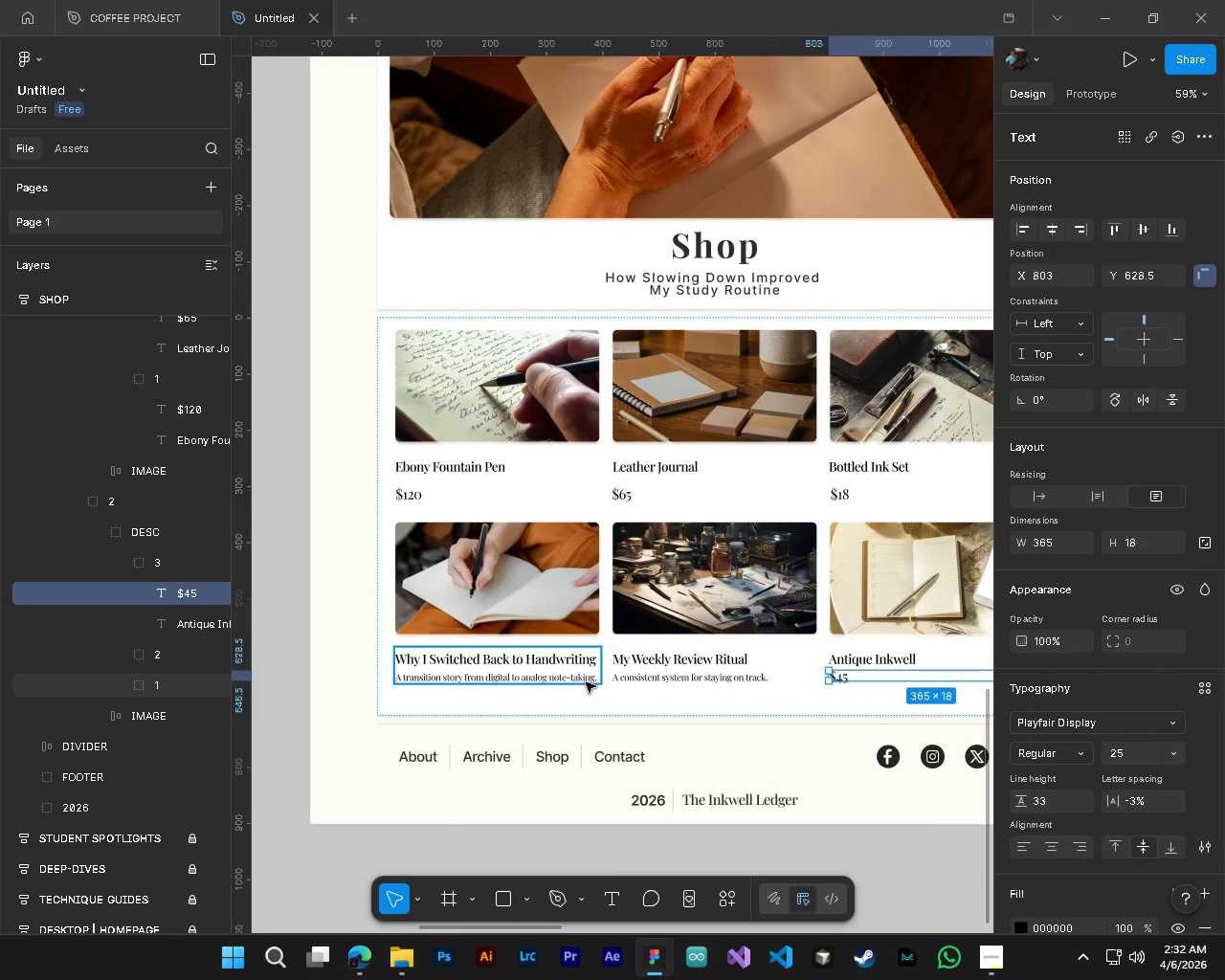 
scroll: coordinate [171, 419], scroll_direction: up, amount: 3.0
 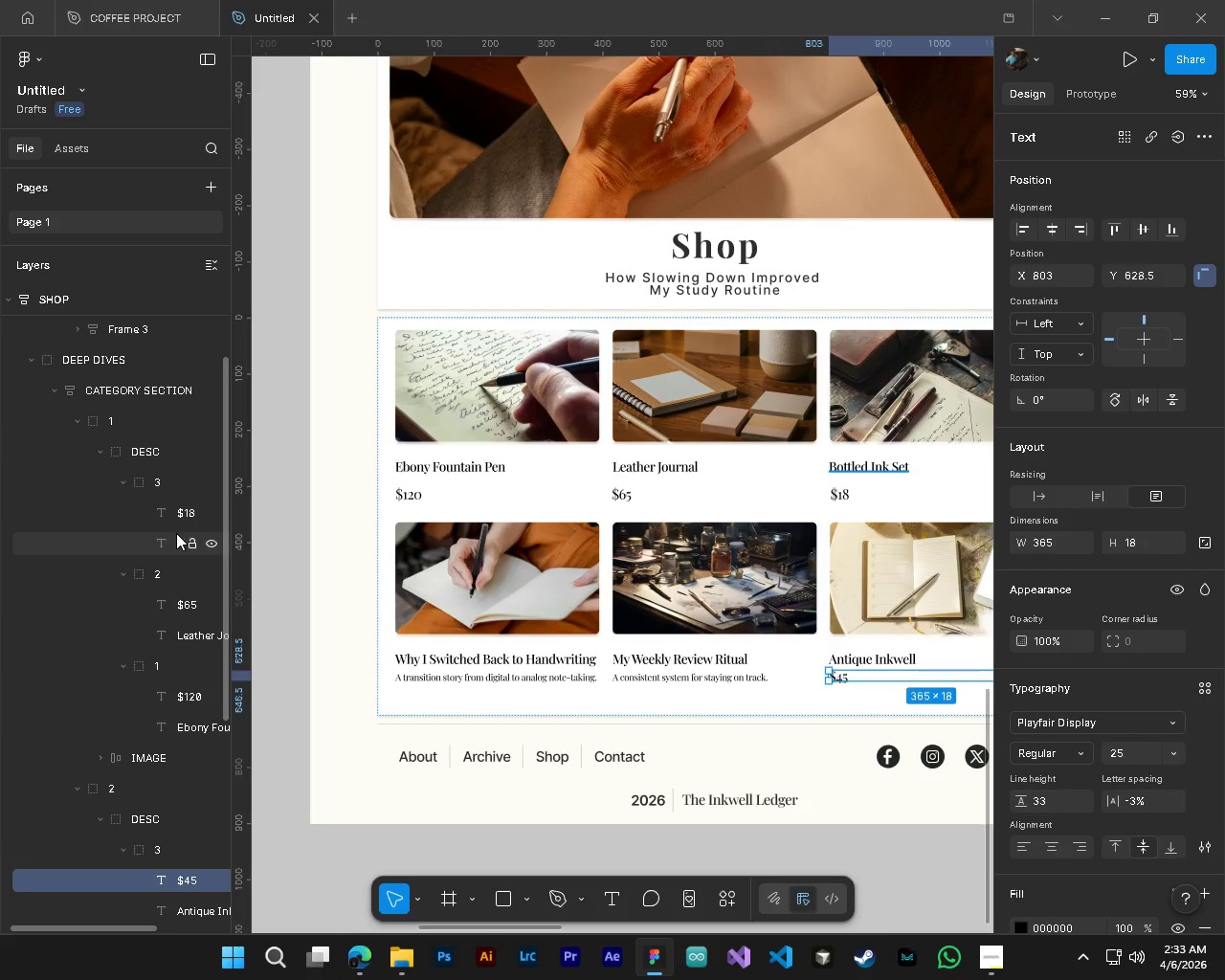 
left_click([165, 520])
 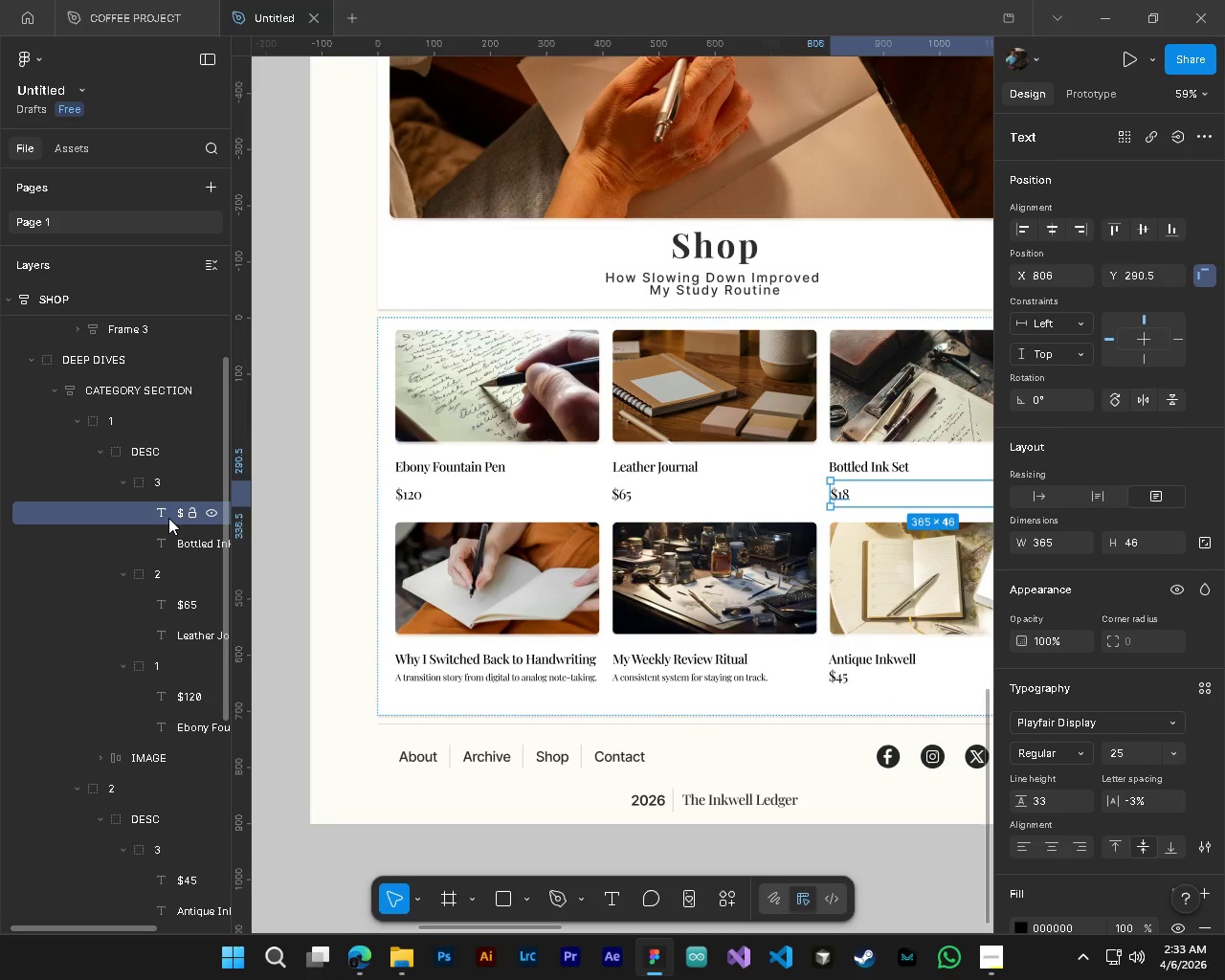 
scroll: coordinate [168, 518], scroll_direction: up, amount: 3.0
 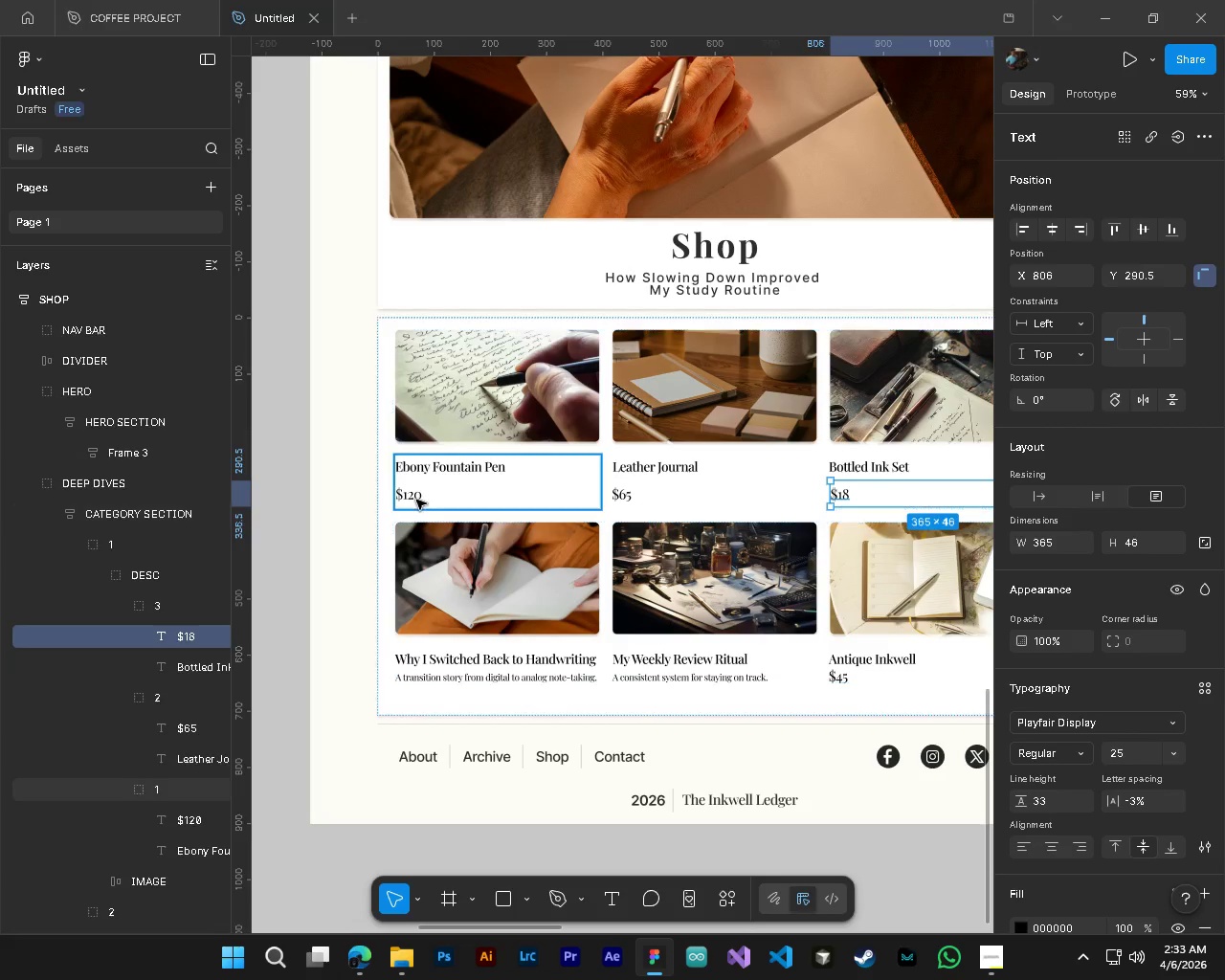 
left_click([416, 500])
 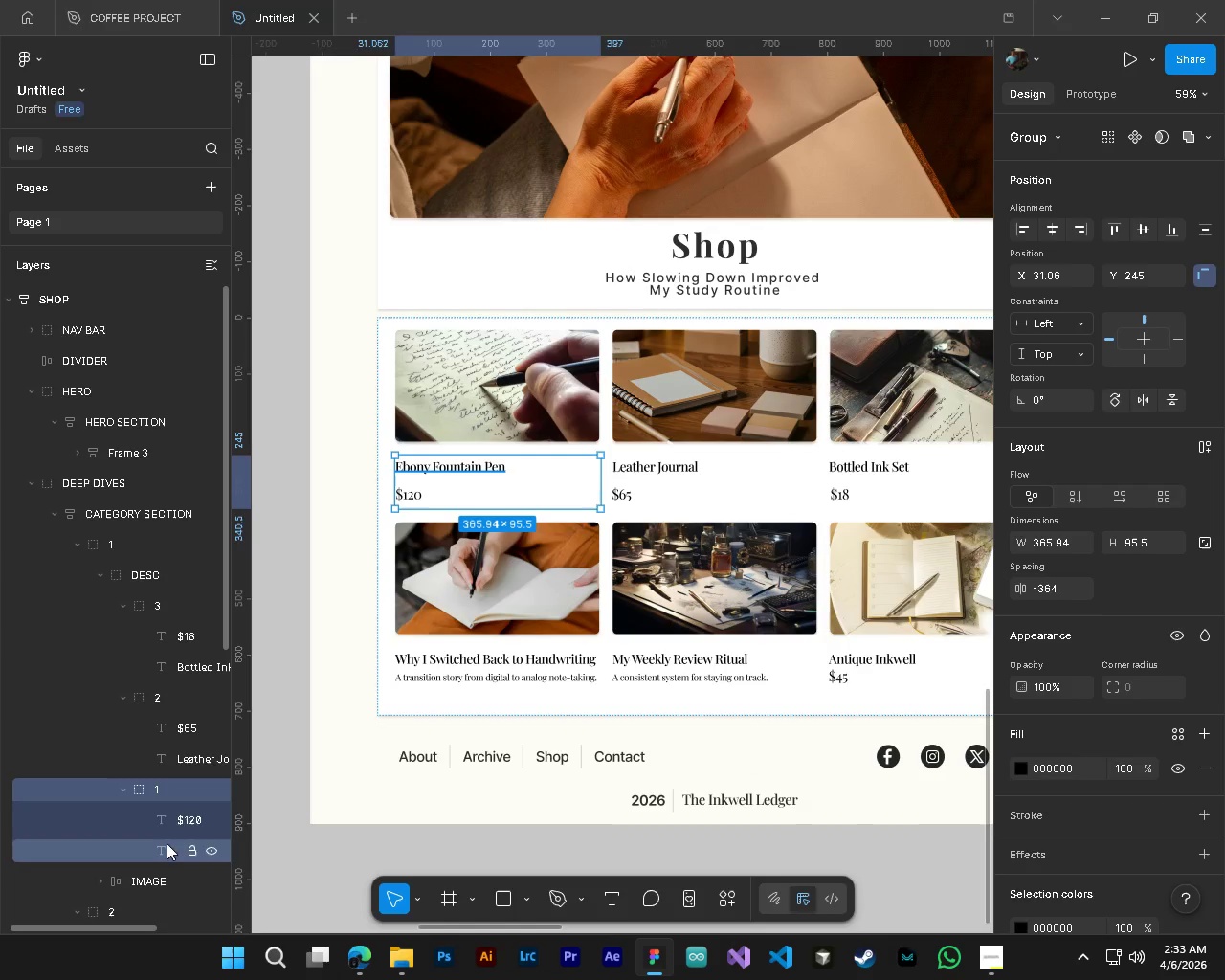 
left_click([175, 820])
 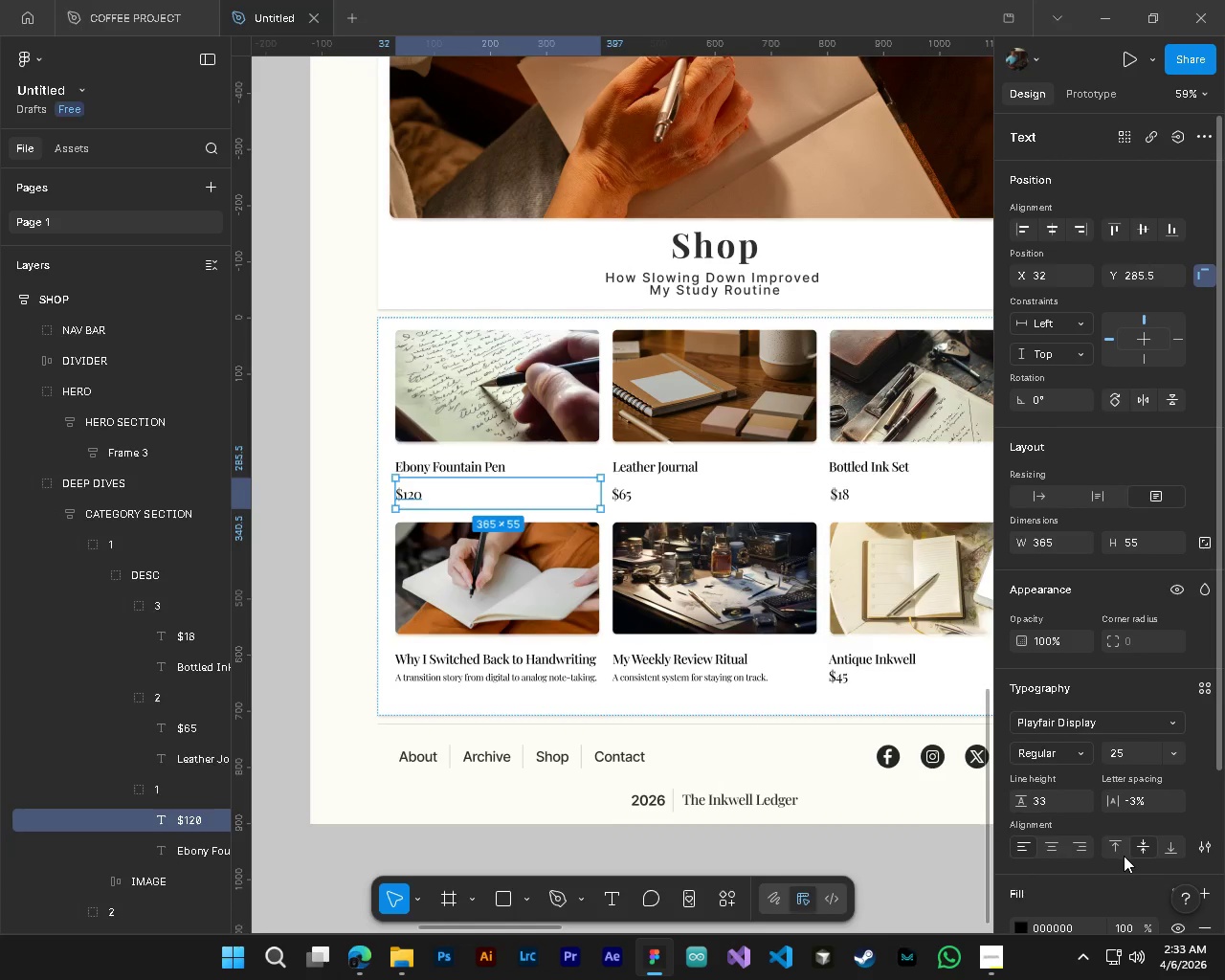 
left_click([1116, 853])
 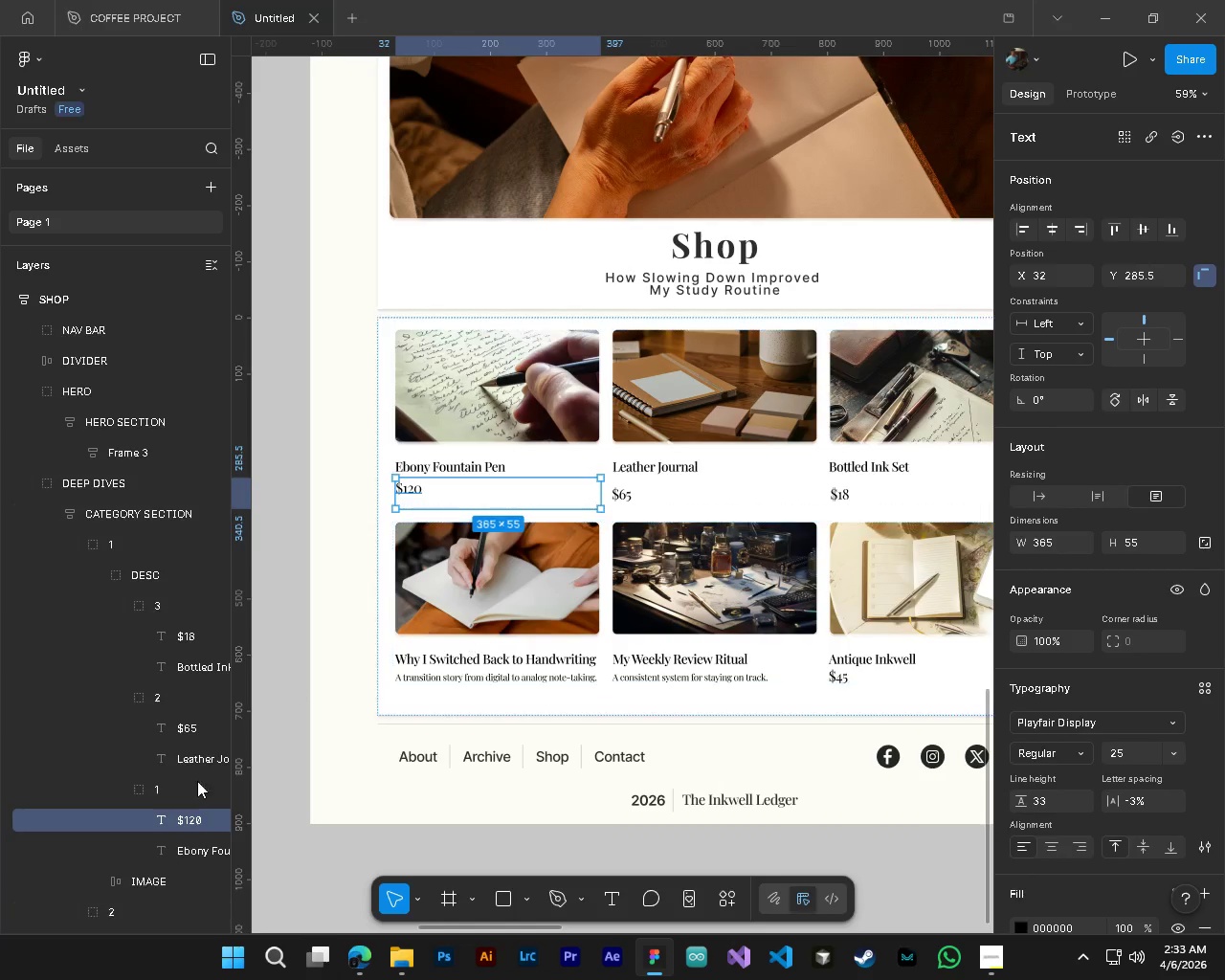 
left_click([179, 732])
 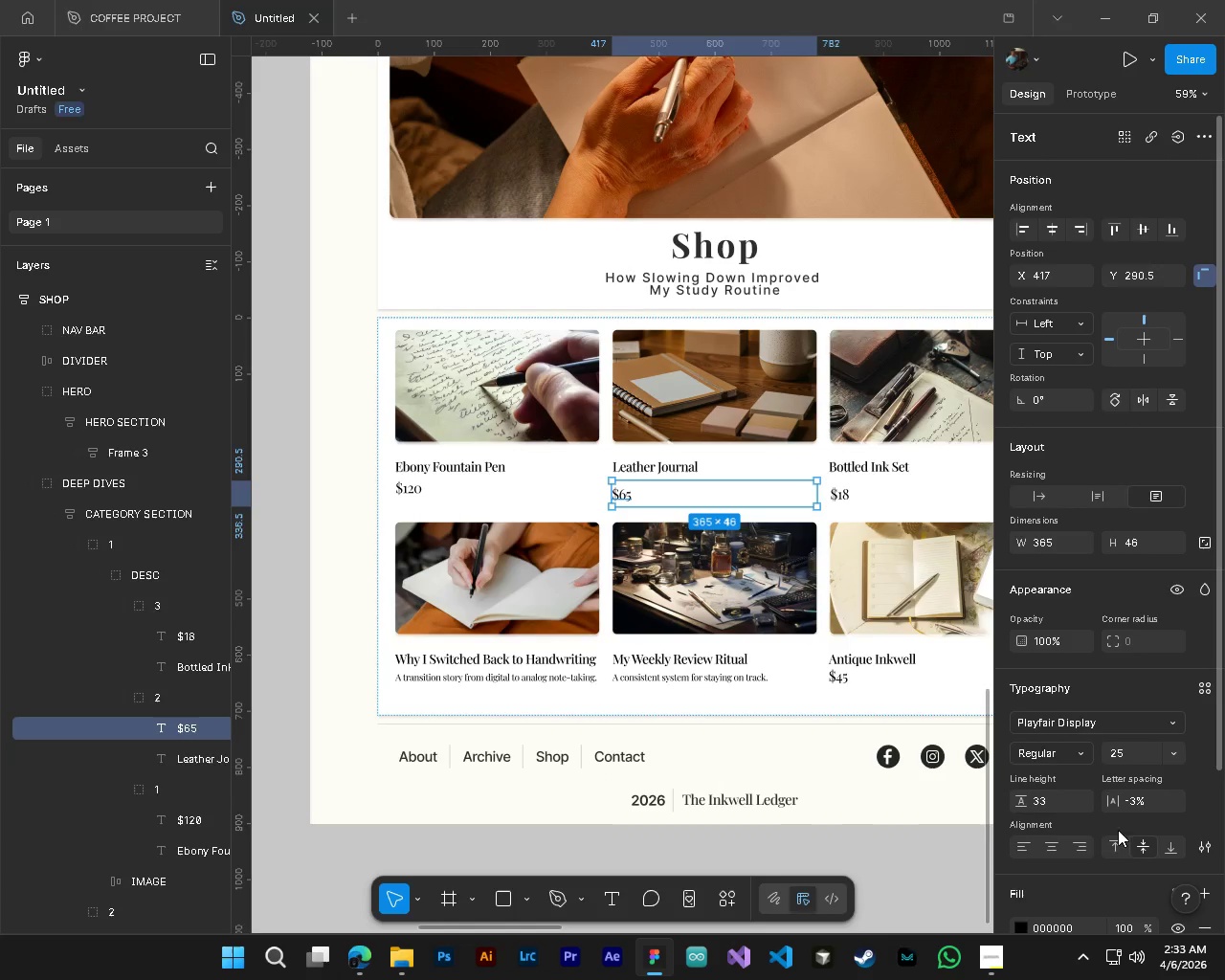 
left_click([1109, 854])
 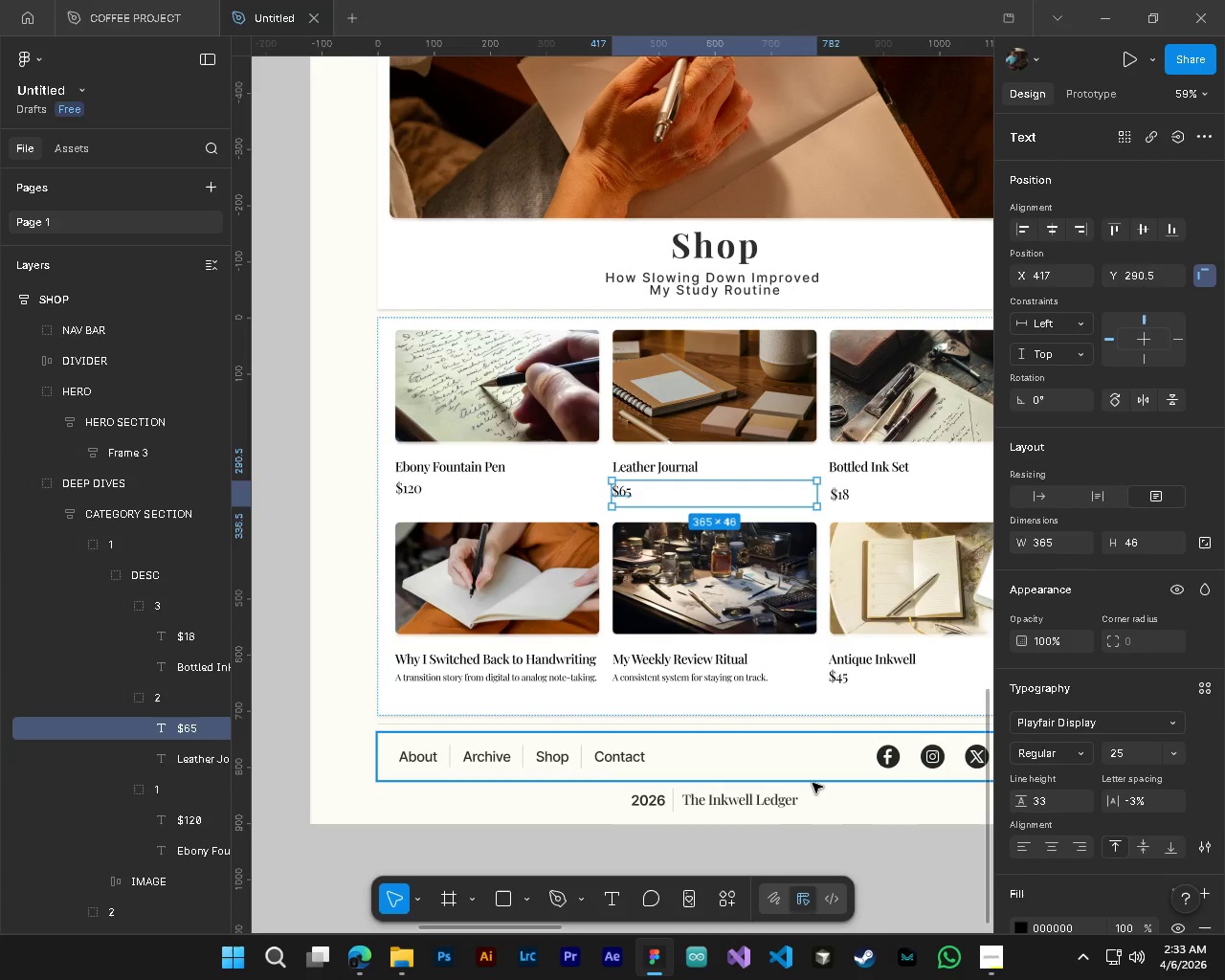 
hold_key(key=ShiftLeft, duration=1.52)
 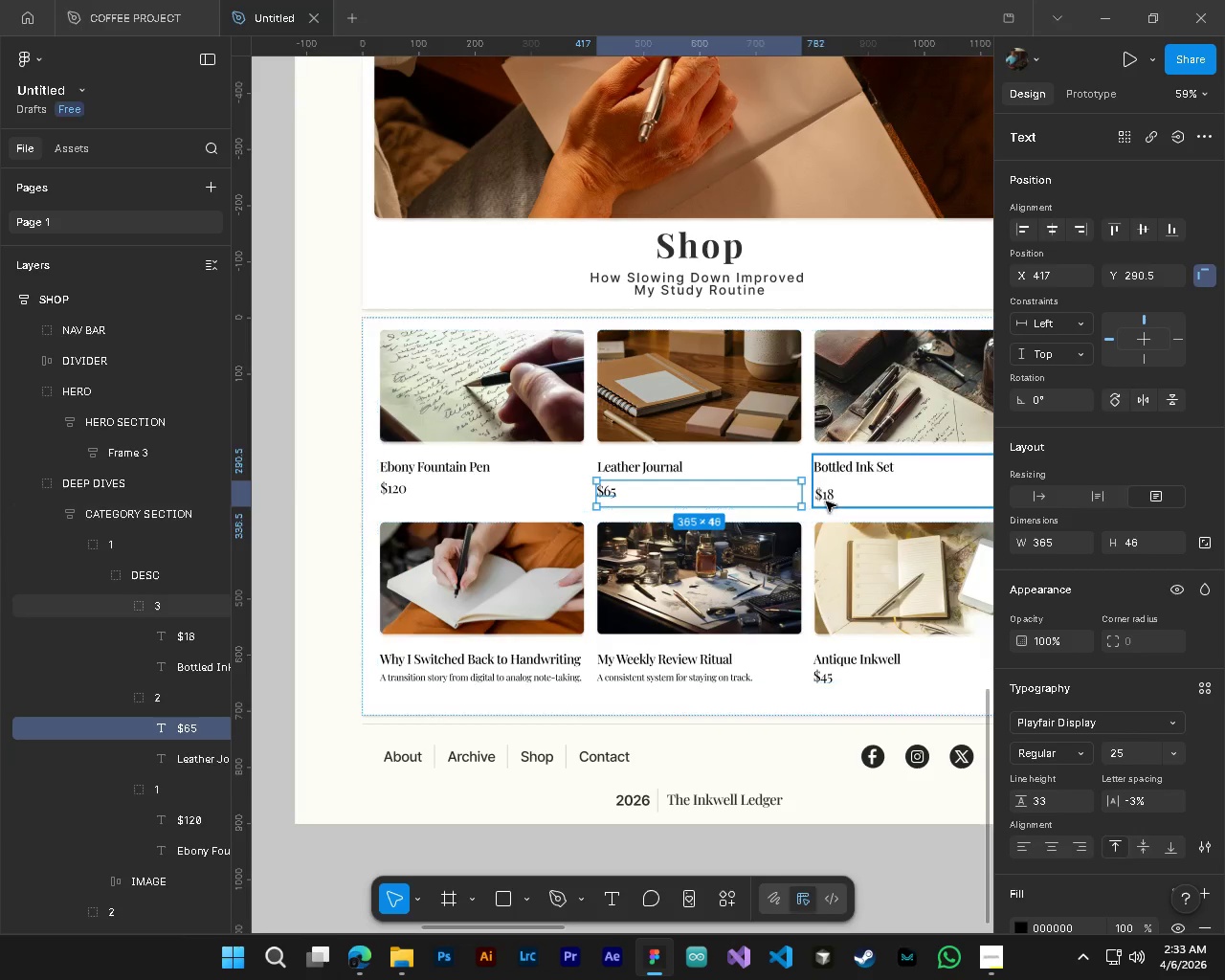 
key(Shift+ShiftLeft)
 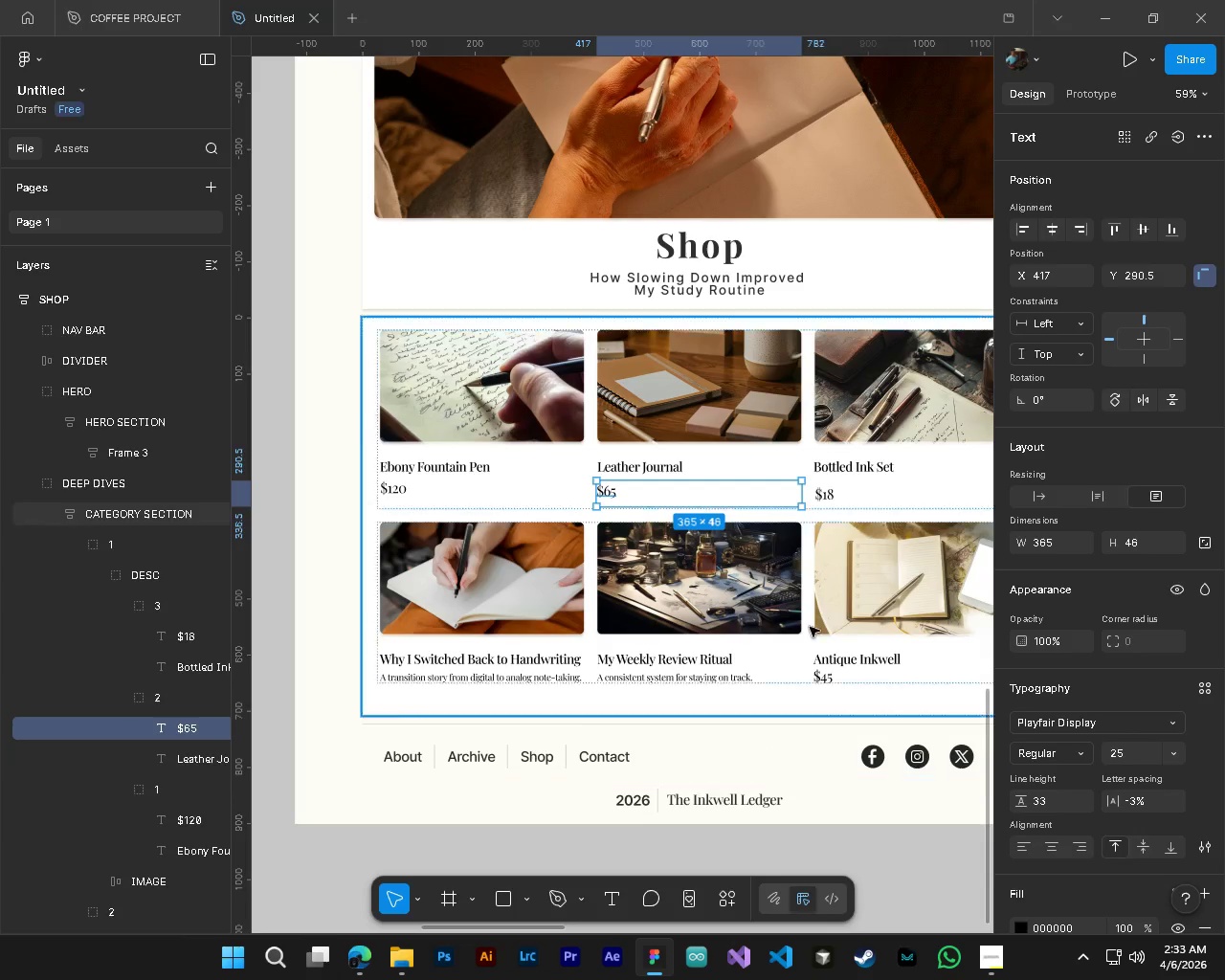 
key(Shift+ShiftLeft)
 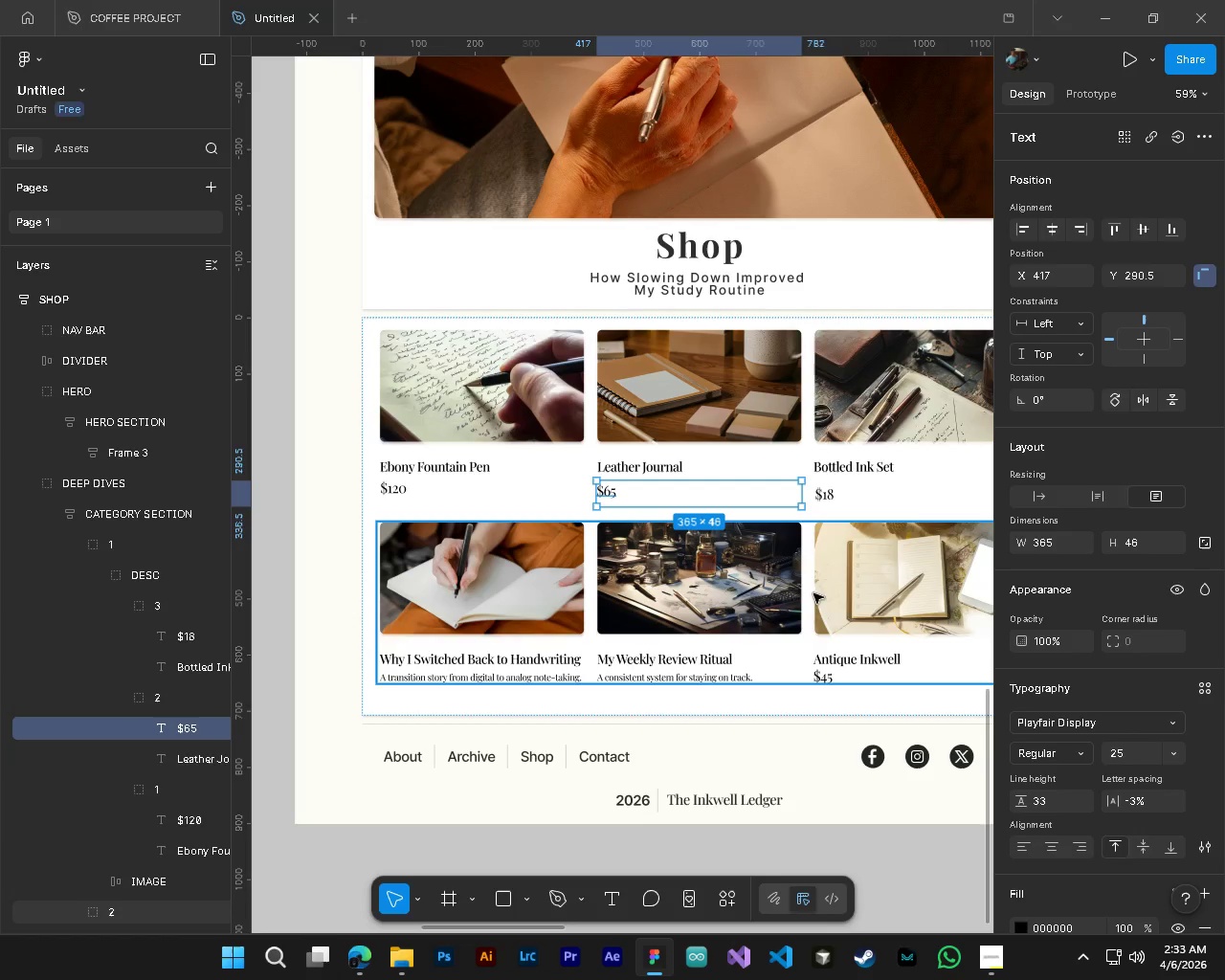 
key(Shift+ShiftLeft)
 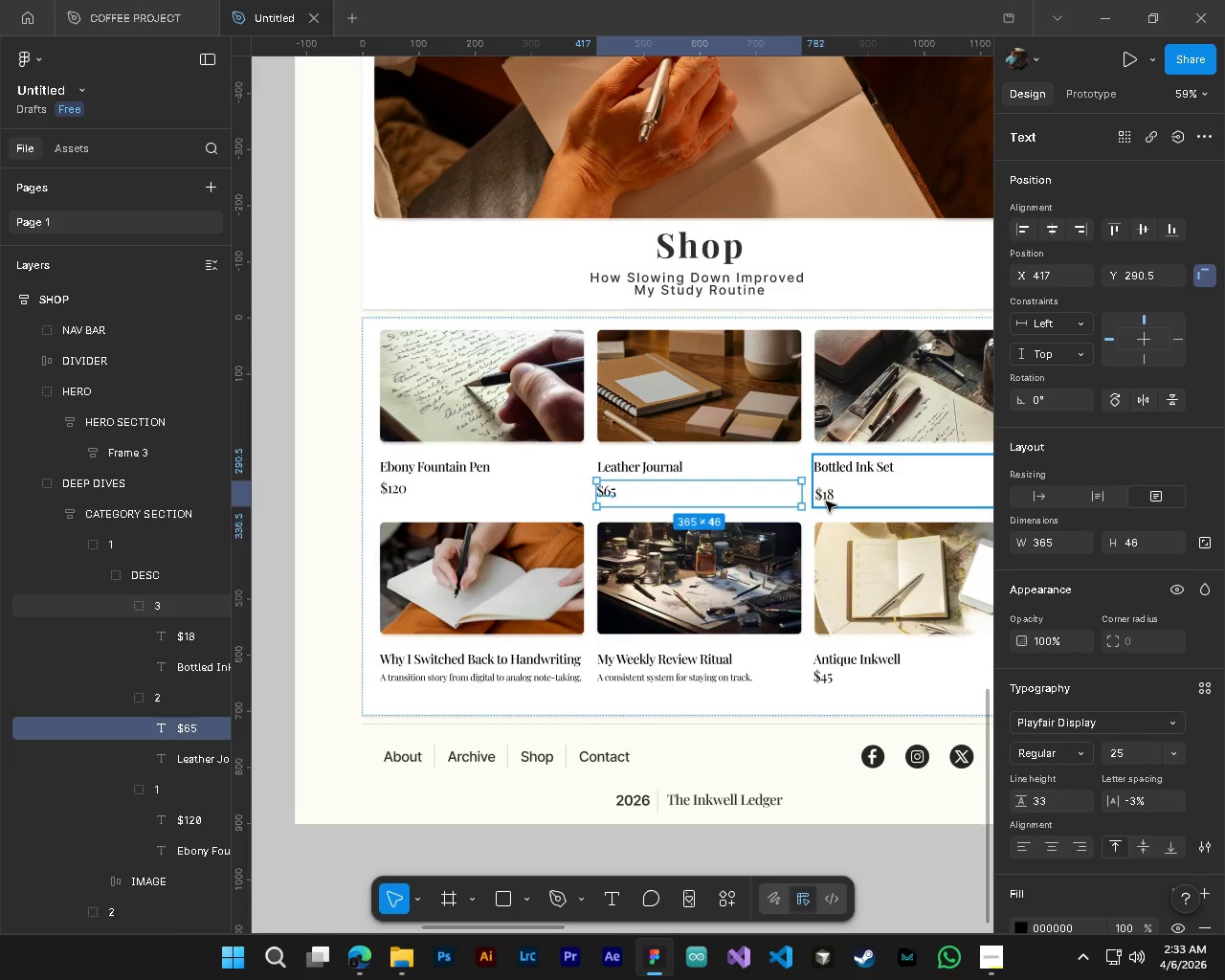 
scroll: coordinate [809, 779], scroll_direction: down, amount: 2.0
 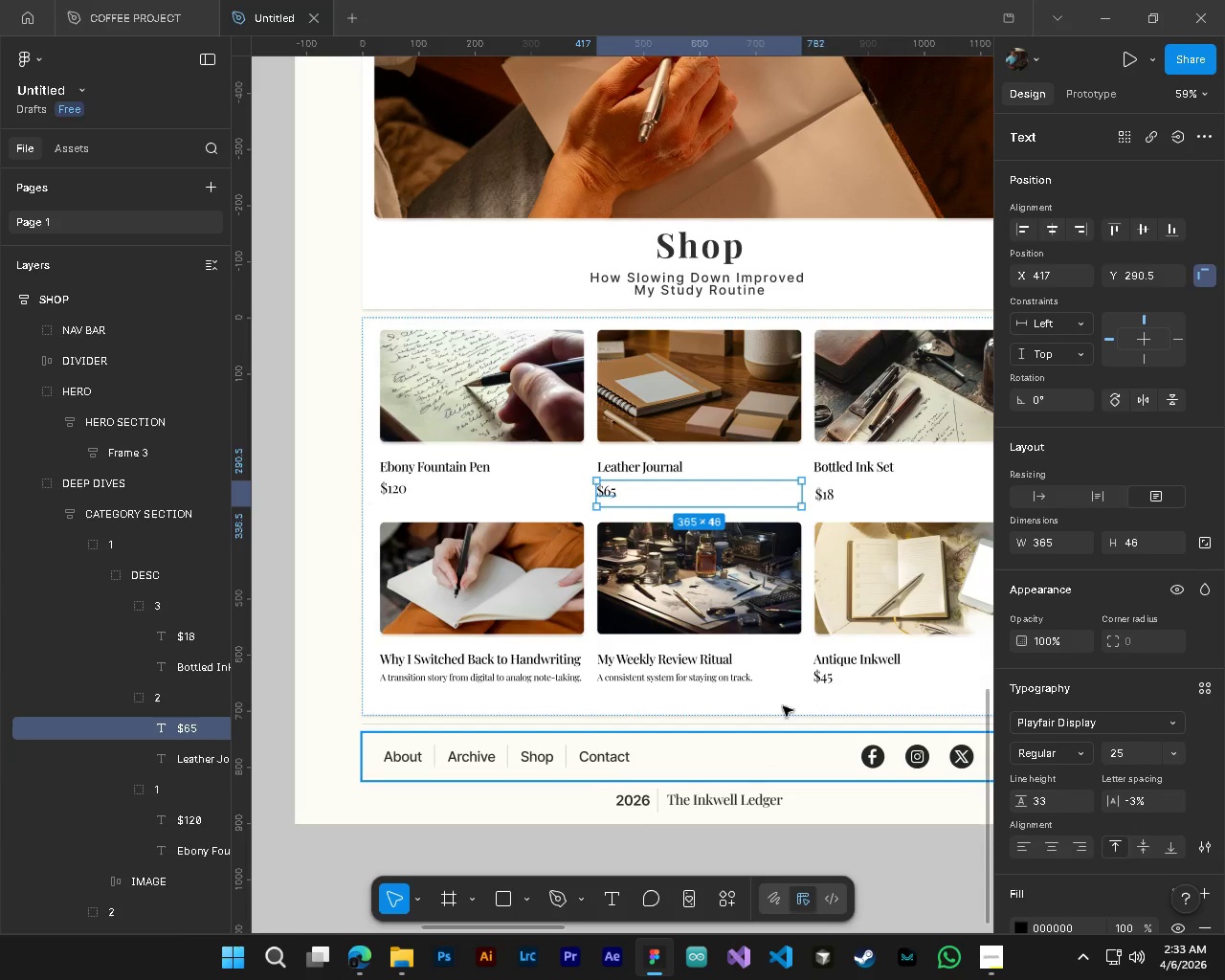 
left_click([826, 501])
 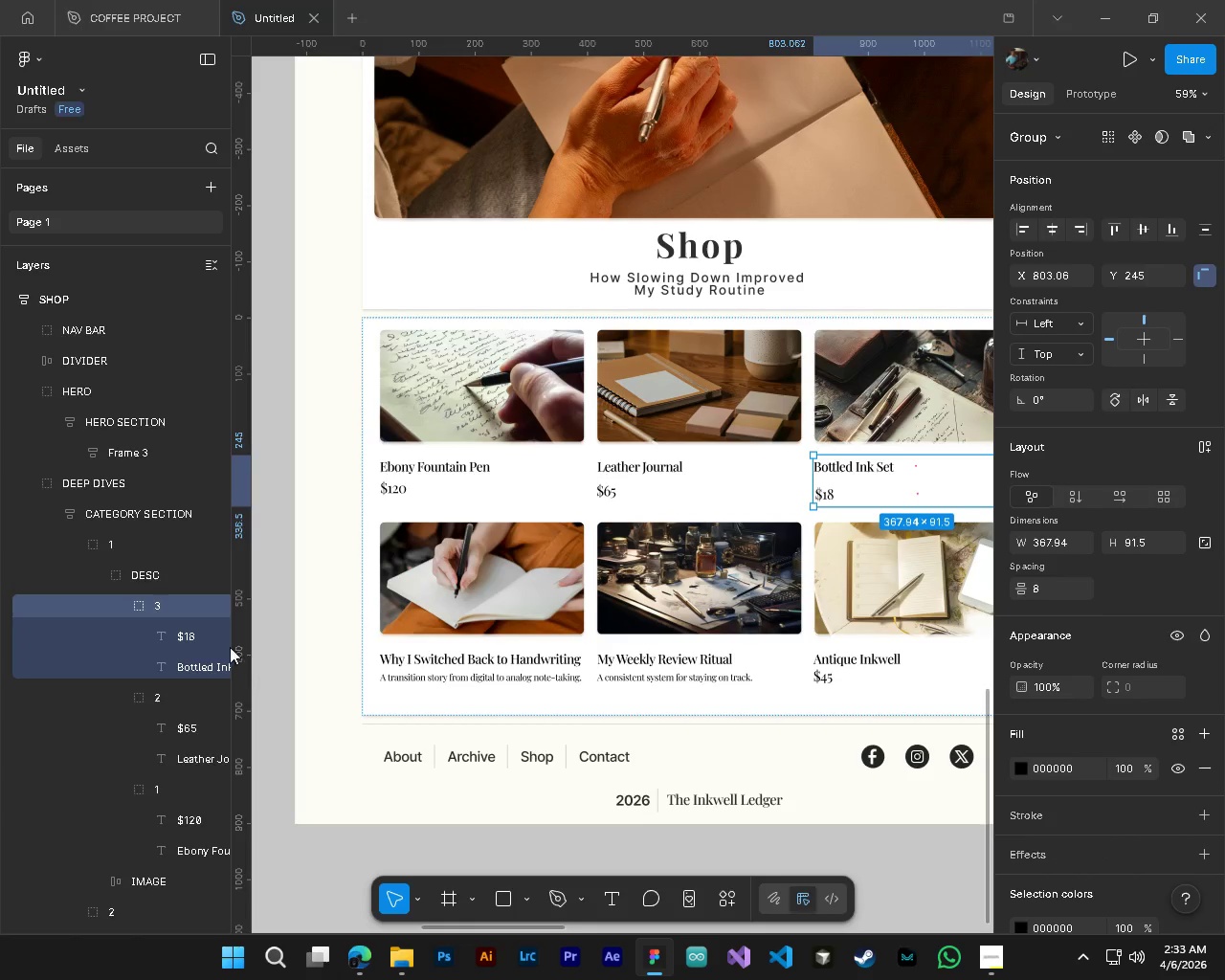 
left_click([180, 636])
 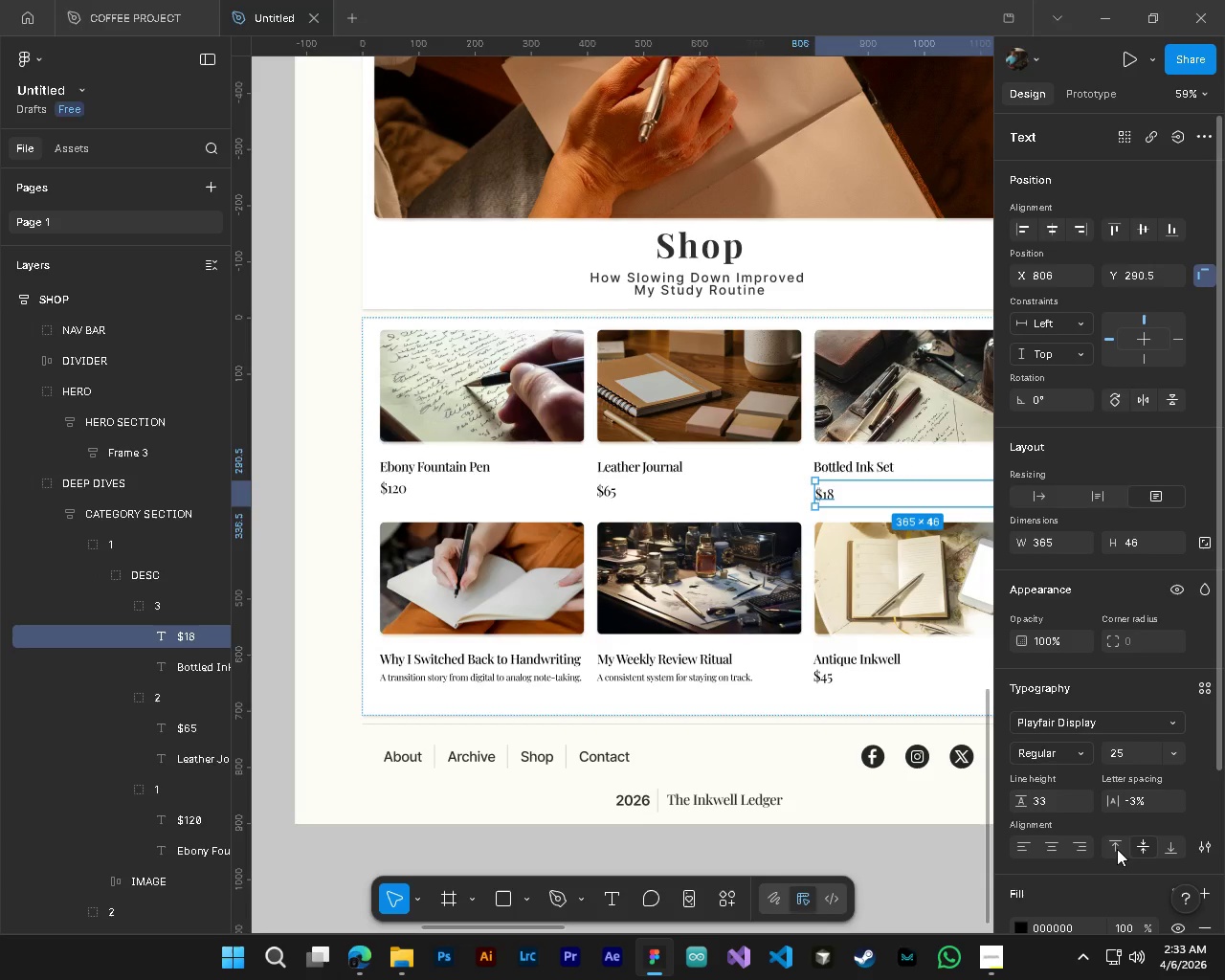 
left_click([1117, 849])
 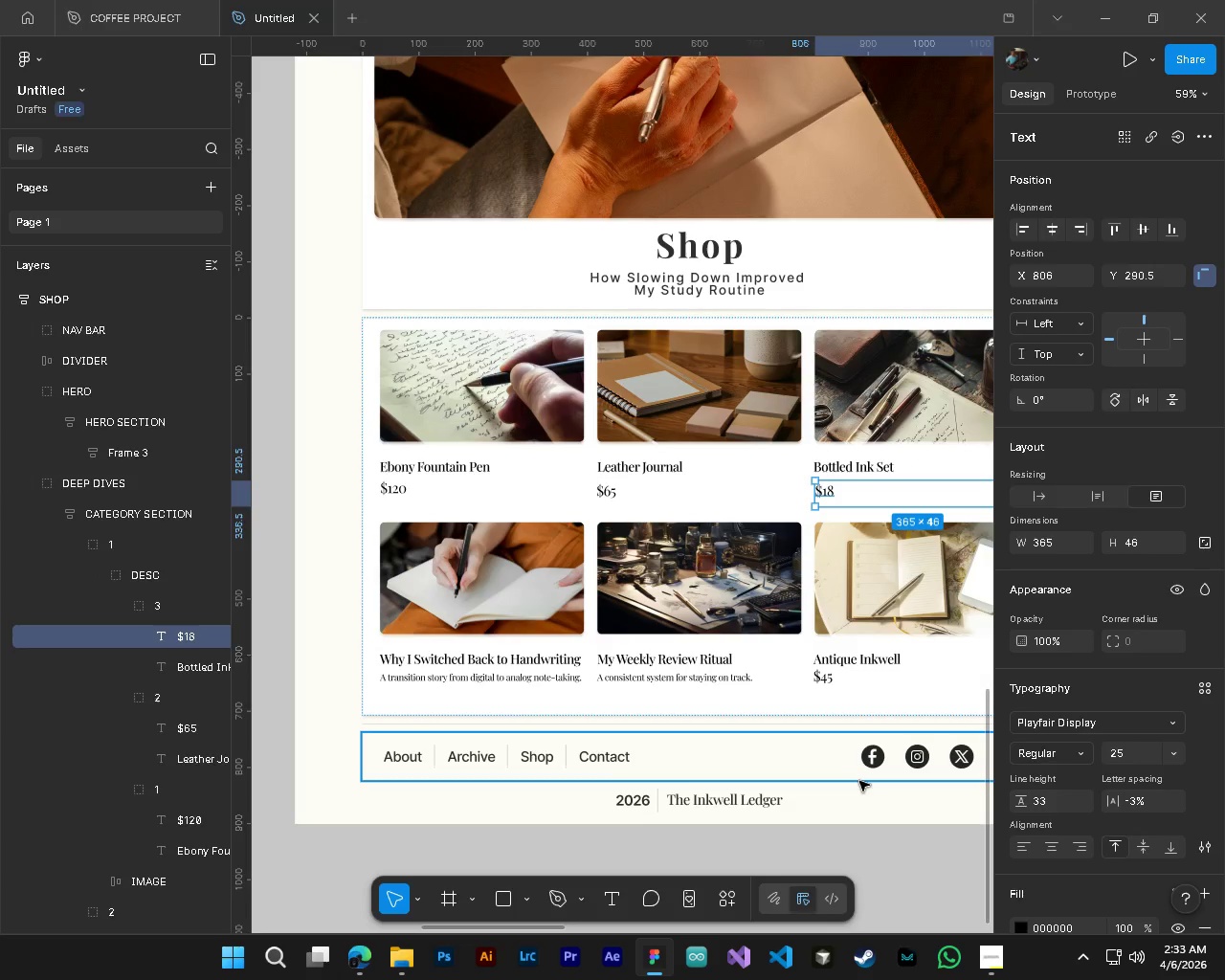 
hold_key(key=ControlLeft, duration=0.34)
 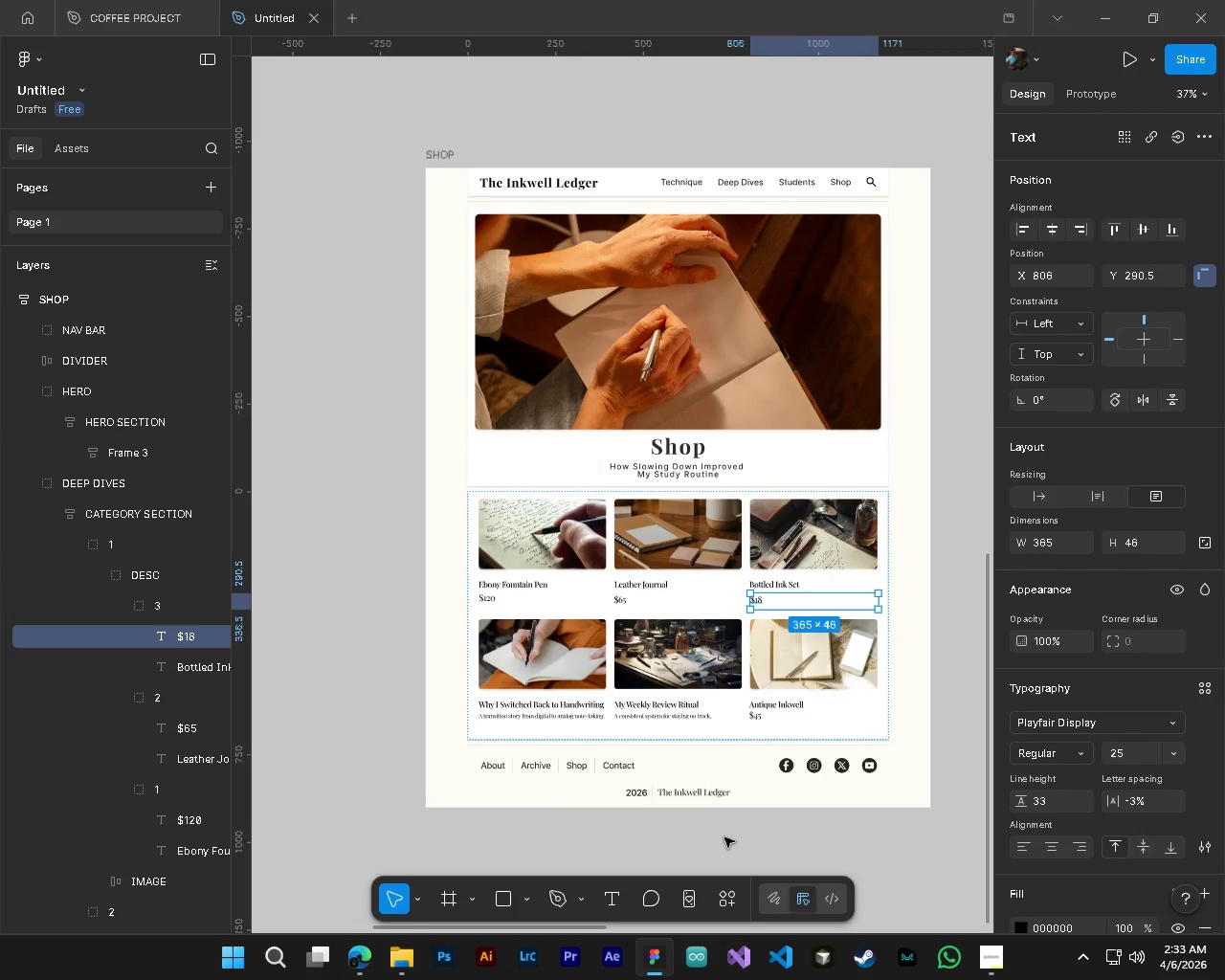 
hold_key(key=AltLeft, duration=0.31)
 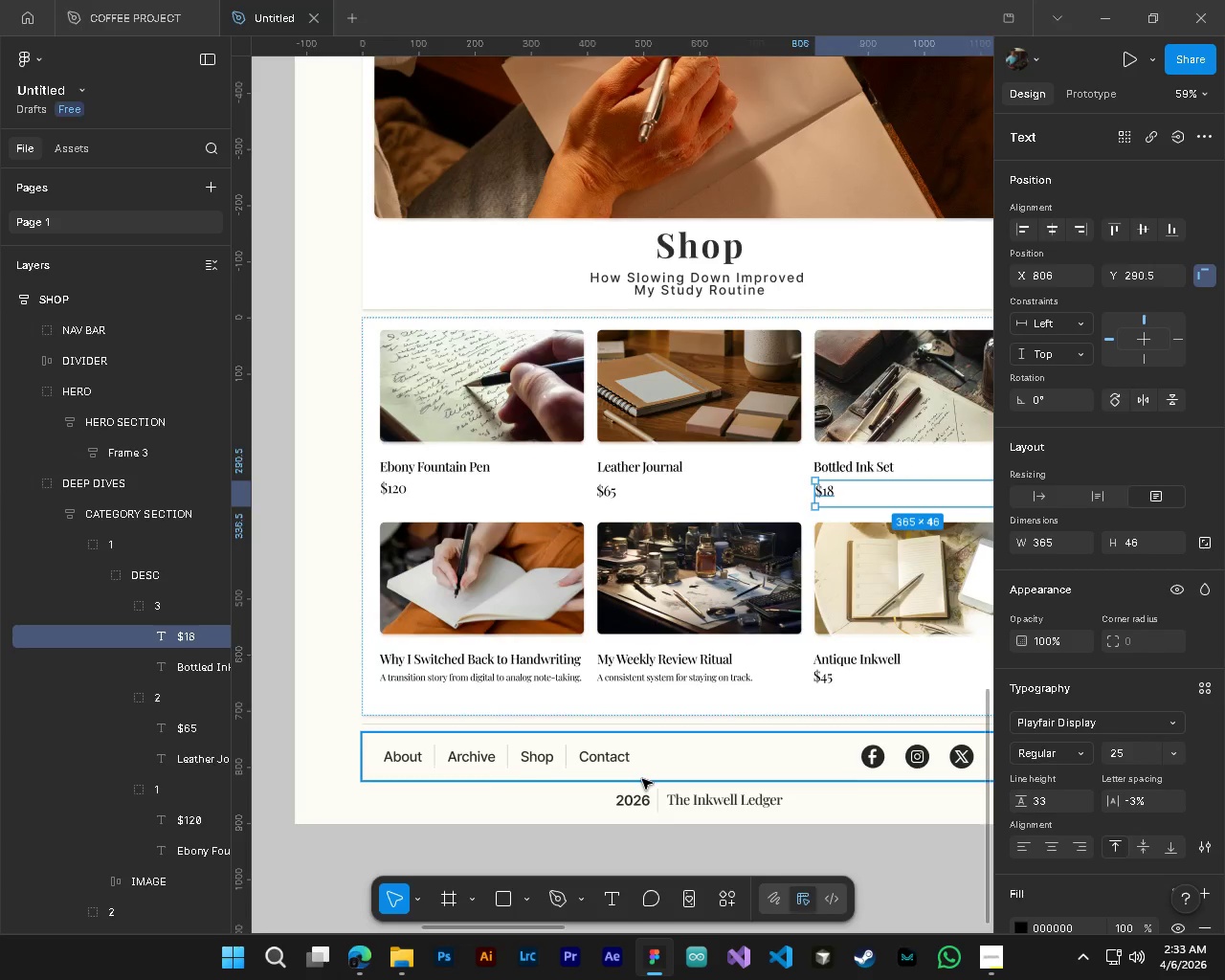 
key(Control+ControlLeft)
 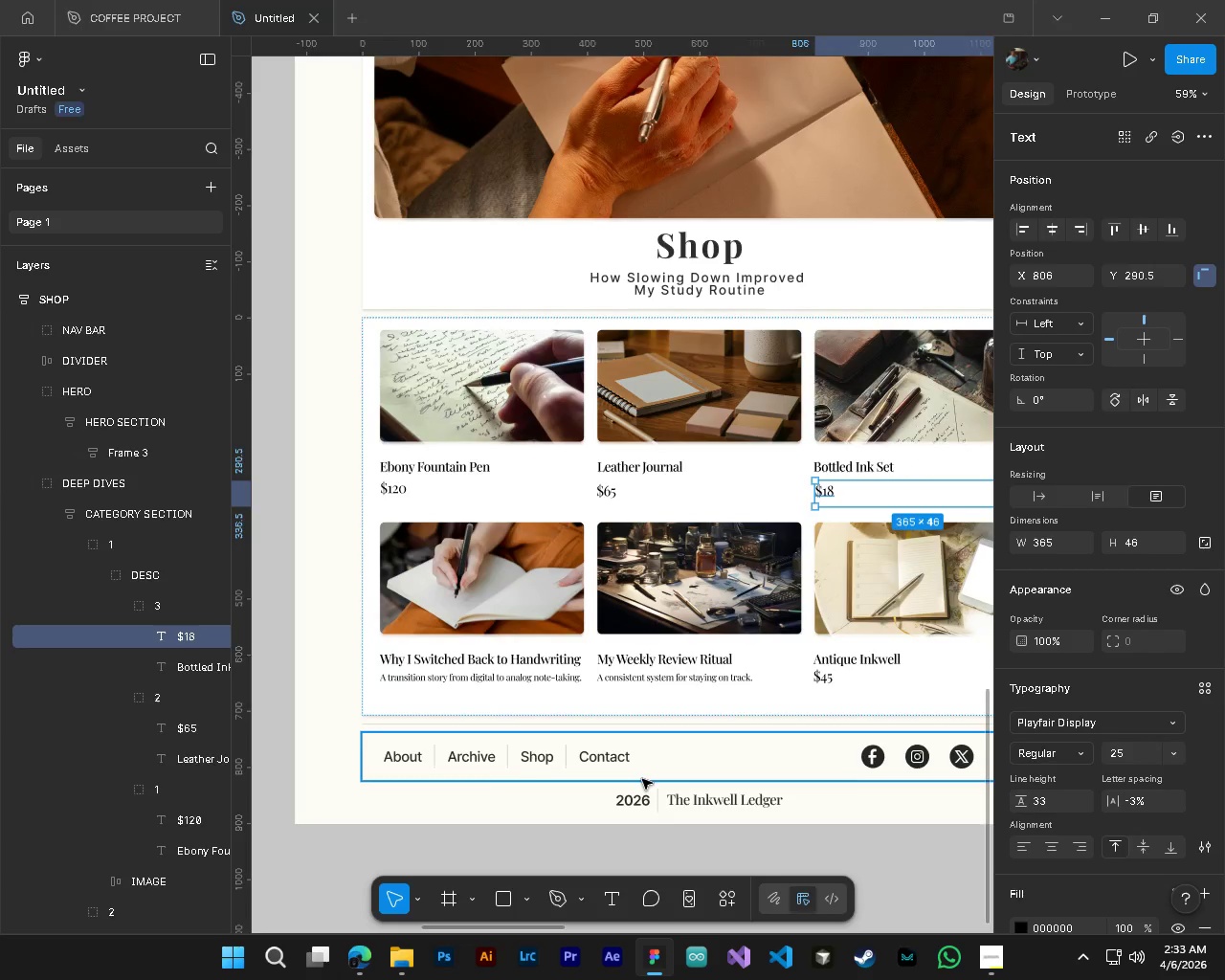 
key(Alt+Control+AltLeft)
 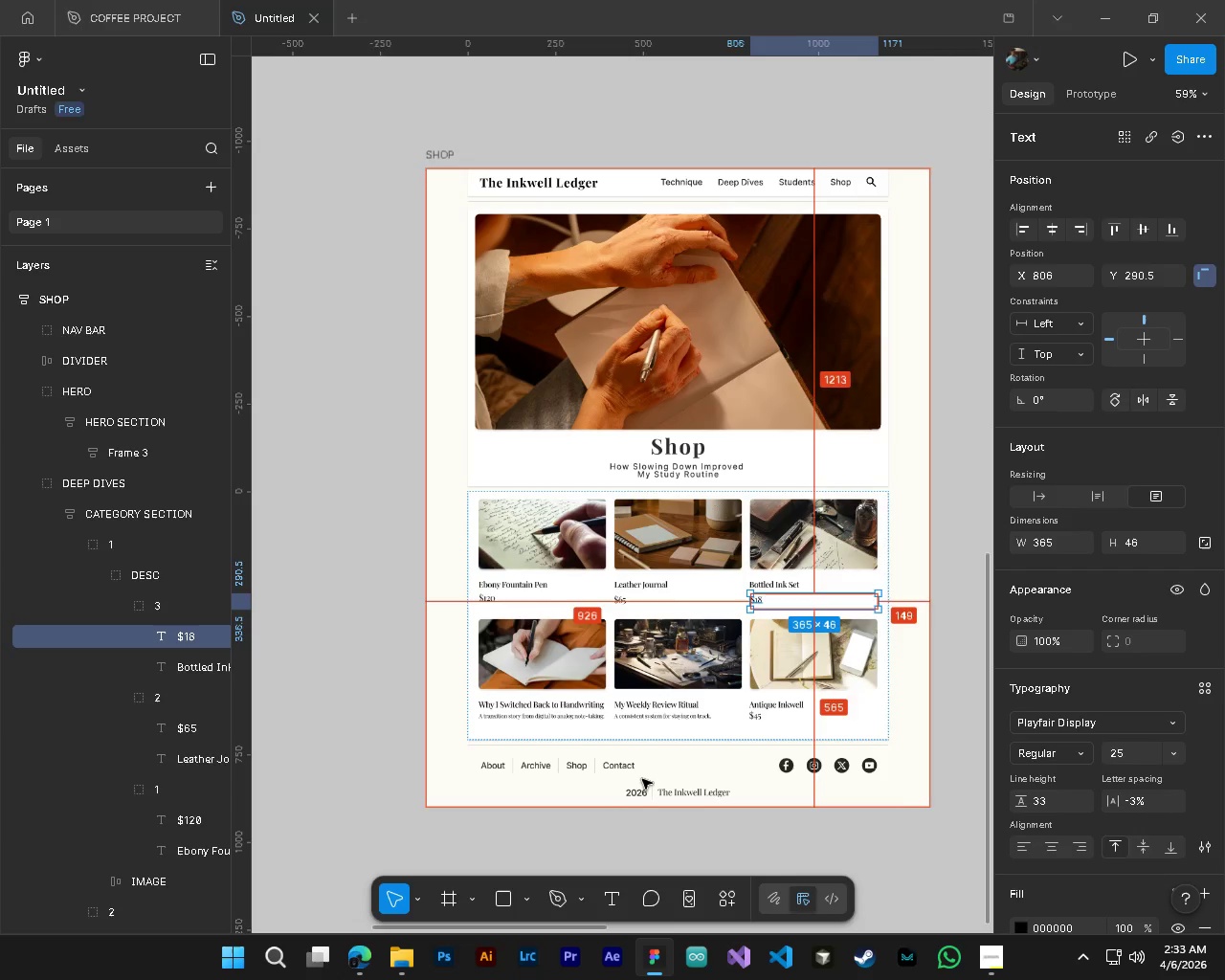 
scroll: coordinate [642, 779], scroll_direction: down, amount: 4.0
 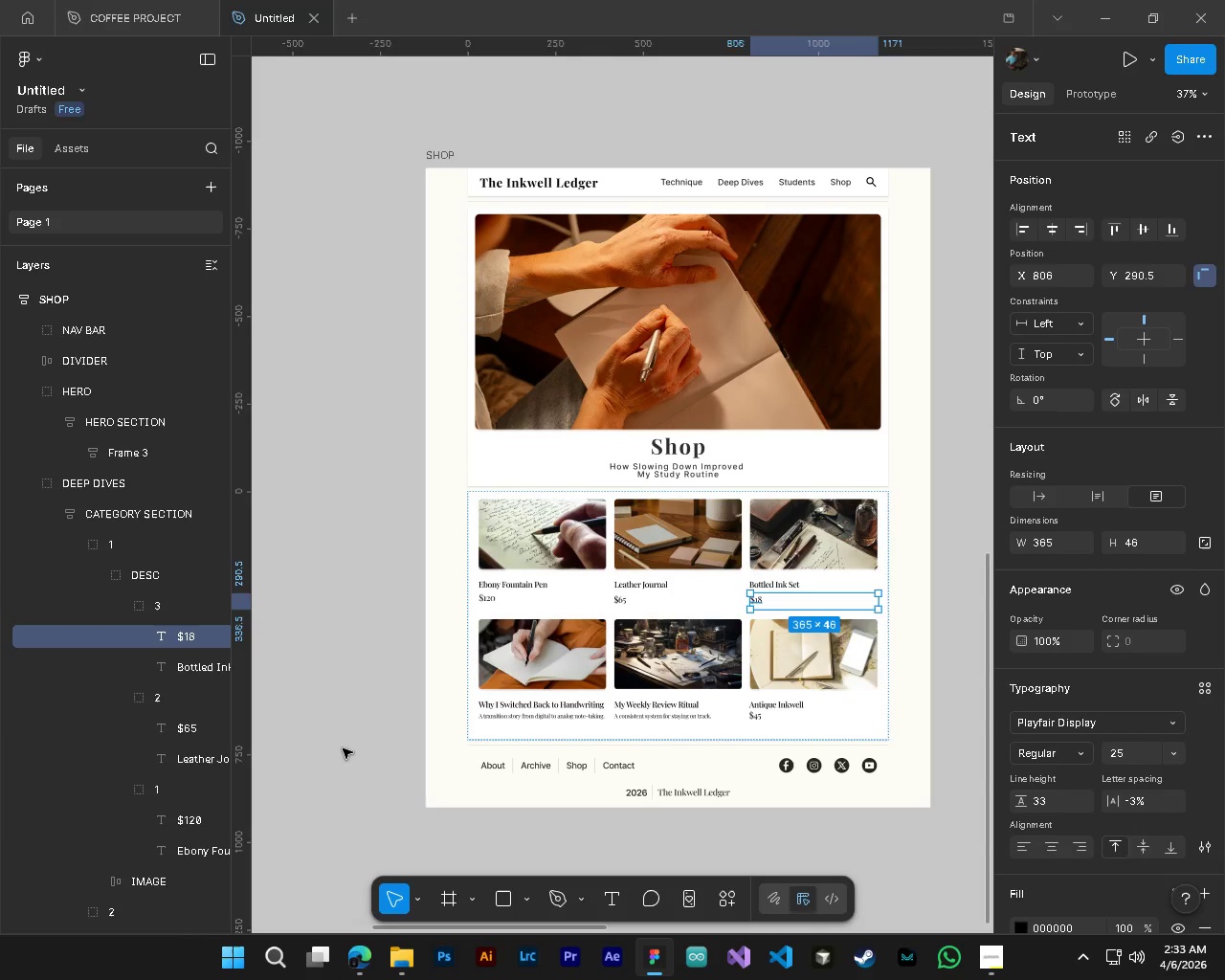 
left_click([343, 748])
 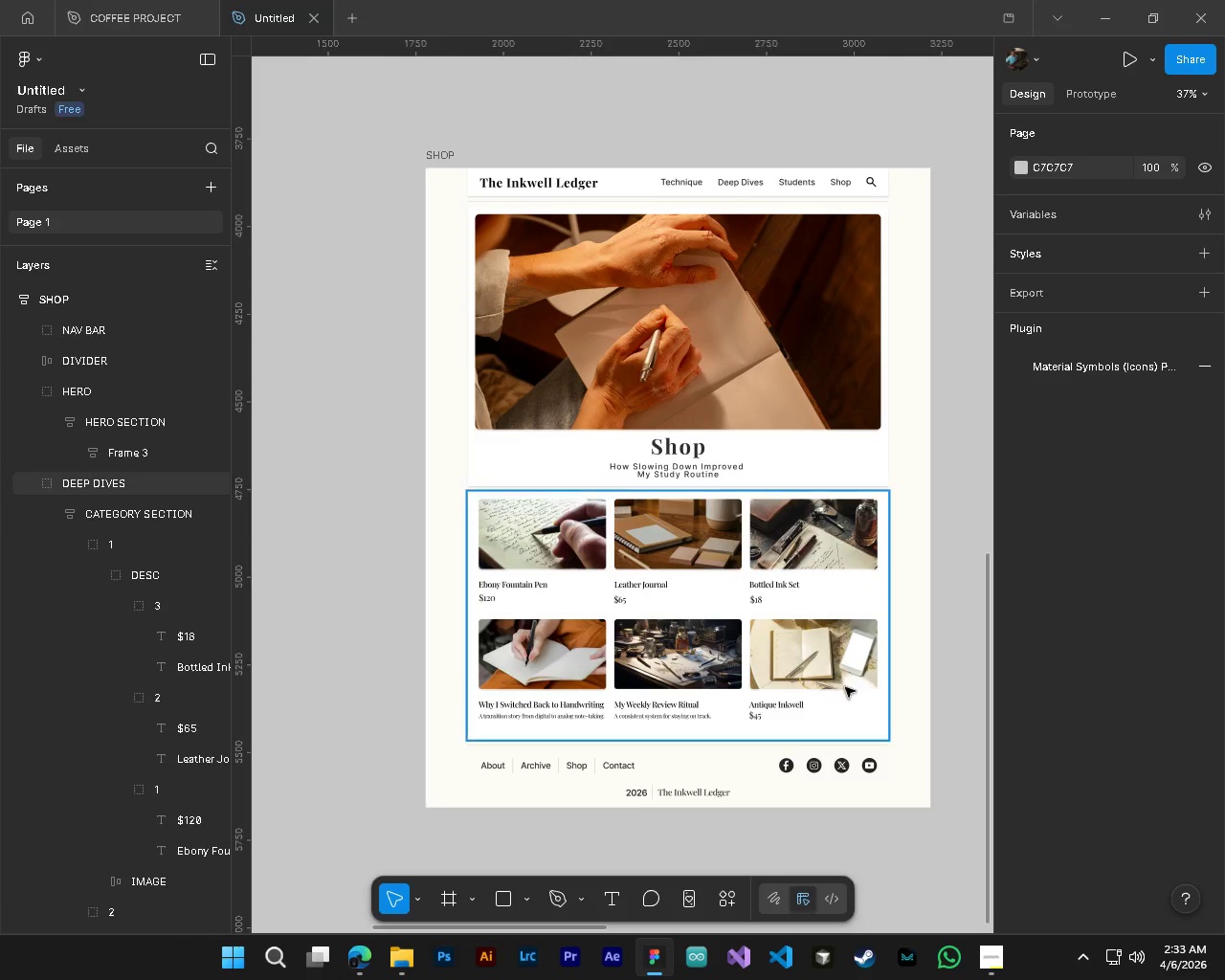 
key(Alt+AltLeft)
 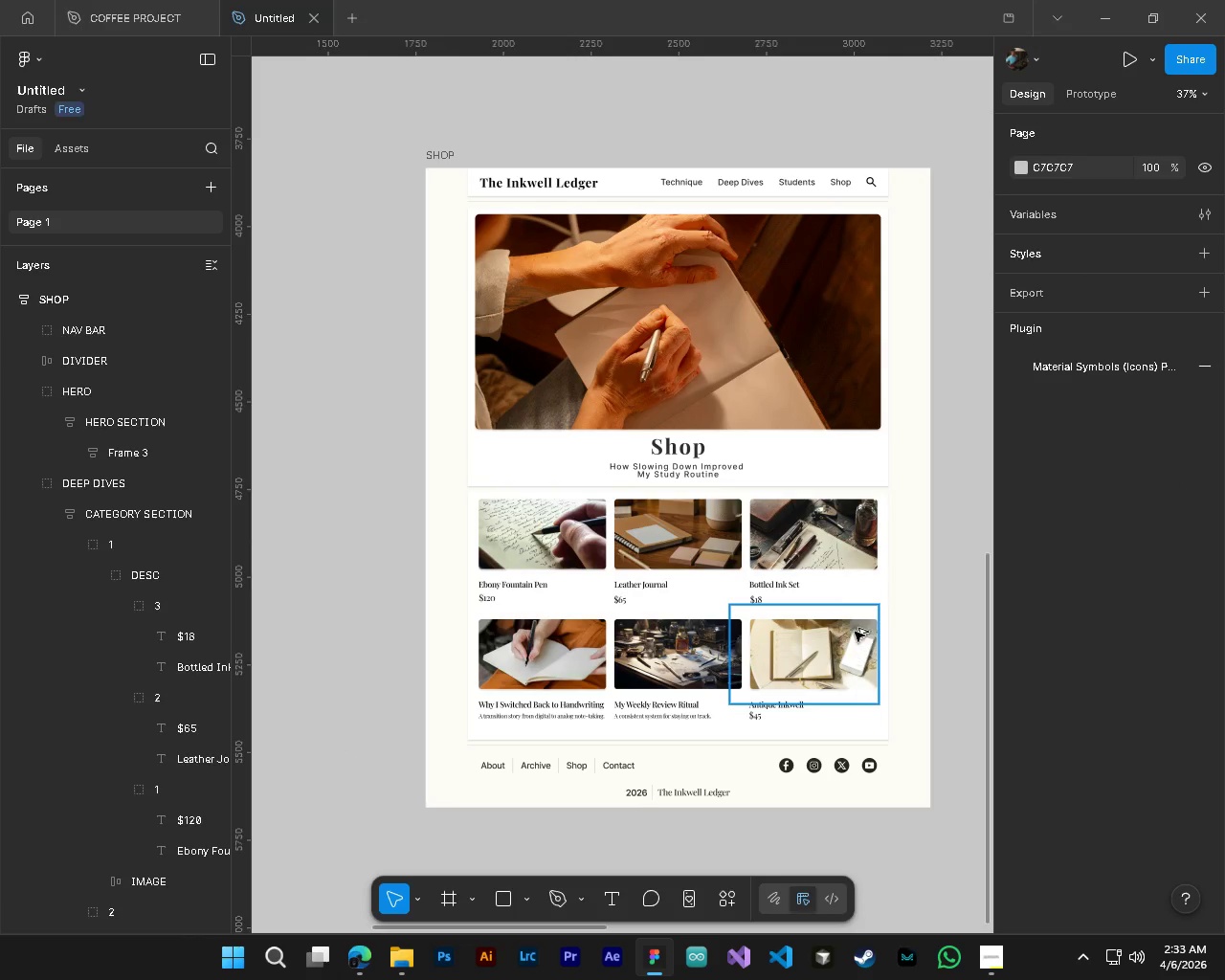 
hold_key(key=ControlLeft, duration=1.78)
 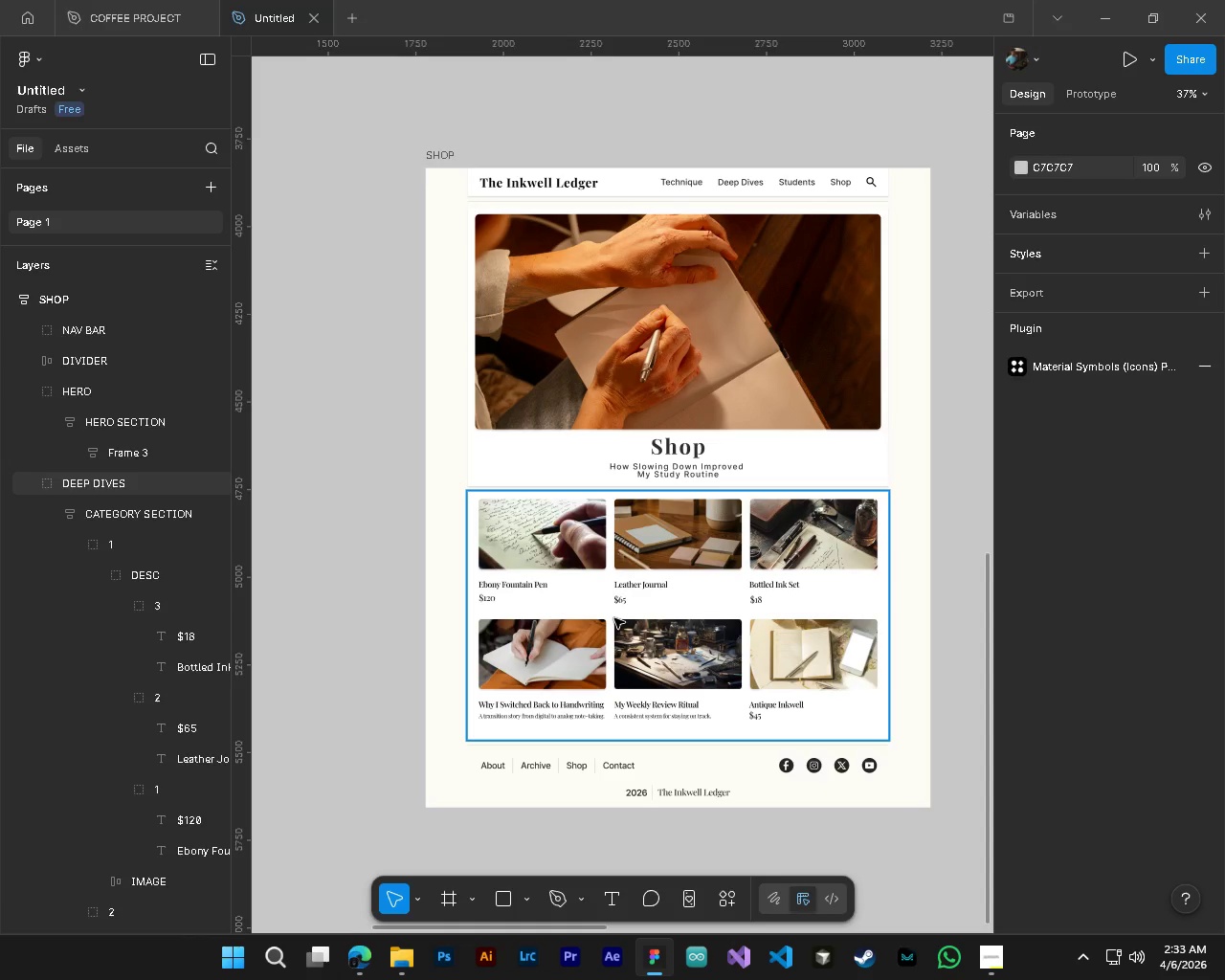 
hold_key(key=AltLeft, duration=1.5)
 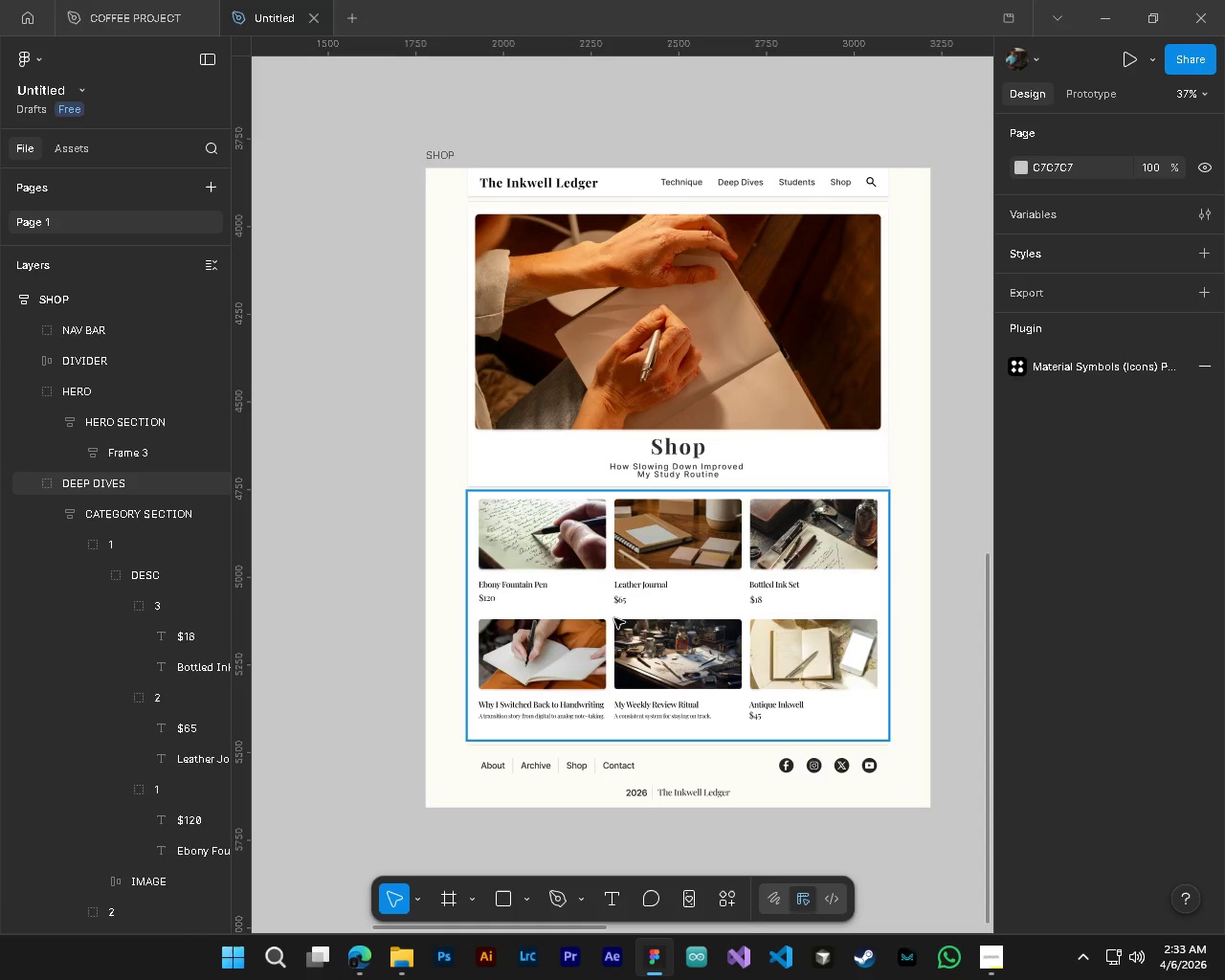 
key(Alt+Control+AltLeft)
 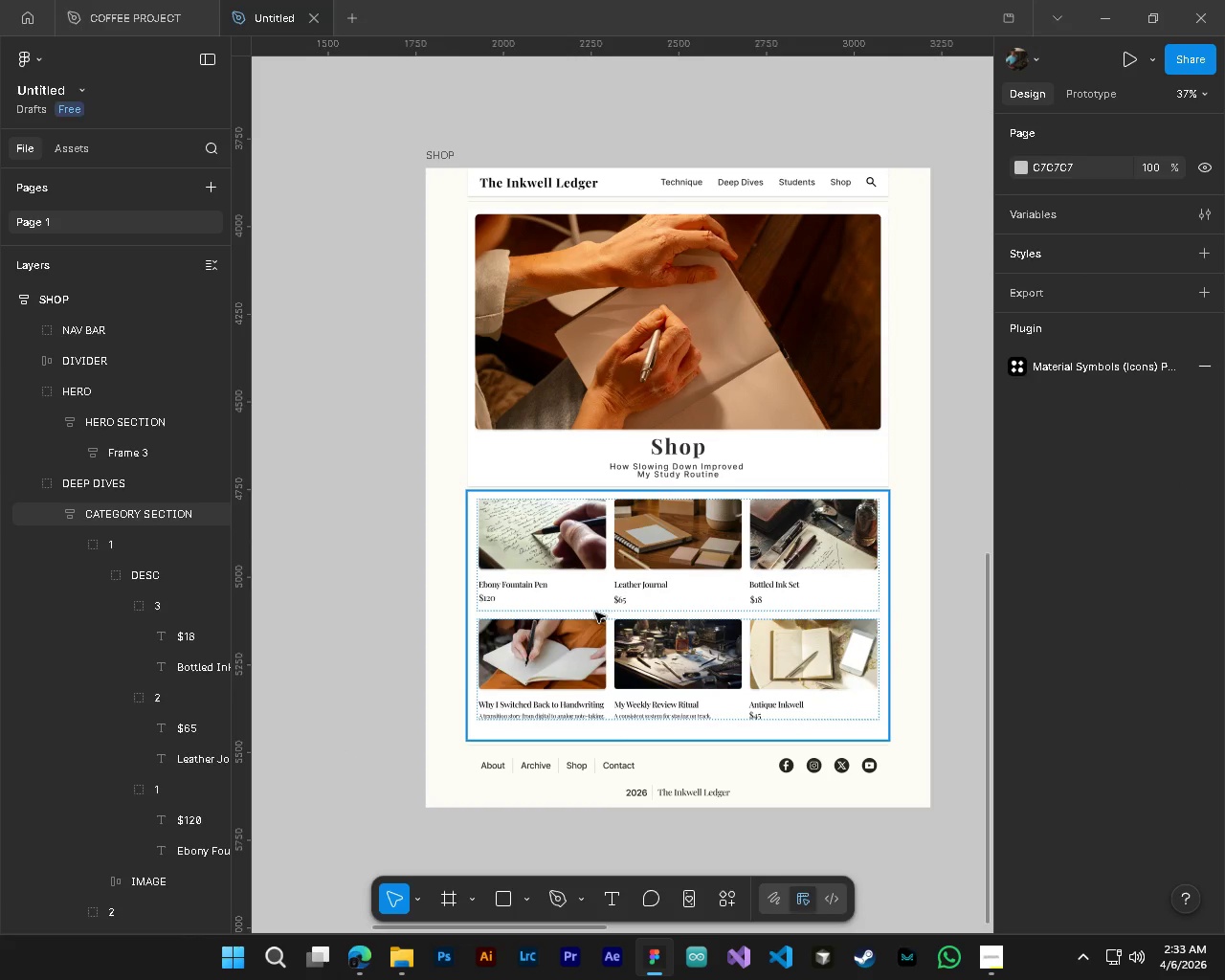 
key(Alt+Control+AltLeft)
 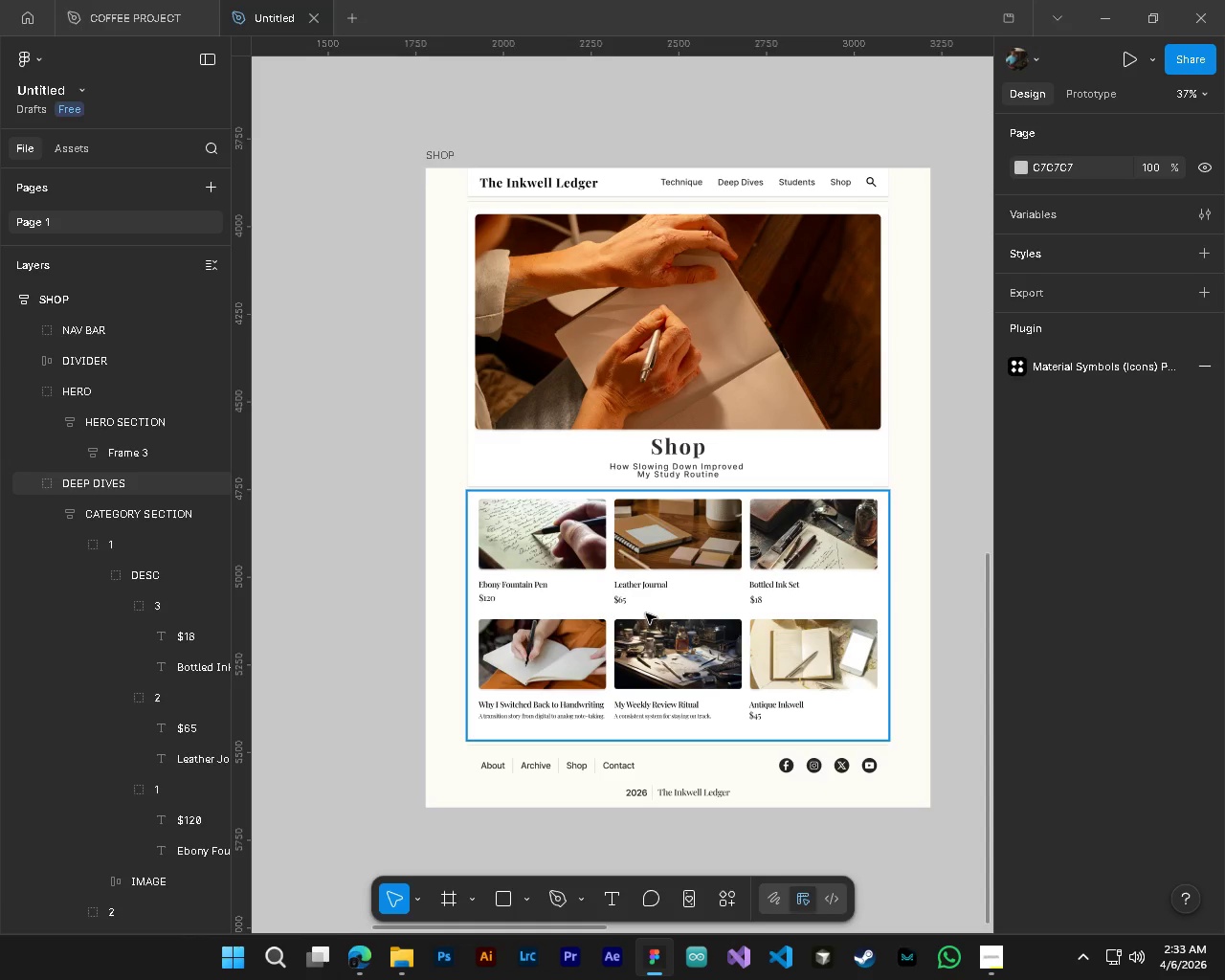 
hold_key(key=ControlLeft, duration=1.3)
hold_key(key=AltLeft, duration=1.17)
scroll: coordinate [499, 711], scroll_direction: up, amount: 9.0
 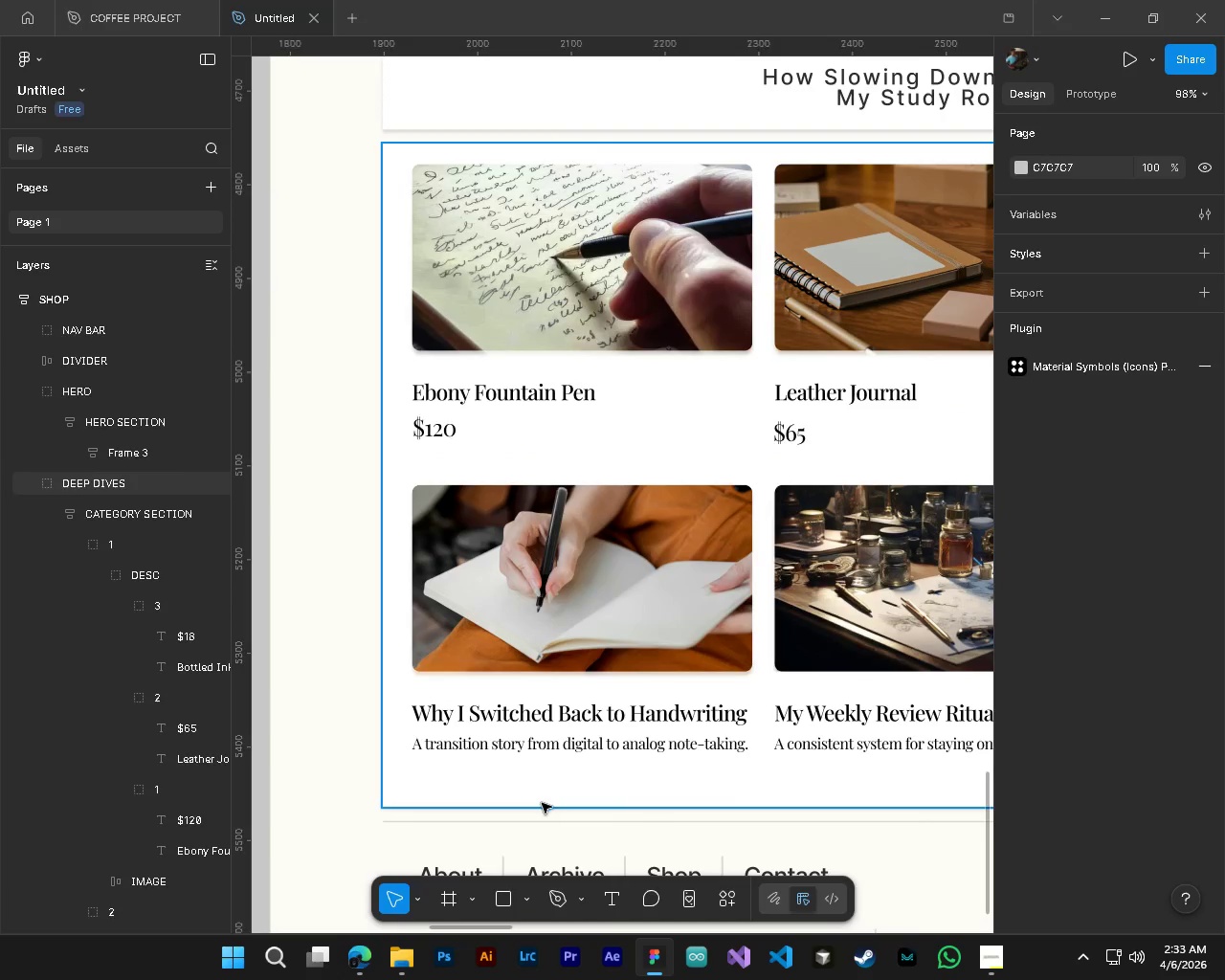 
hold_key(key=AltLeft, duration=0.52)
hold_key(key=ControlLeft, duration=0.52)
scroll: coordinate [713, 627], scroll_direction: down, amount: 14.0
 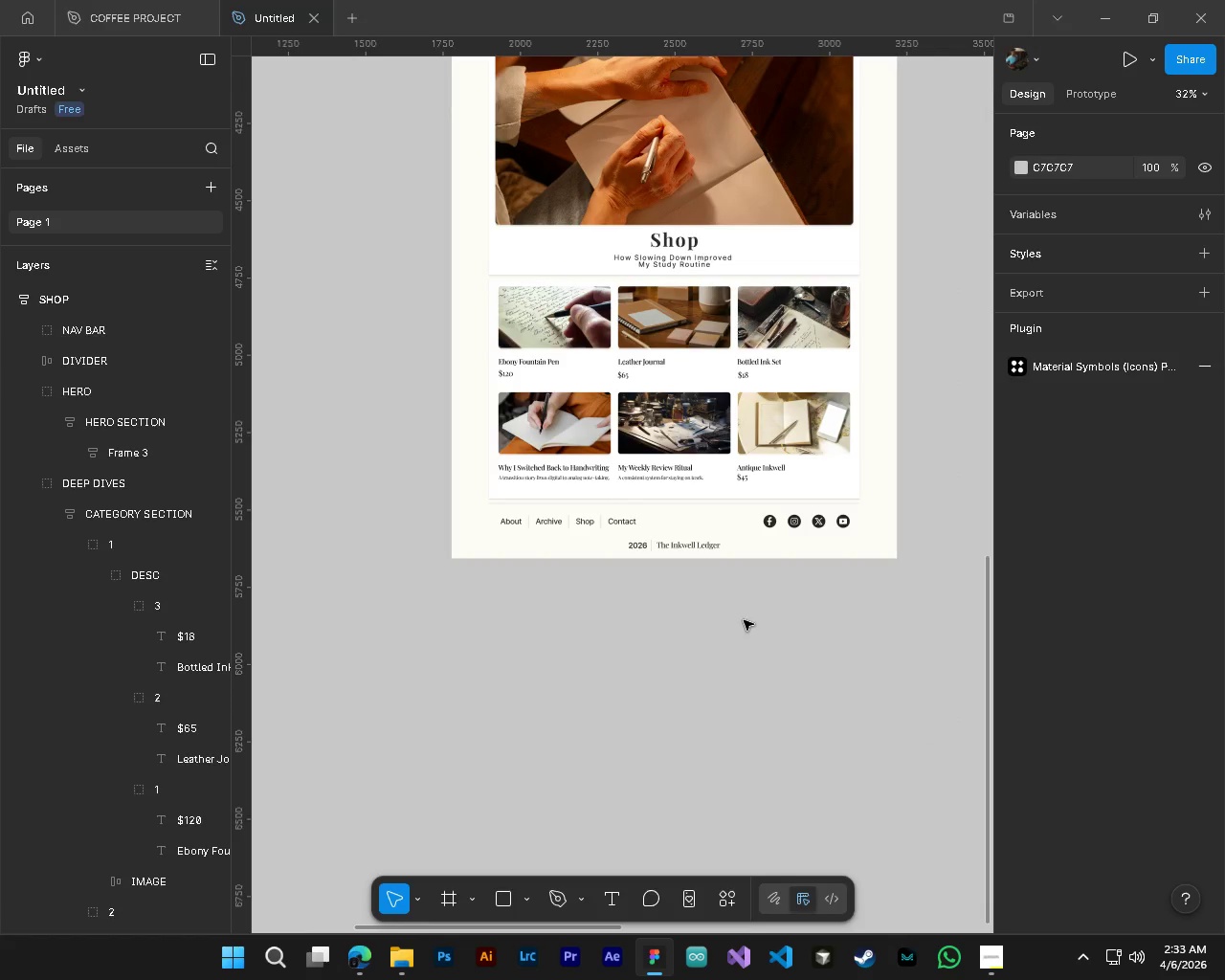 
wait(6.47)
 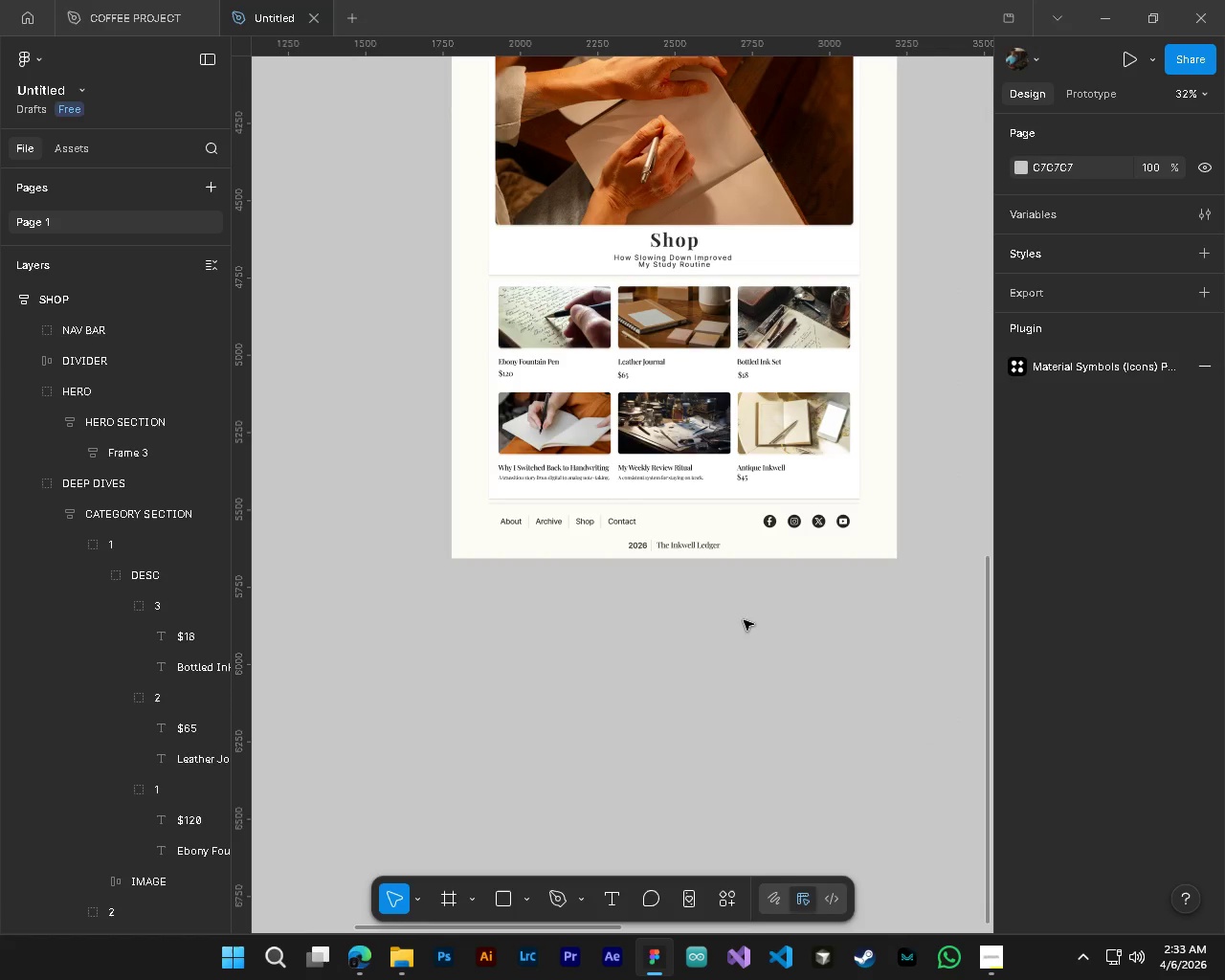 
hold_key(key=ControlLeft, duration=0.61)
 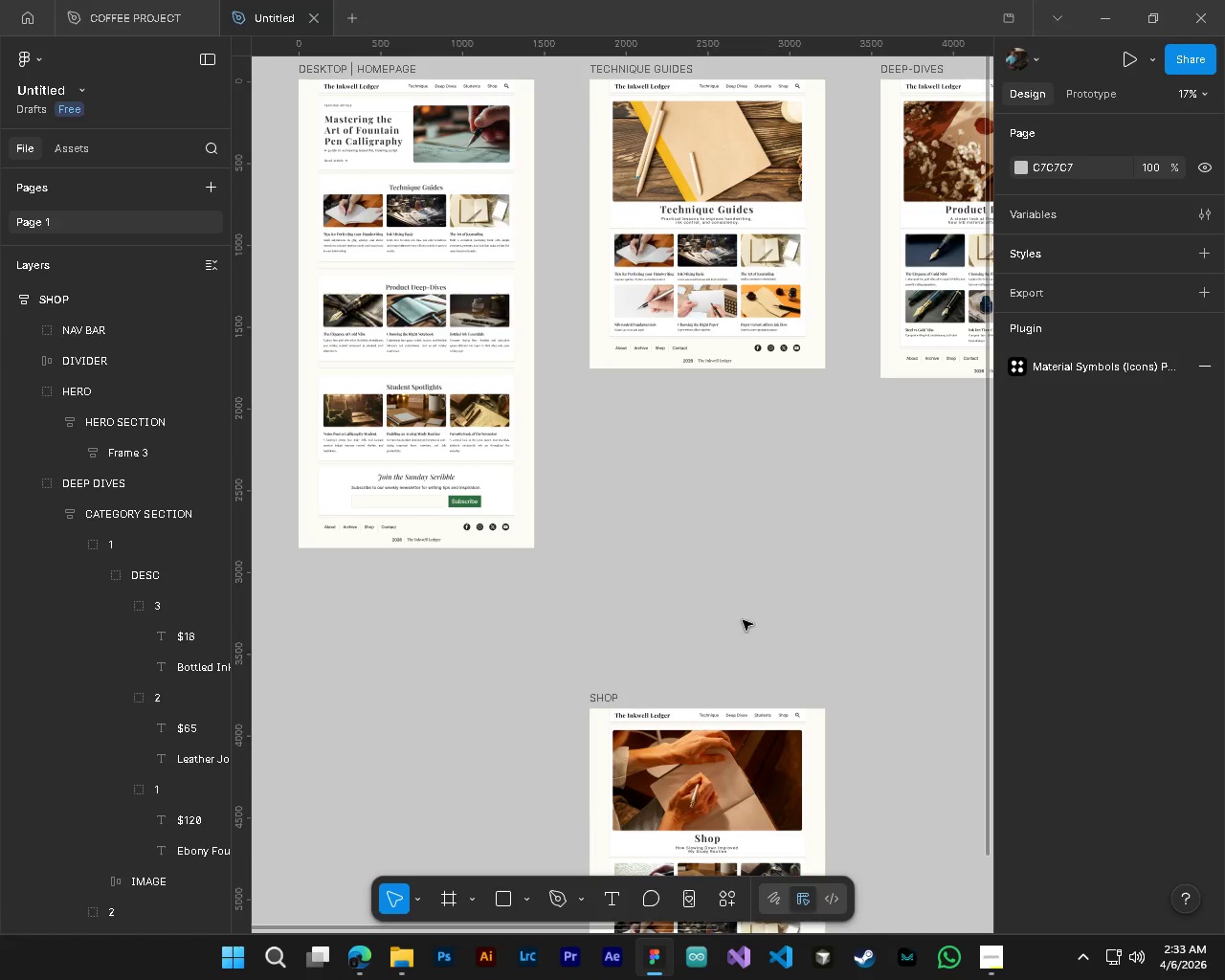 
hold_key(key=AltLeft, duration=0.47)
 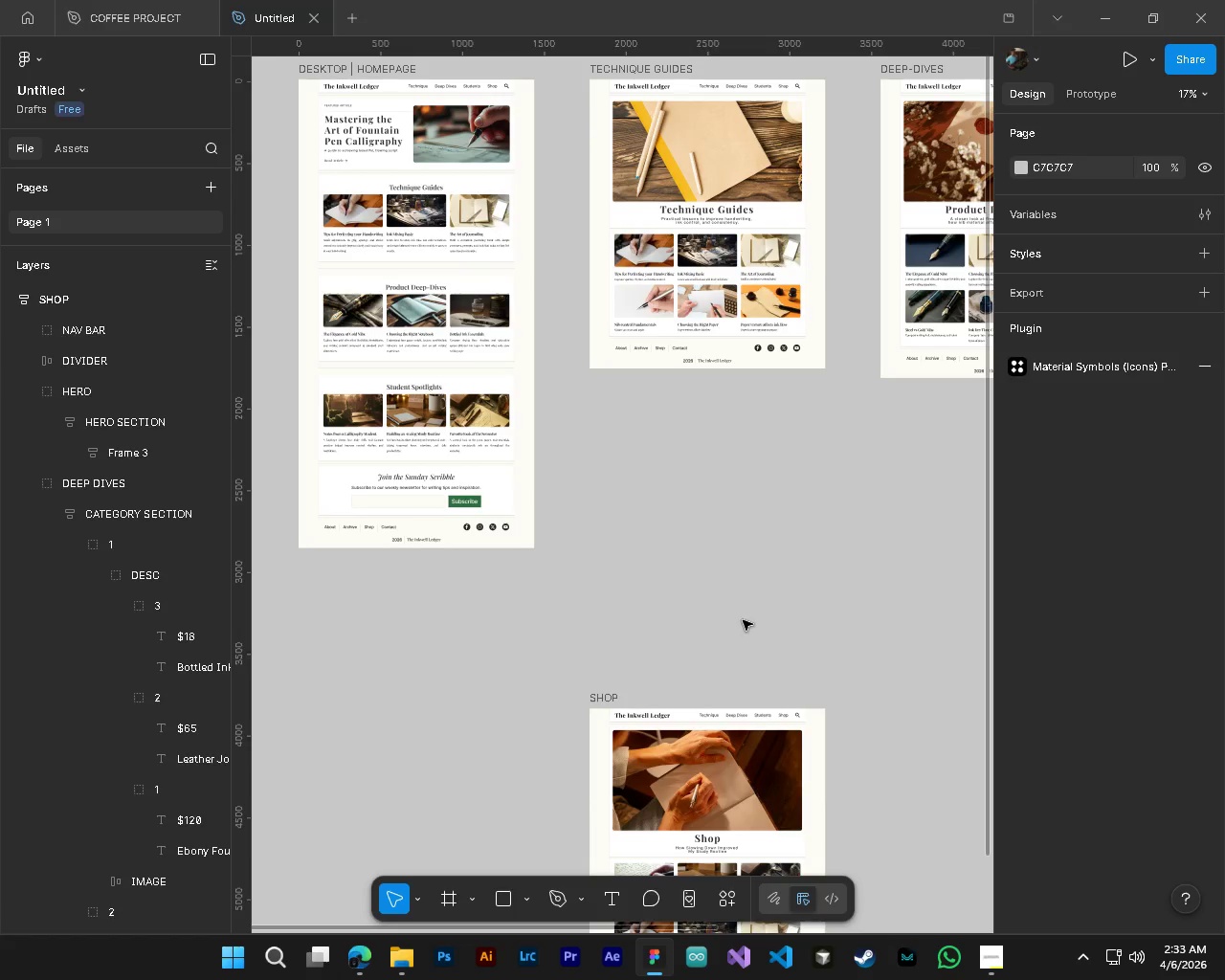 
key(Control+S)
 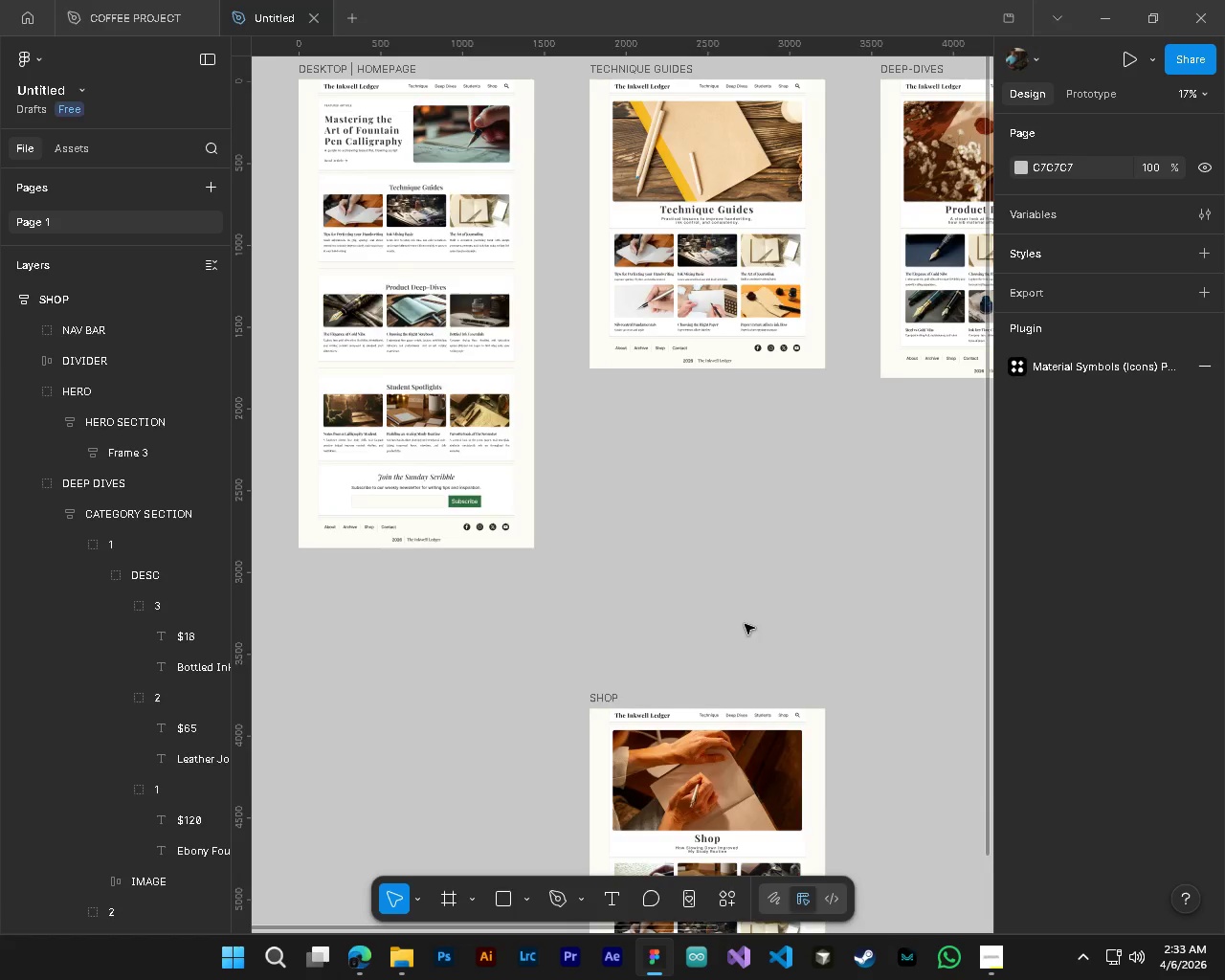 
scroll: coordinate [745, 624], scroll_direction: up, amount: 5.0
 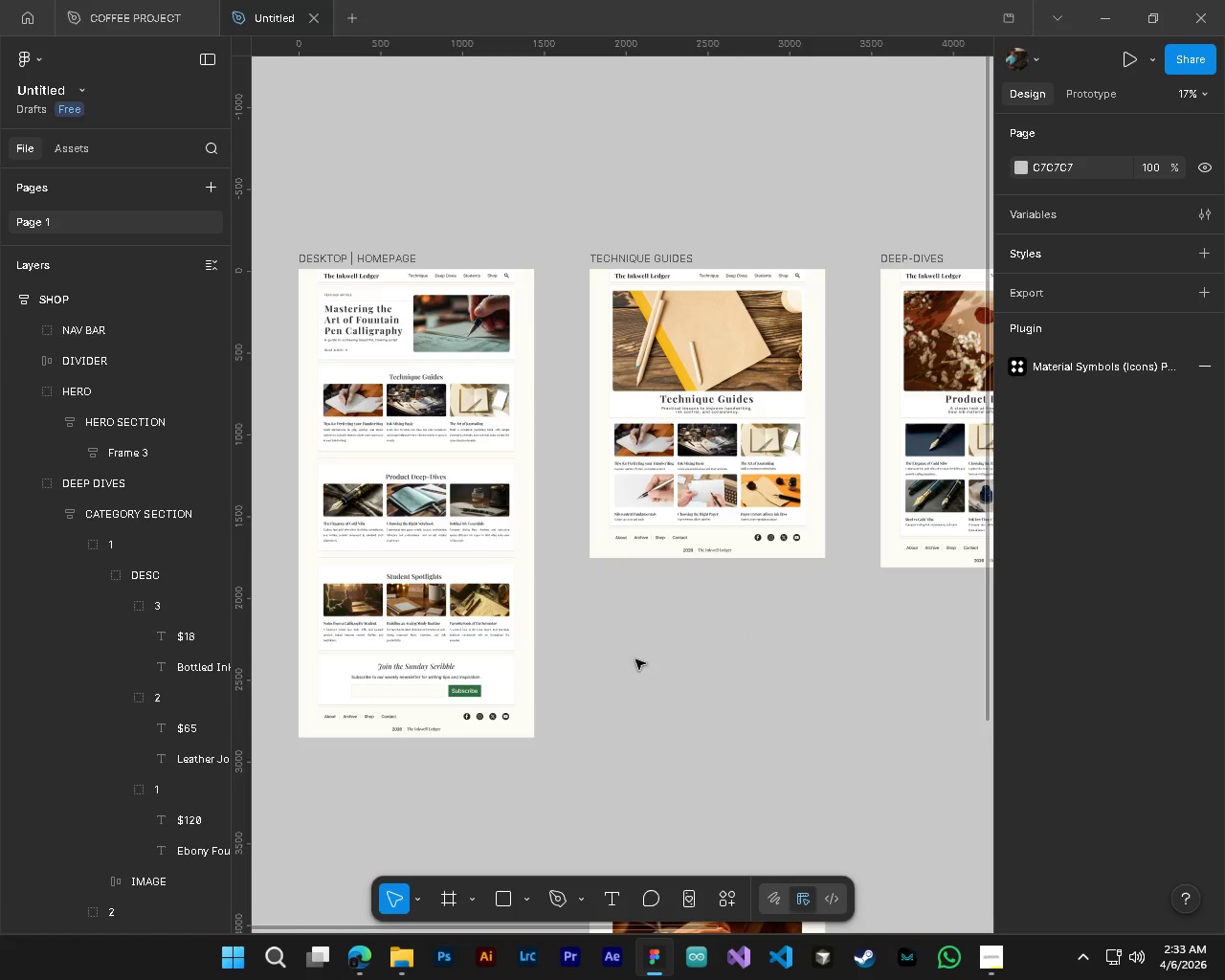 
hold_key(key=ShiftLeft, duration=0.75)
hold_key(key=ShiftLeft, duration=2.23)
hold_key(key=ControlLeft, duration=1.95)
hold_key(key=AltLeft, duration=1.5)
scroll: coordinate [625, 289], scroll_direction: up, amount: 13.0
 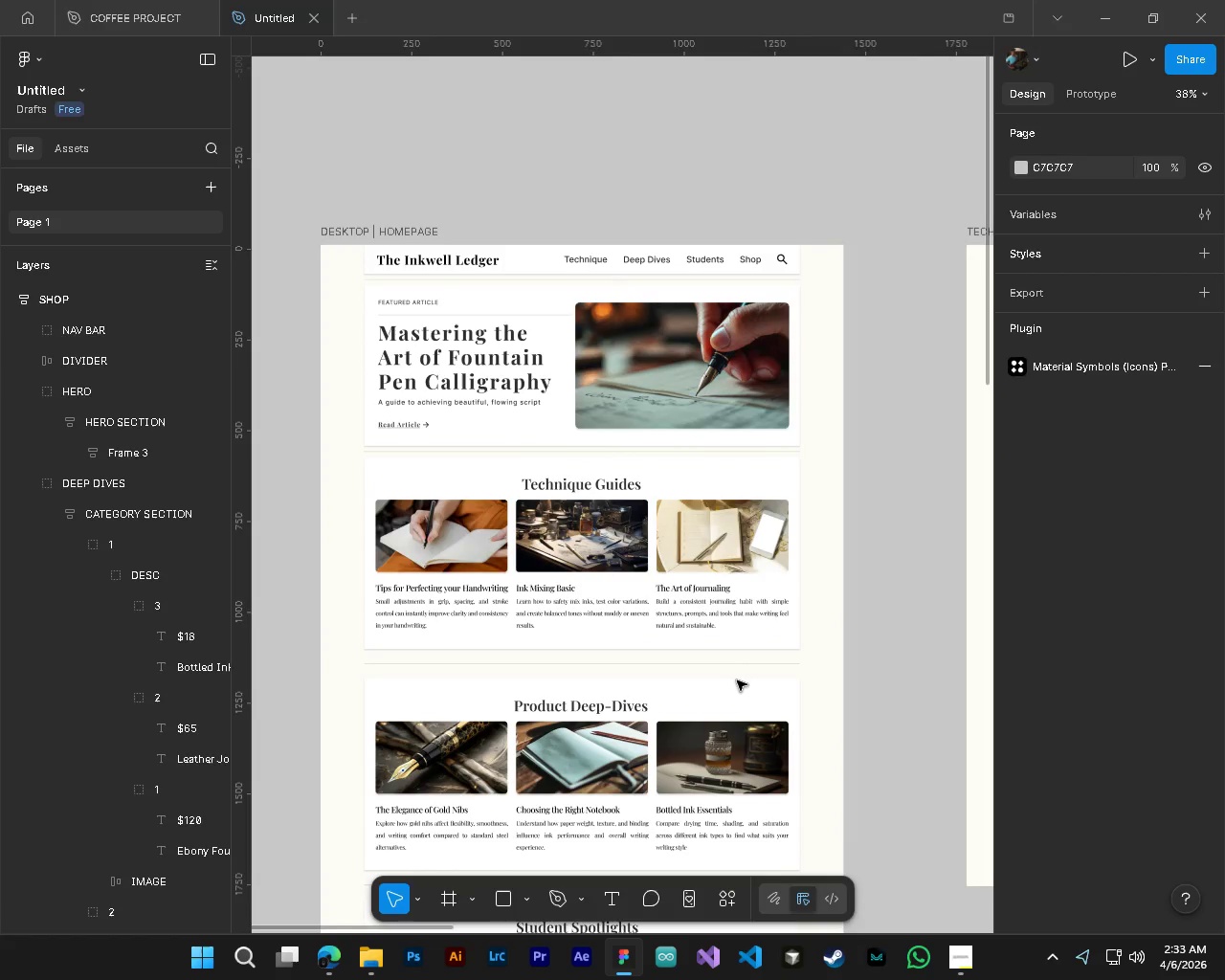 
hold_key(key=AltLeft, duration=0.41)
 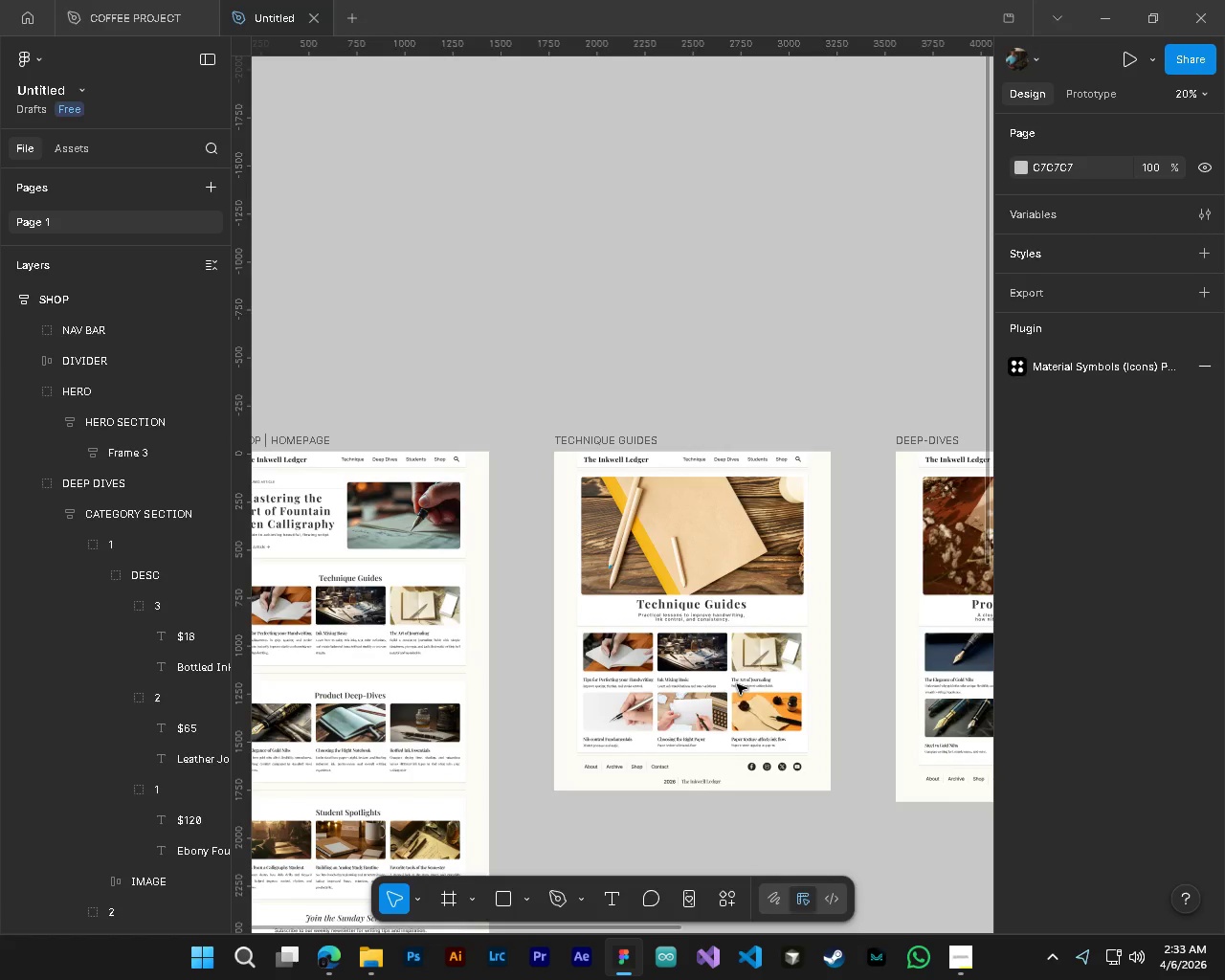 
hold_key(key=ShiftLeft, duration=0.8)
 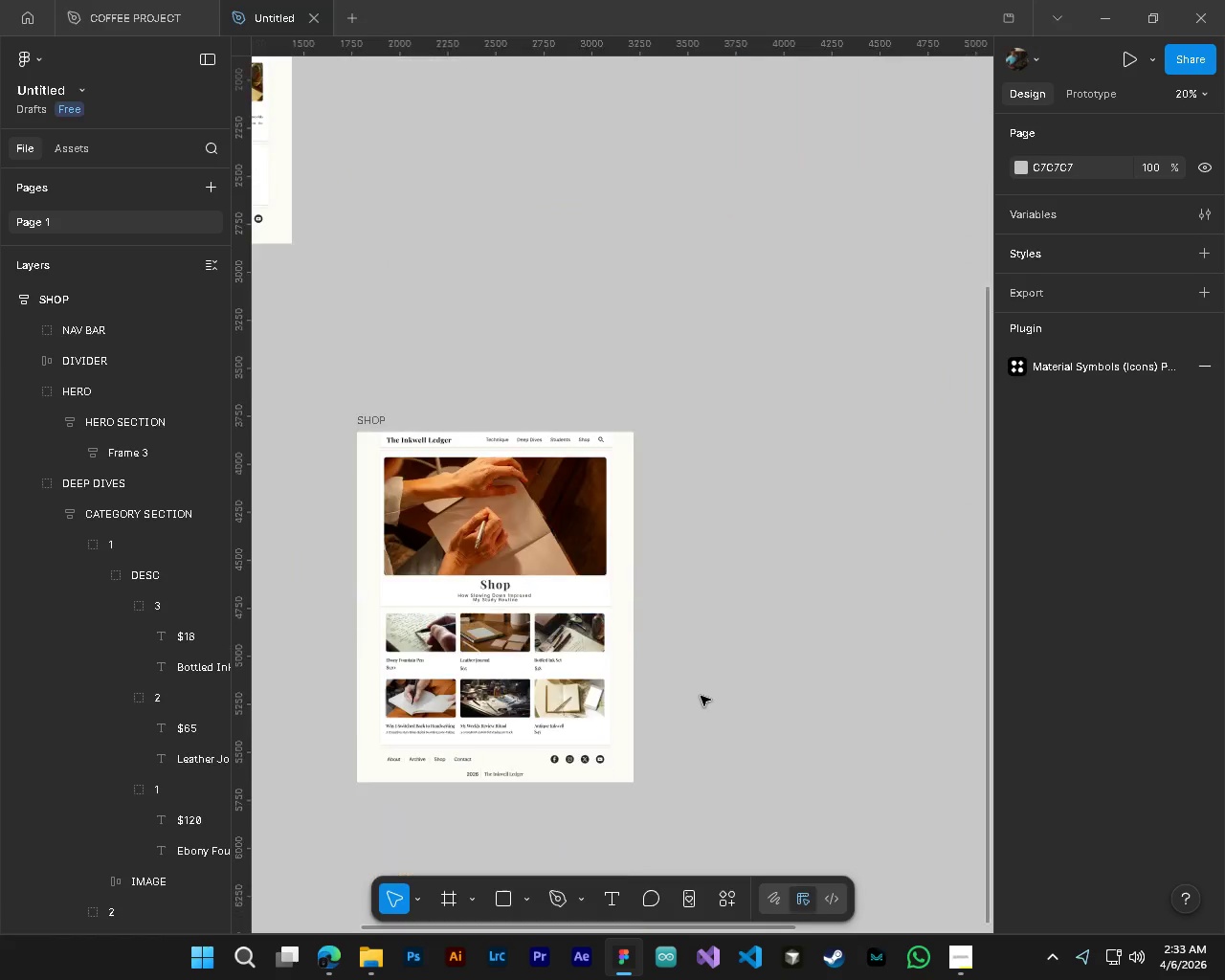 
hold_key(key=ShiftLeft, duration=0.61)
 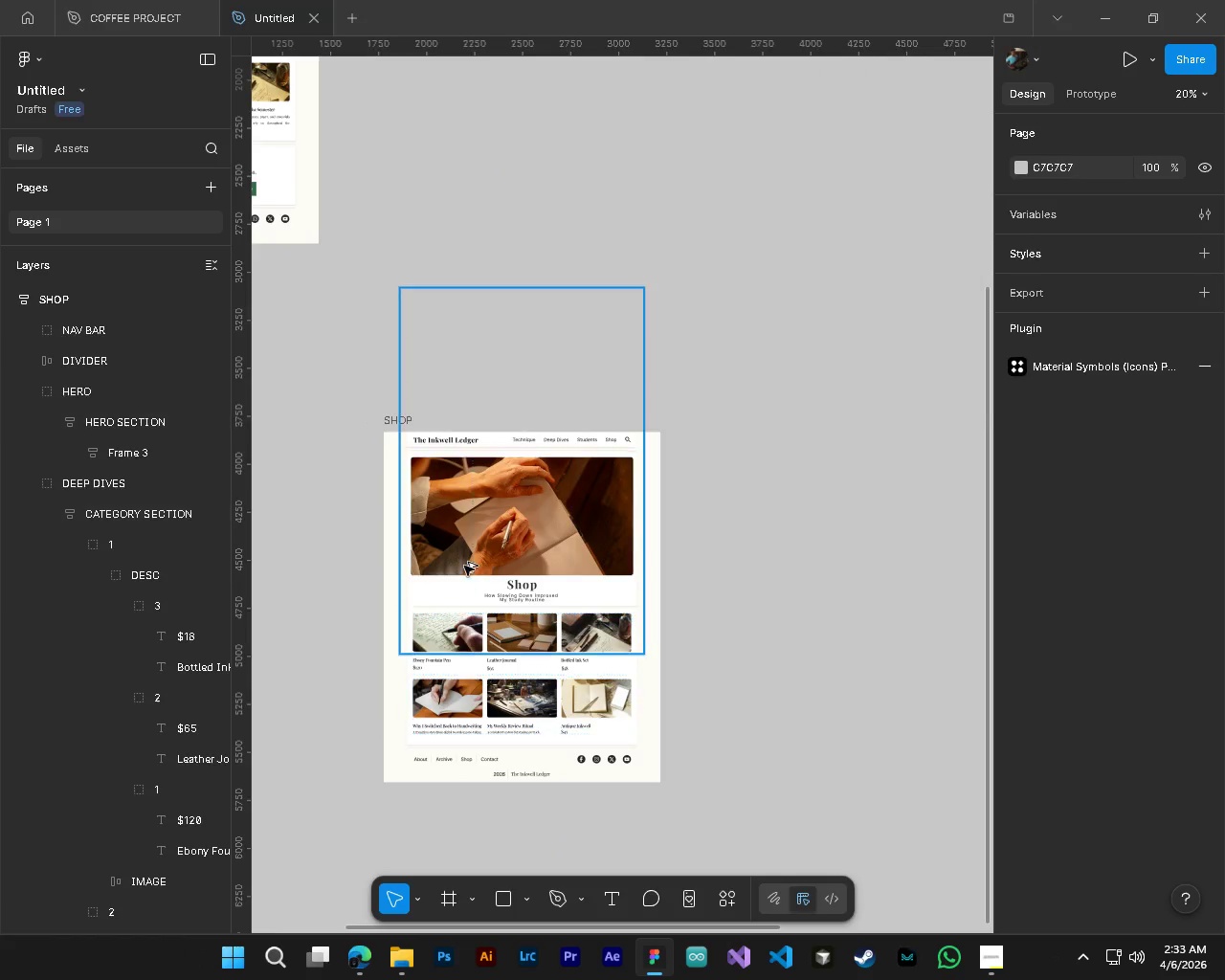 
scroll: coordinate [705, 695], scroll_direction: down, amount: 31.0
 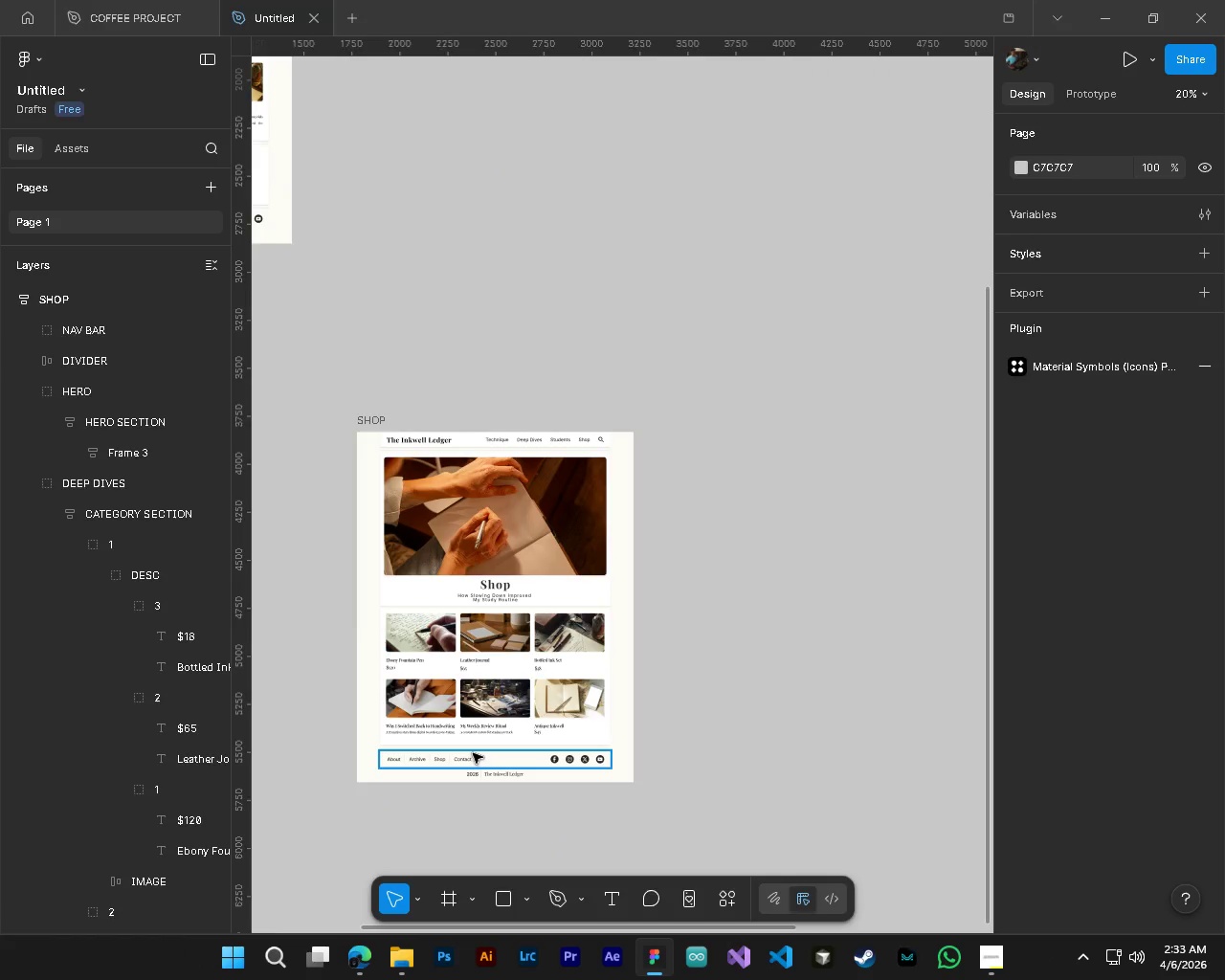 
hold_key(key=ControlLeft, duration=1.12)
 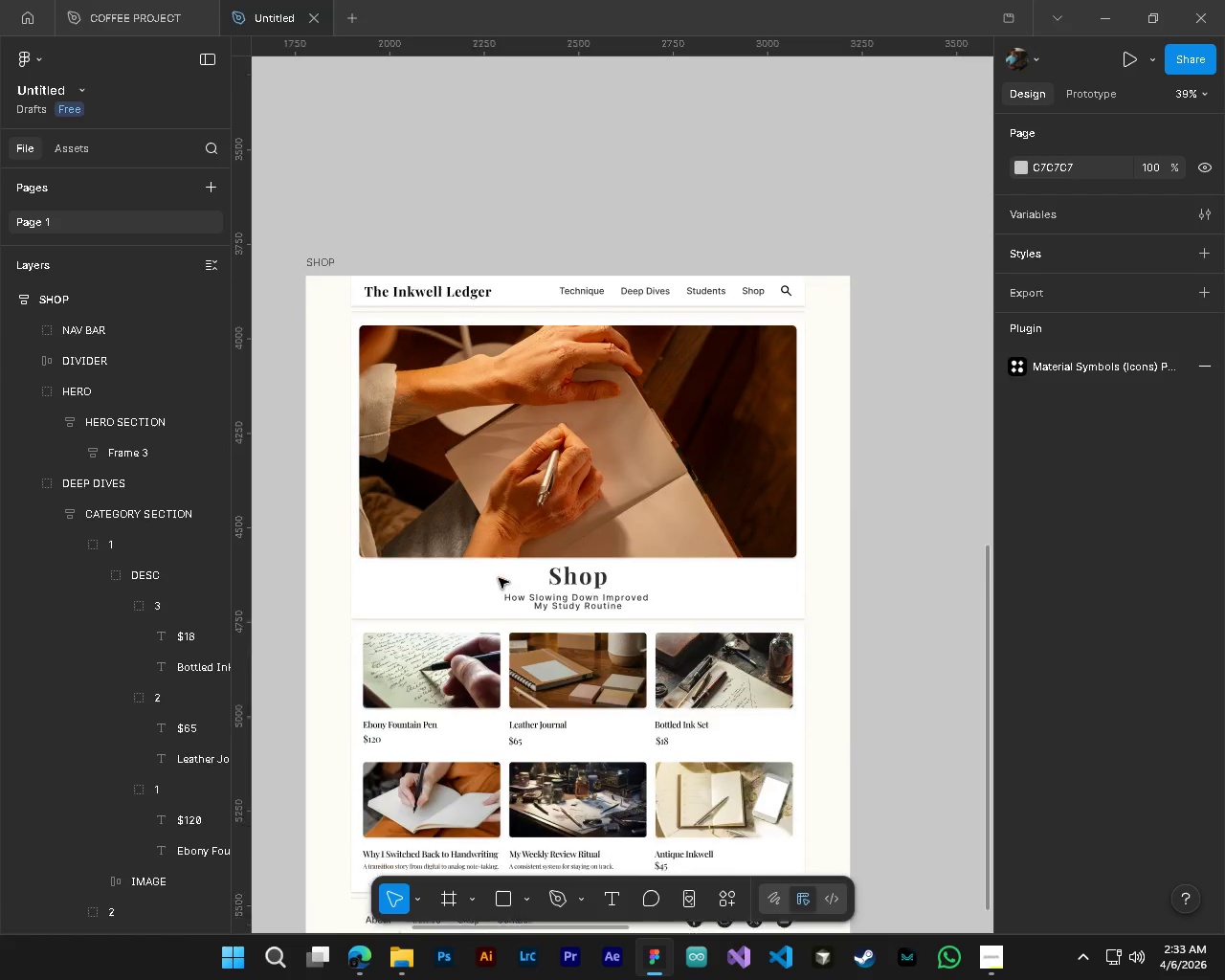 
hold_key(key=AltLeft, duration=1.08)
 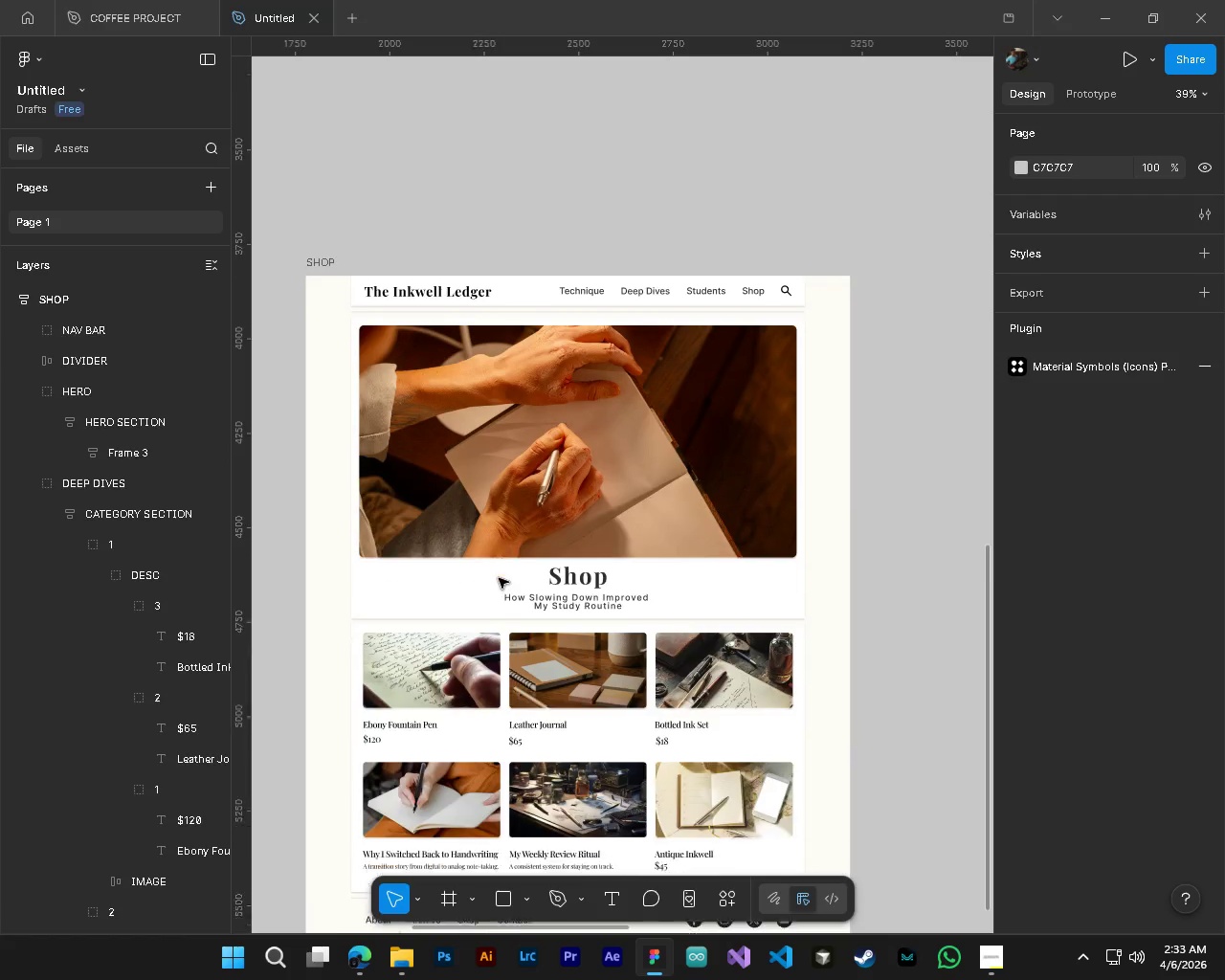 
scroll: coordinate [464, 566], scroll_direction: up, amount: 8.0
 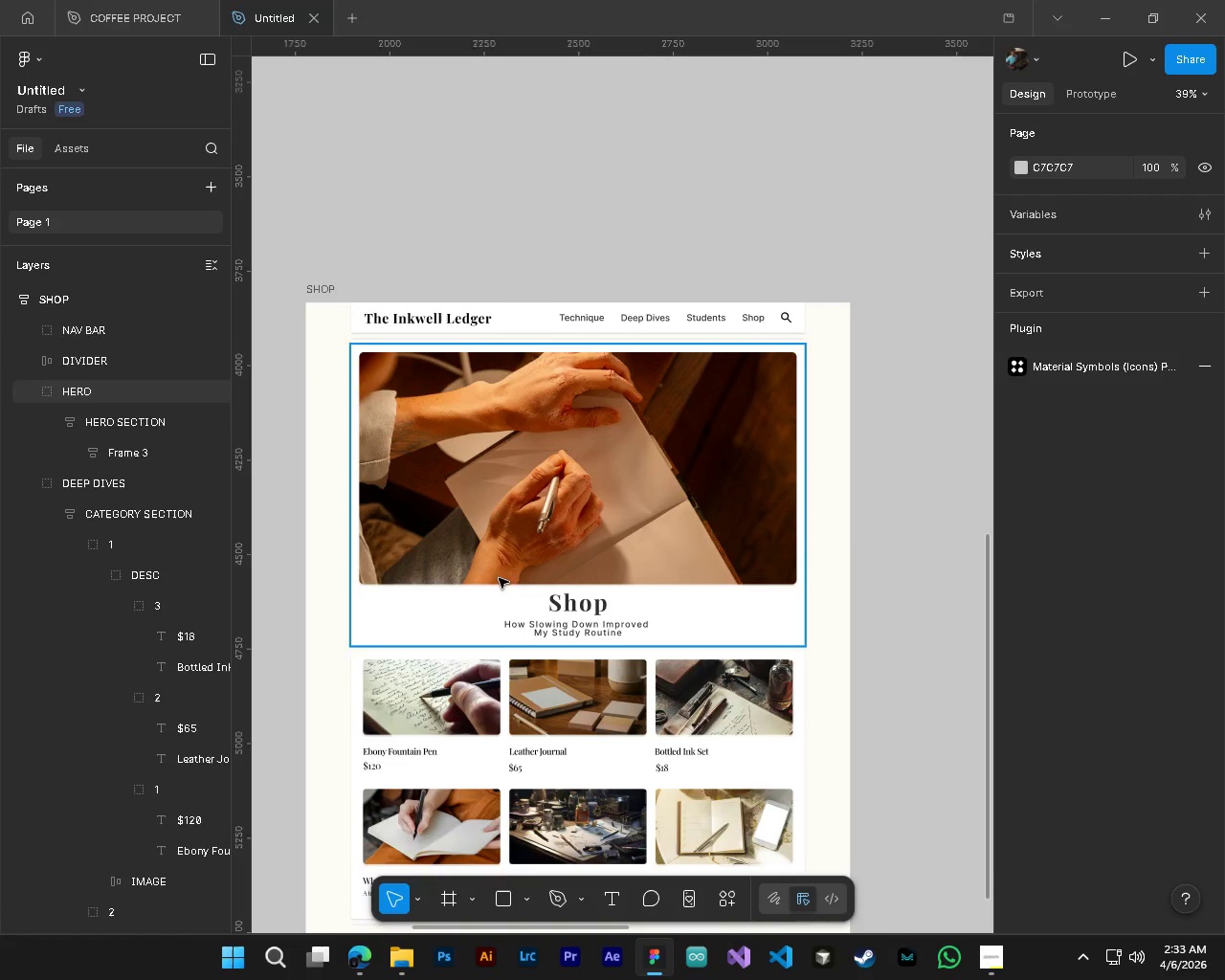 
hold_key(key=ControlLeft, duration=1.05)
 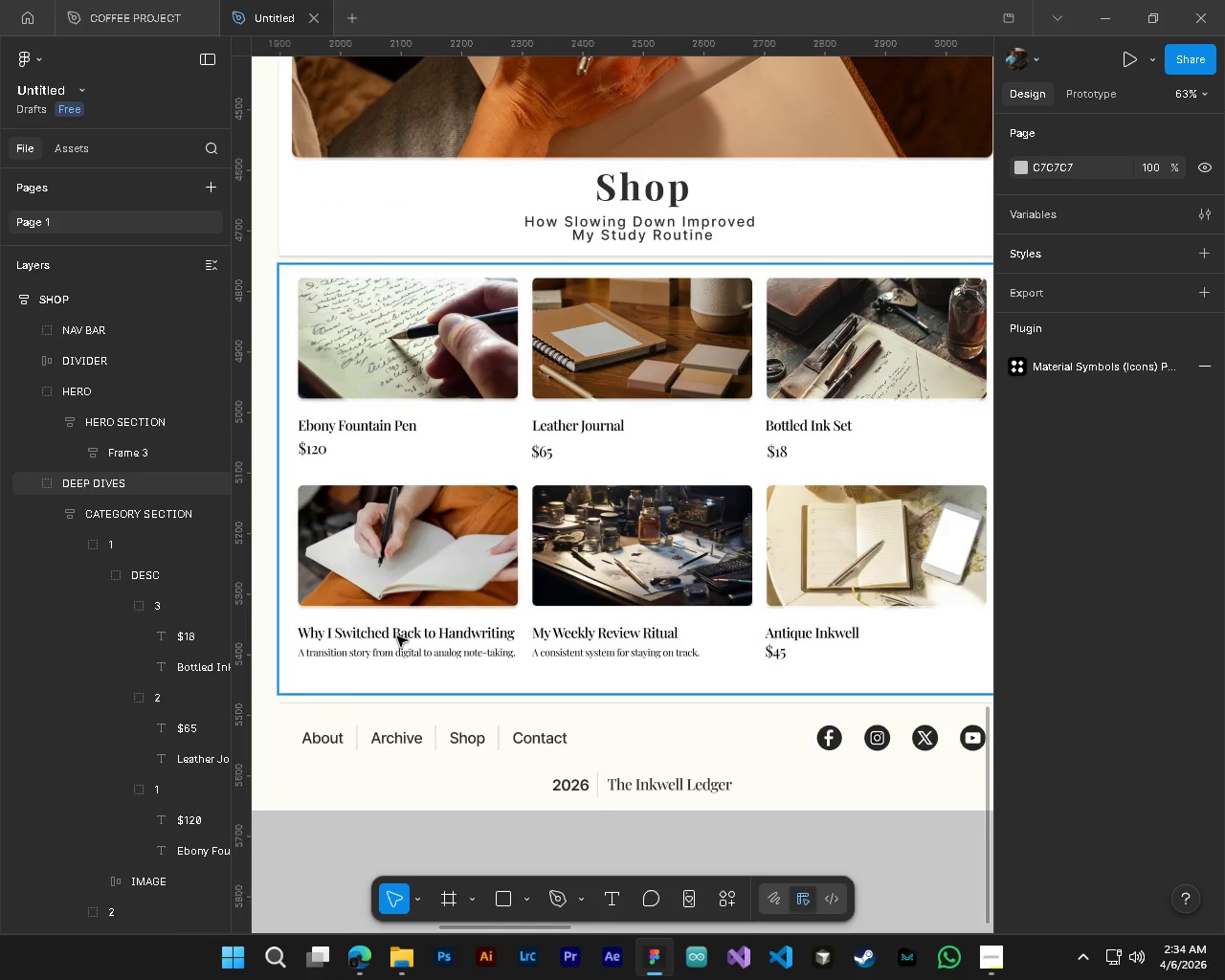 
scroll: coordinate [501, 584], scroll_direction: down, amount: 8.0
 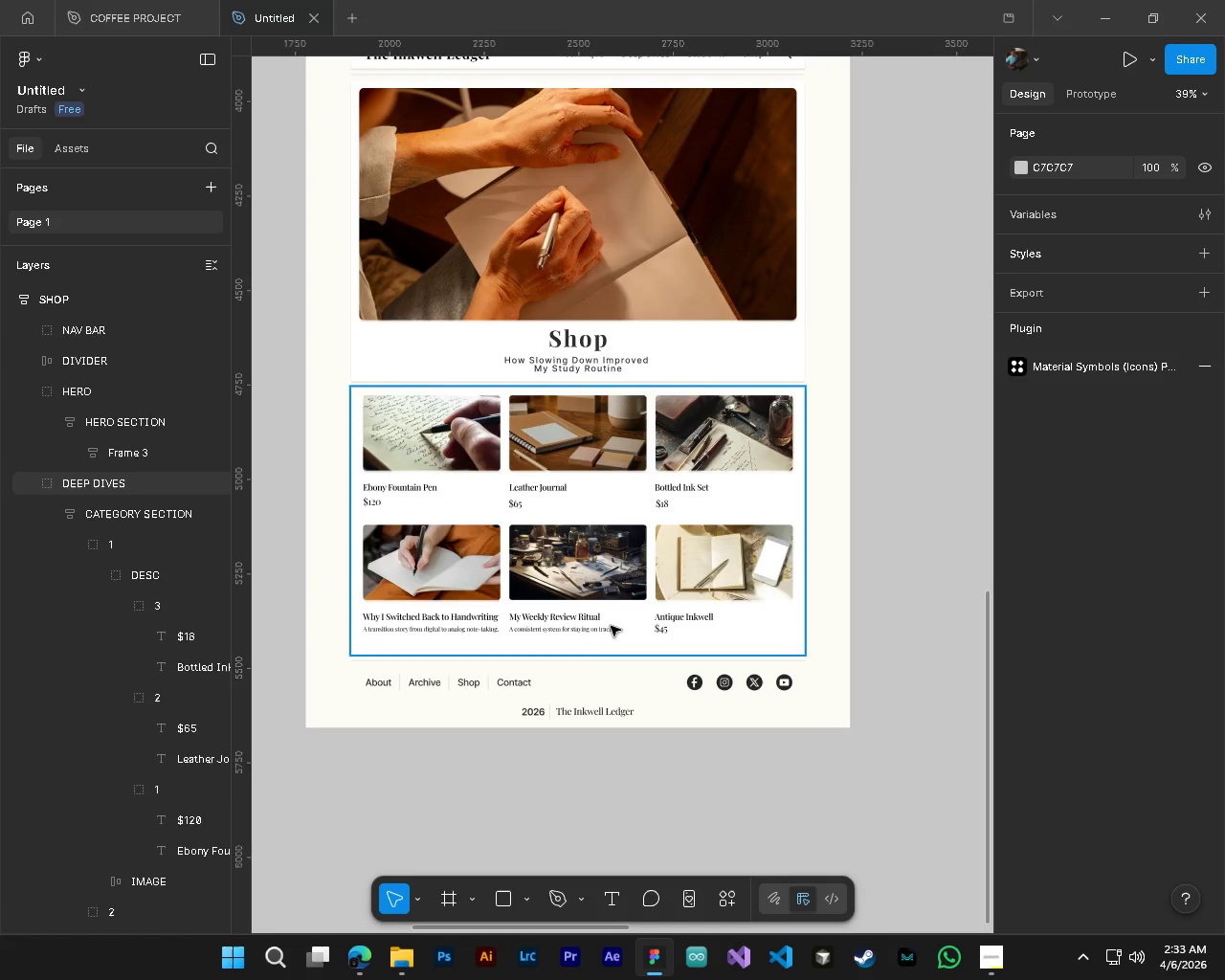 
hold_key(key=AltLeft, duration=0.84)
scroll: coordinate [469, 590], scroll_direction: up, amount: 4.0
 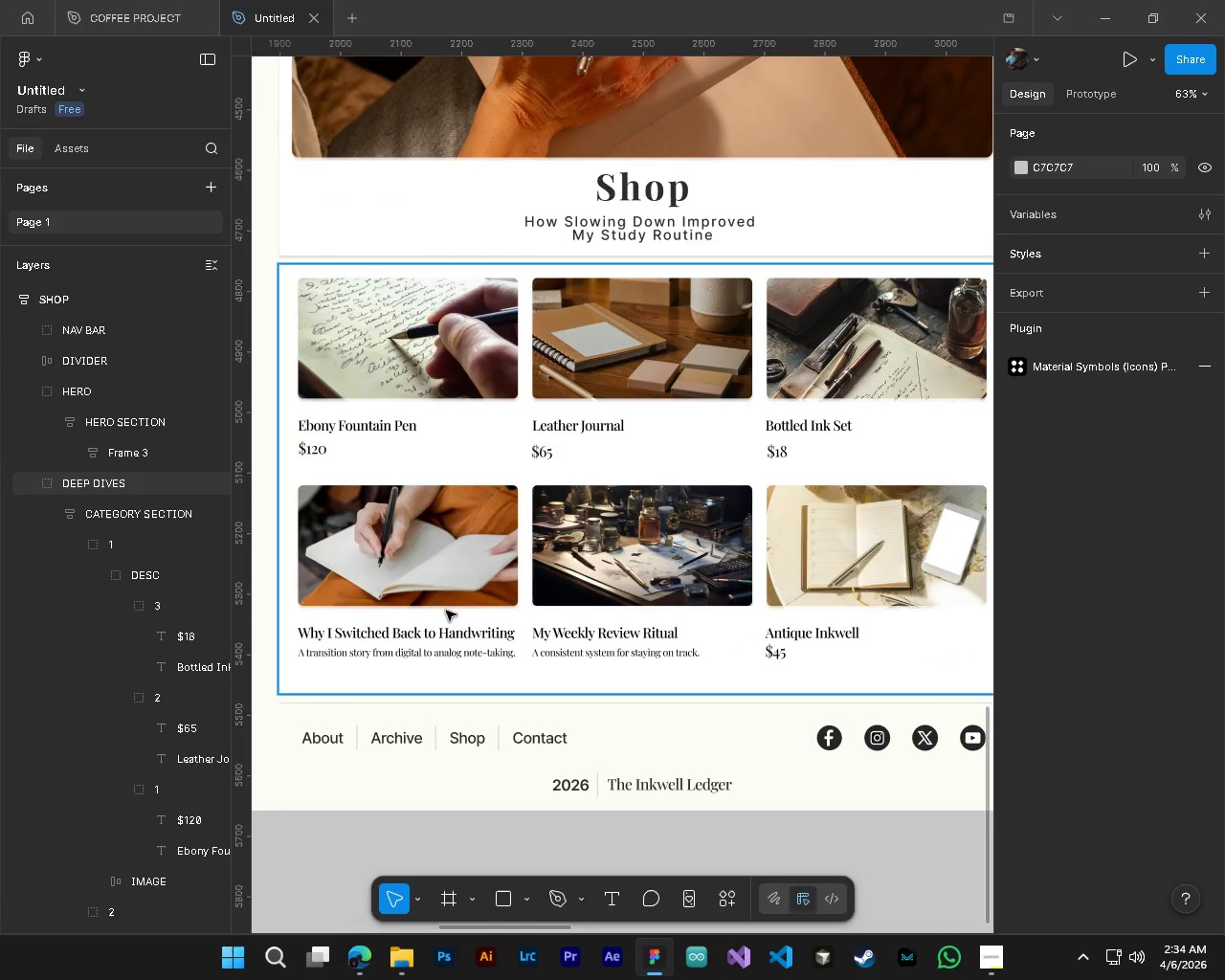 
hold_key(key=ShiftLeft, duration=0.95)
 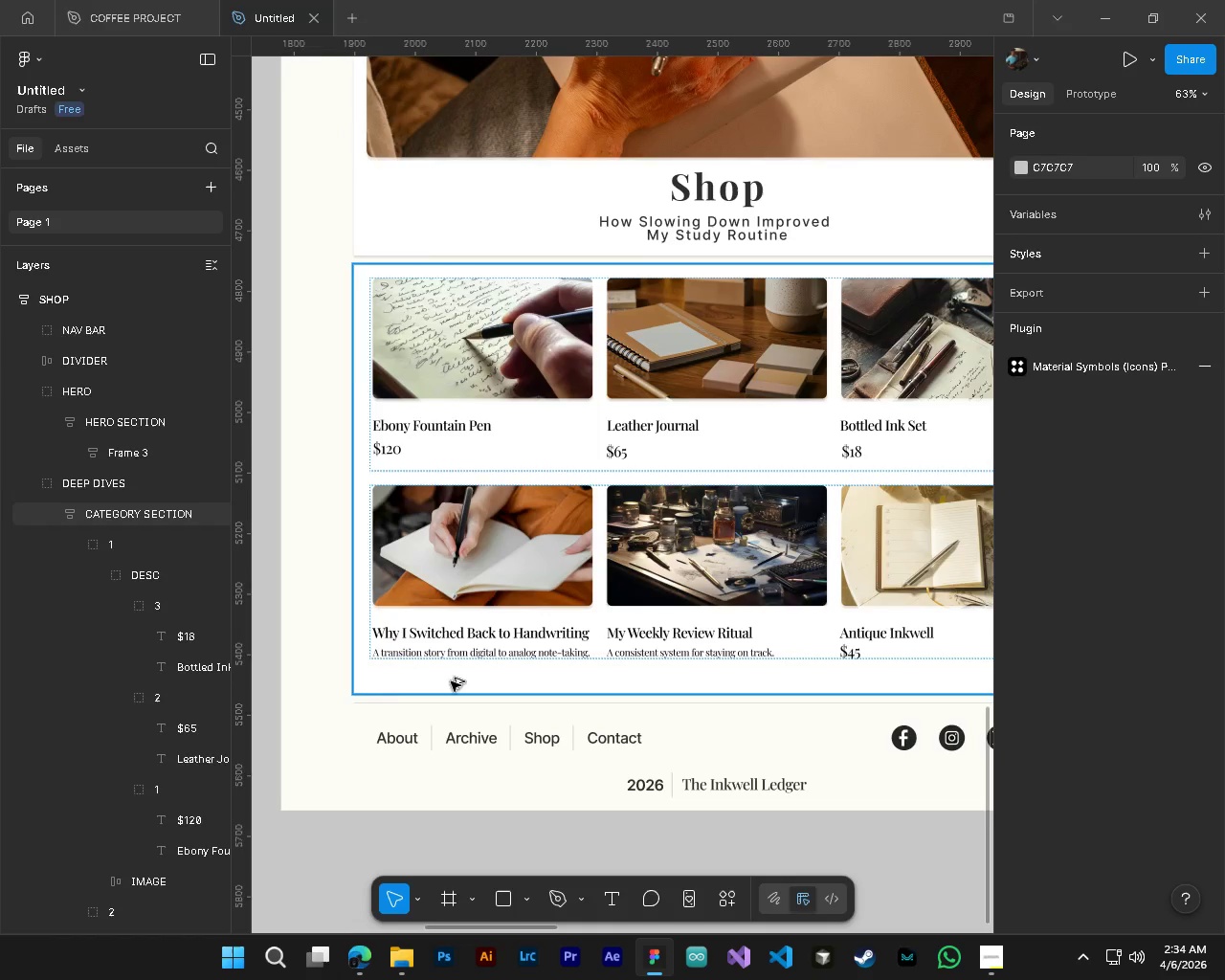 
hold_key(key=ControlLeft, duration=0.84)
 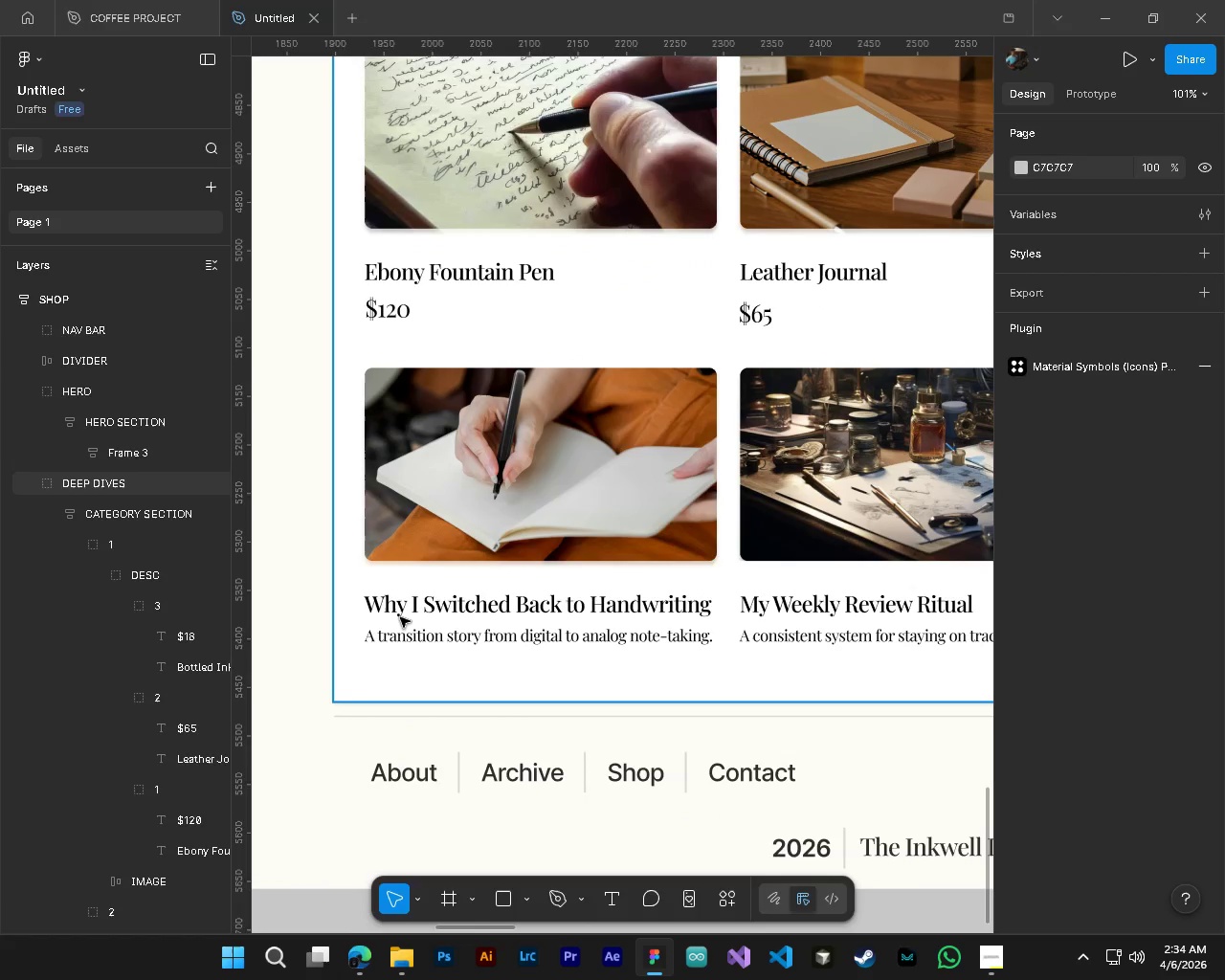 
scroll: coordinate [397, 636], scroll_direction: up, amount: 3.0
 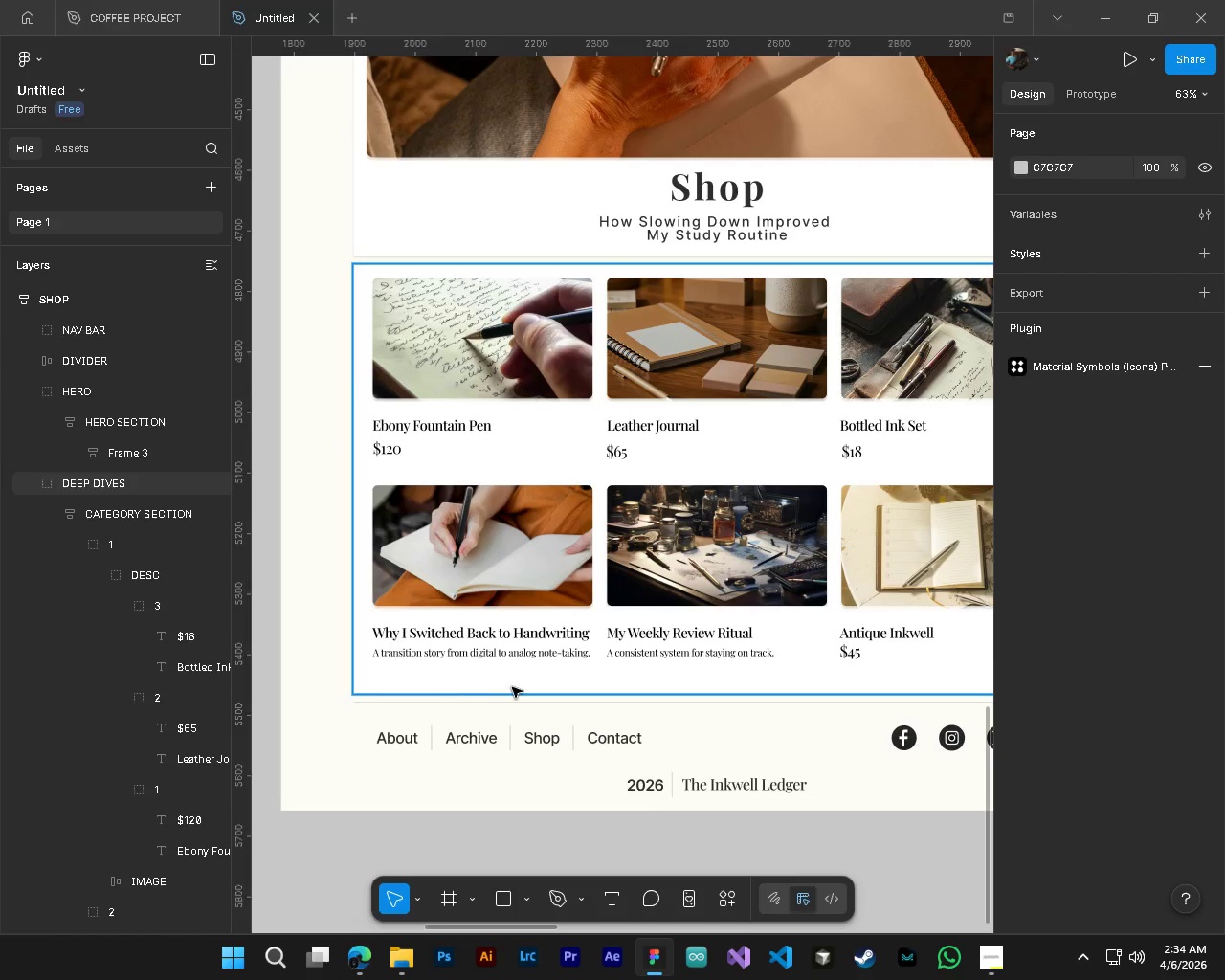 
hold_key(key=AltLeft, duration=0.72)
scroll: coordinate [387, 681], scroll_direction: up, amount: 4.0
 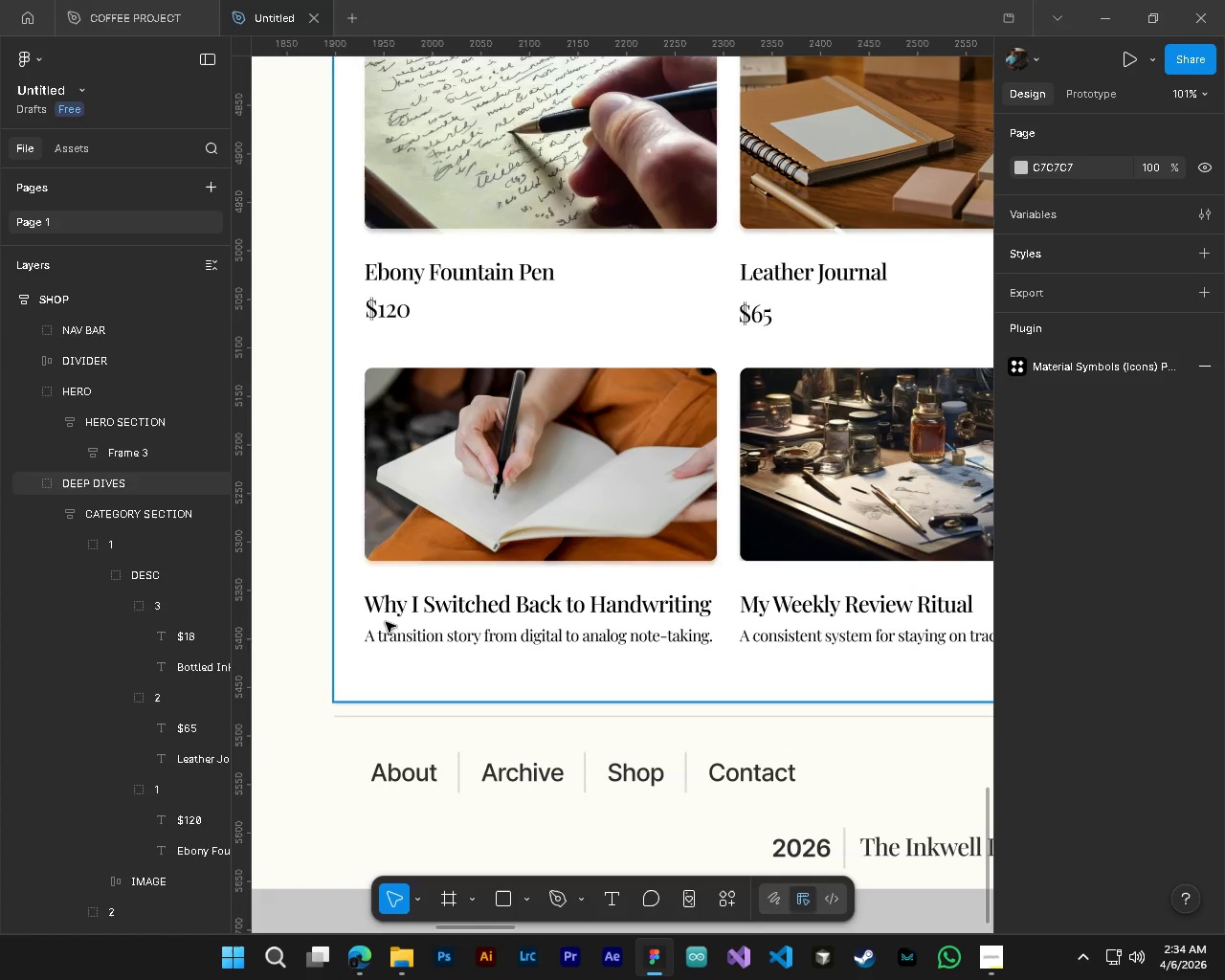 
key(T)
 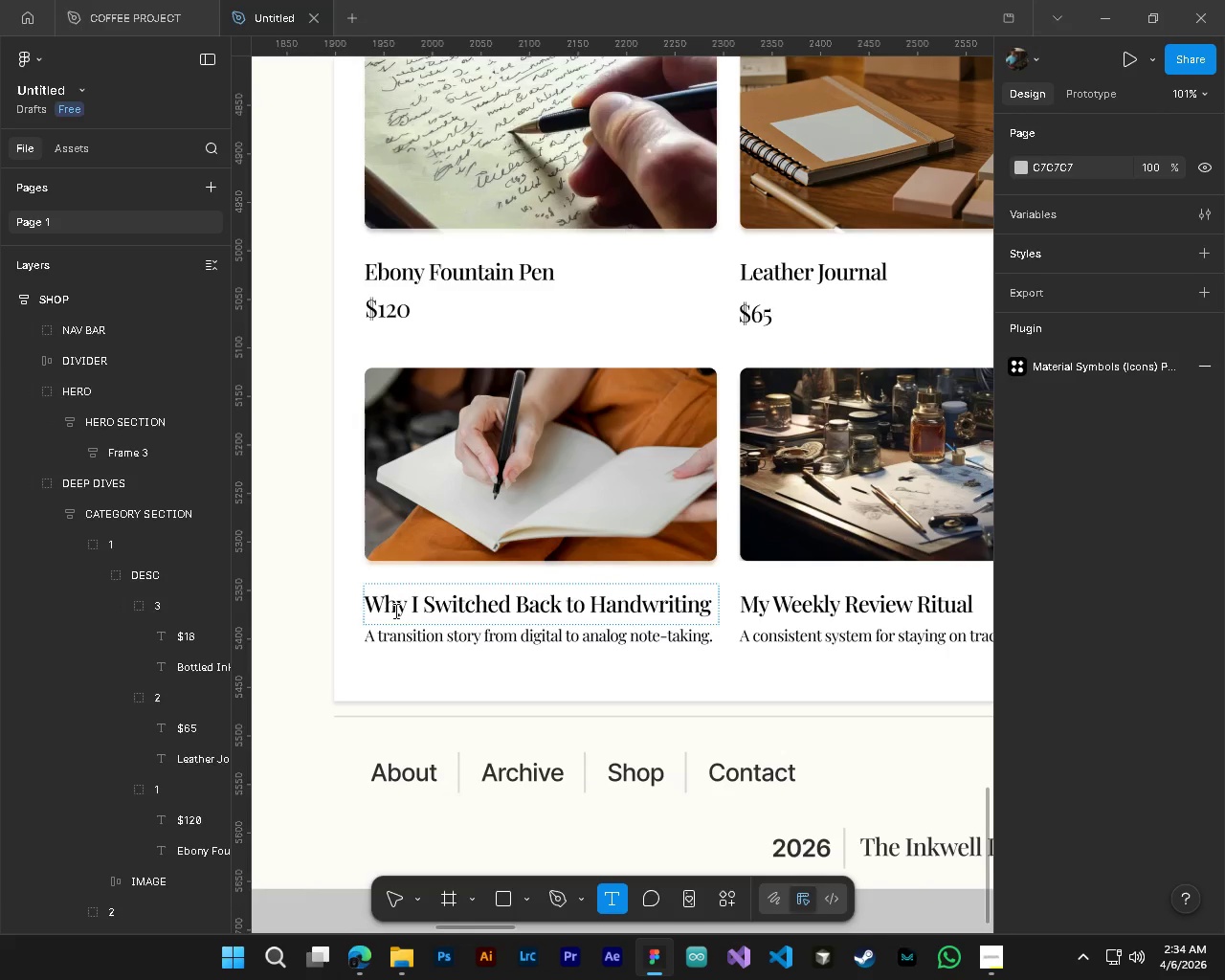 
left_click([394, 611])
 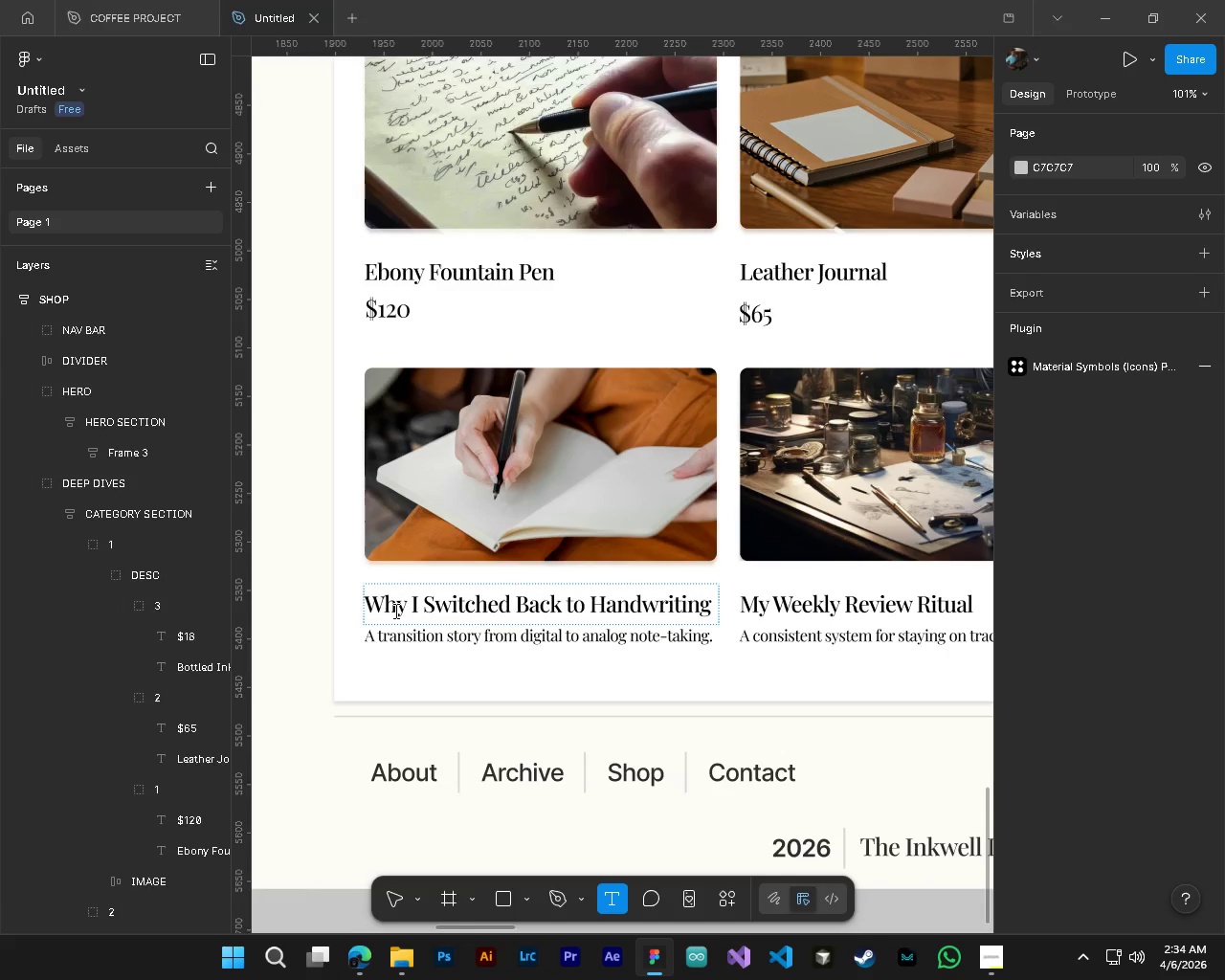 
key(Control+ControlLeft)
 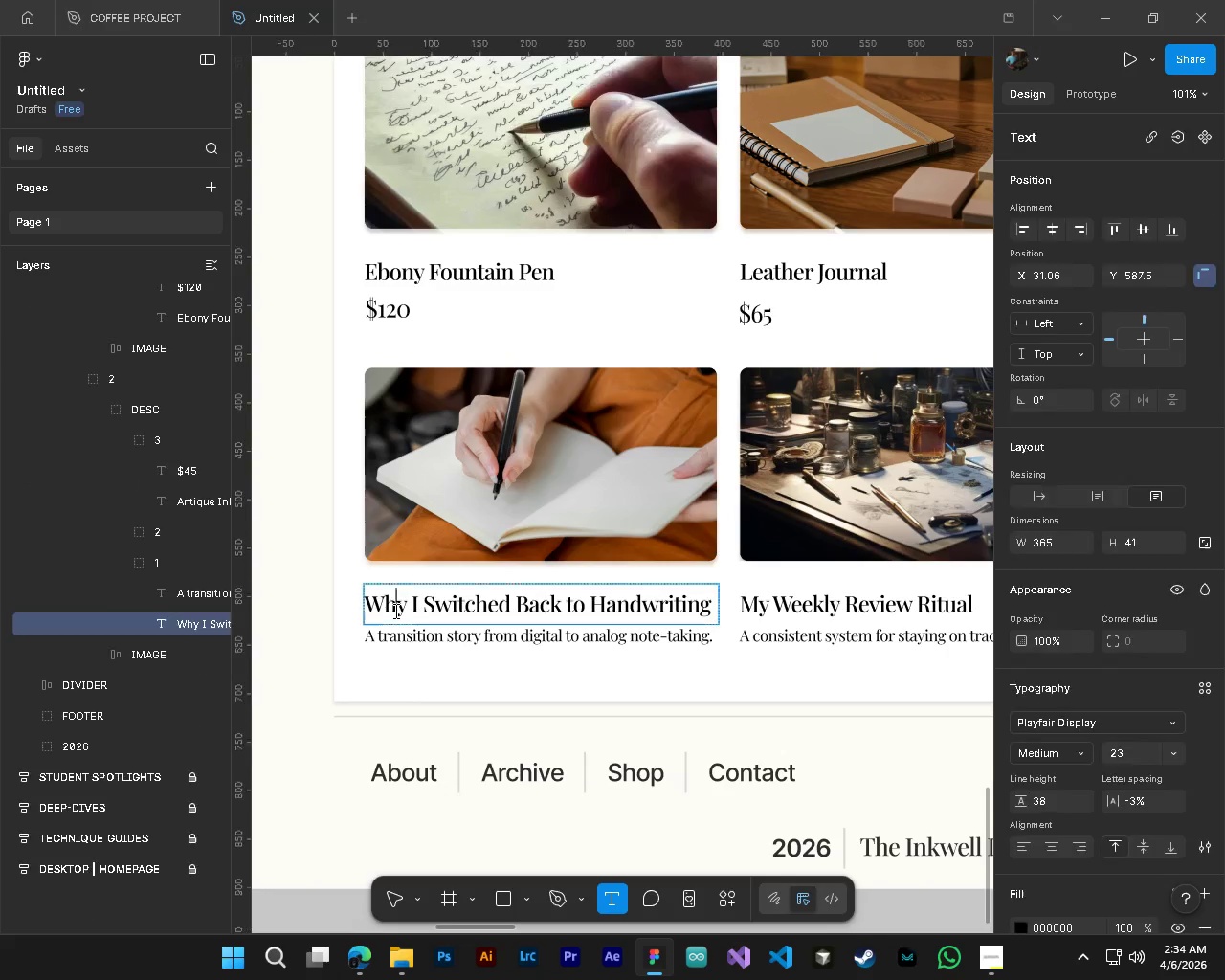 
key(Control+A)
 